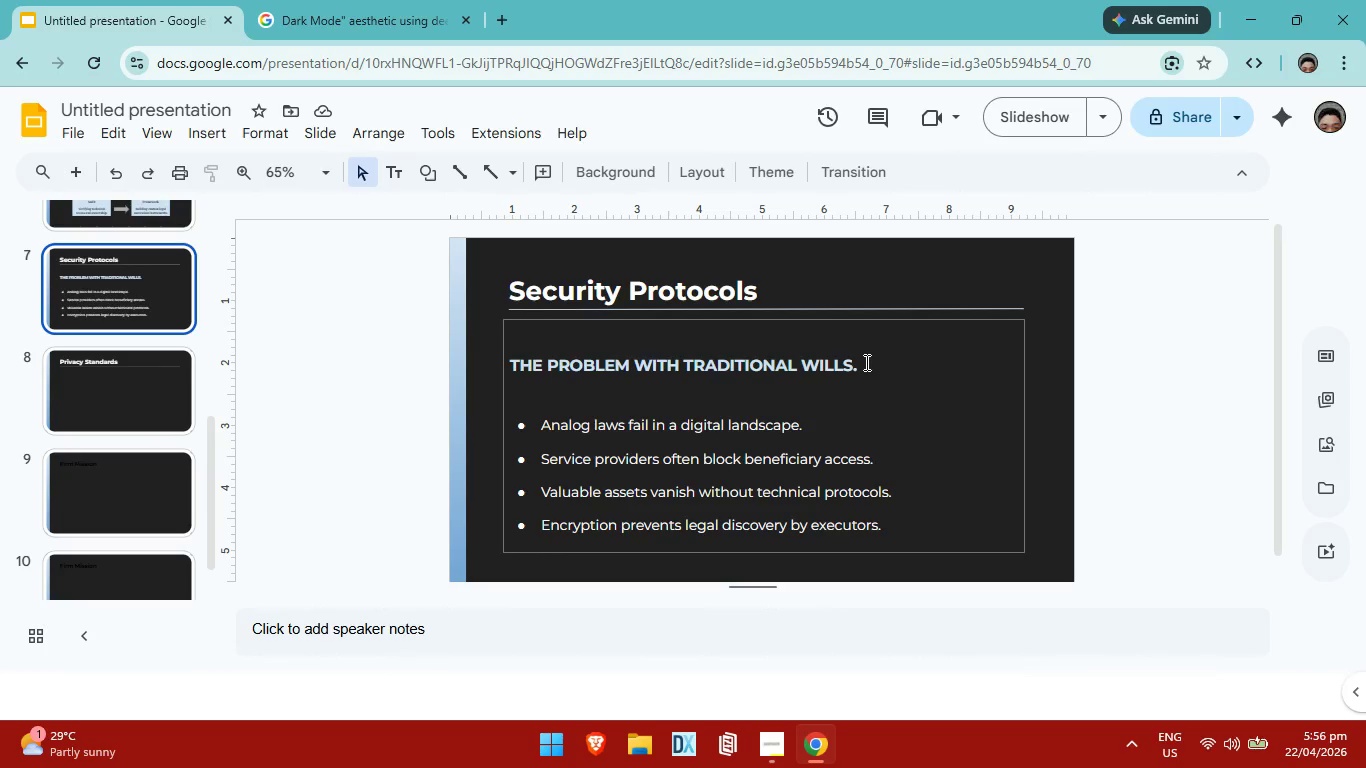 
left_click([865, 362])
 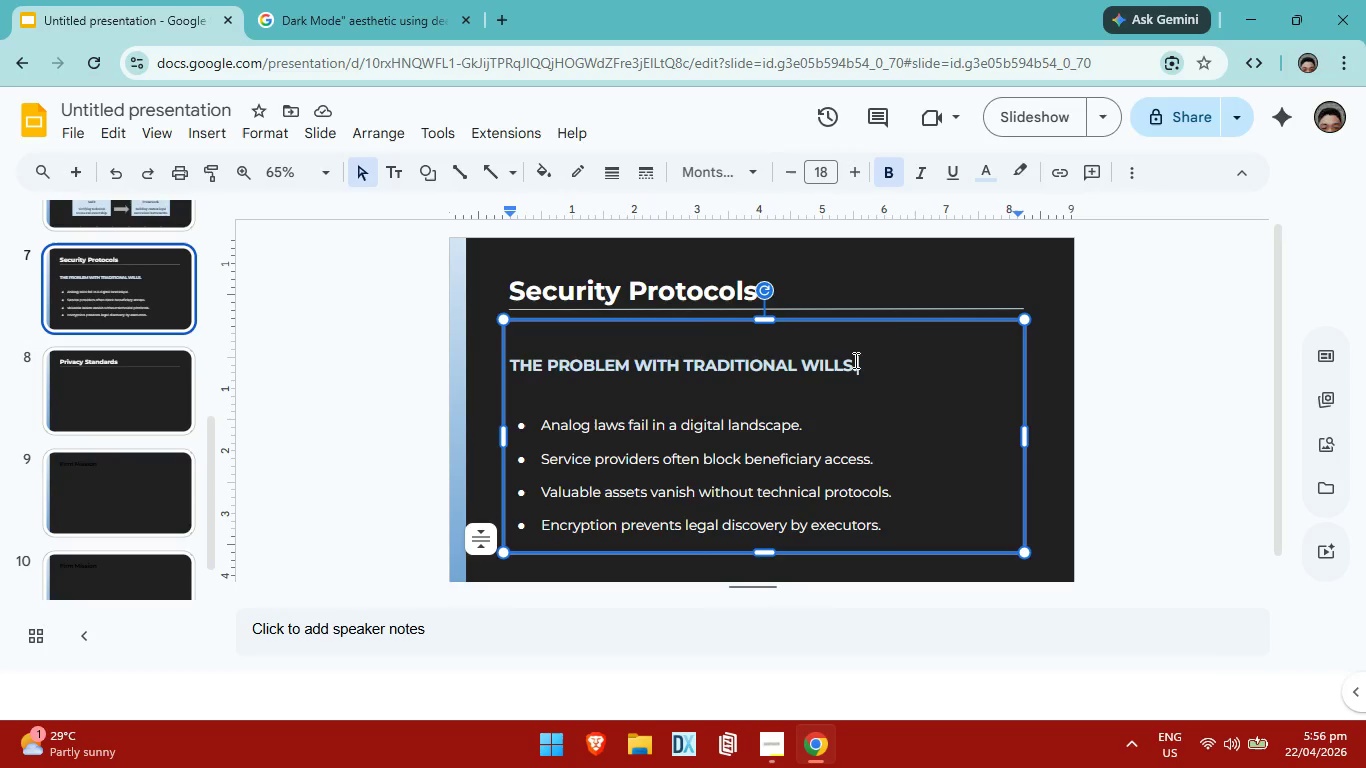 
key(Backspace)
key(Backspace)
key(Backspace)
key(Backspace)
key(Backspace)
key(Backspace)
key(Backspace)
key(Backspace)
key(Backspace)
key(Backspace)
key(Backspace)
key(Backspace)
key(Backspace)
key(Backspace)
key(Backspace)
key(Backspace)
key(Backspace)
key(Backspace)
key(Backspace)
key(Backspace)
key(Backspace)
key(Backspace)
key(Backspace)
key(Backspace)
key(Backspace)
key(Backspace)
key(Backspace)
key(Backspace)
key(Backspace)
key(Backspace)
key(Backspace)
key(Backspace)
key(Backspace)
key(Backspace)
key(Backspace)
type(Data visualization of enx)
key(Backspace)
type(cryption standards.)
 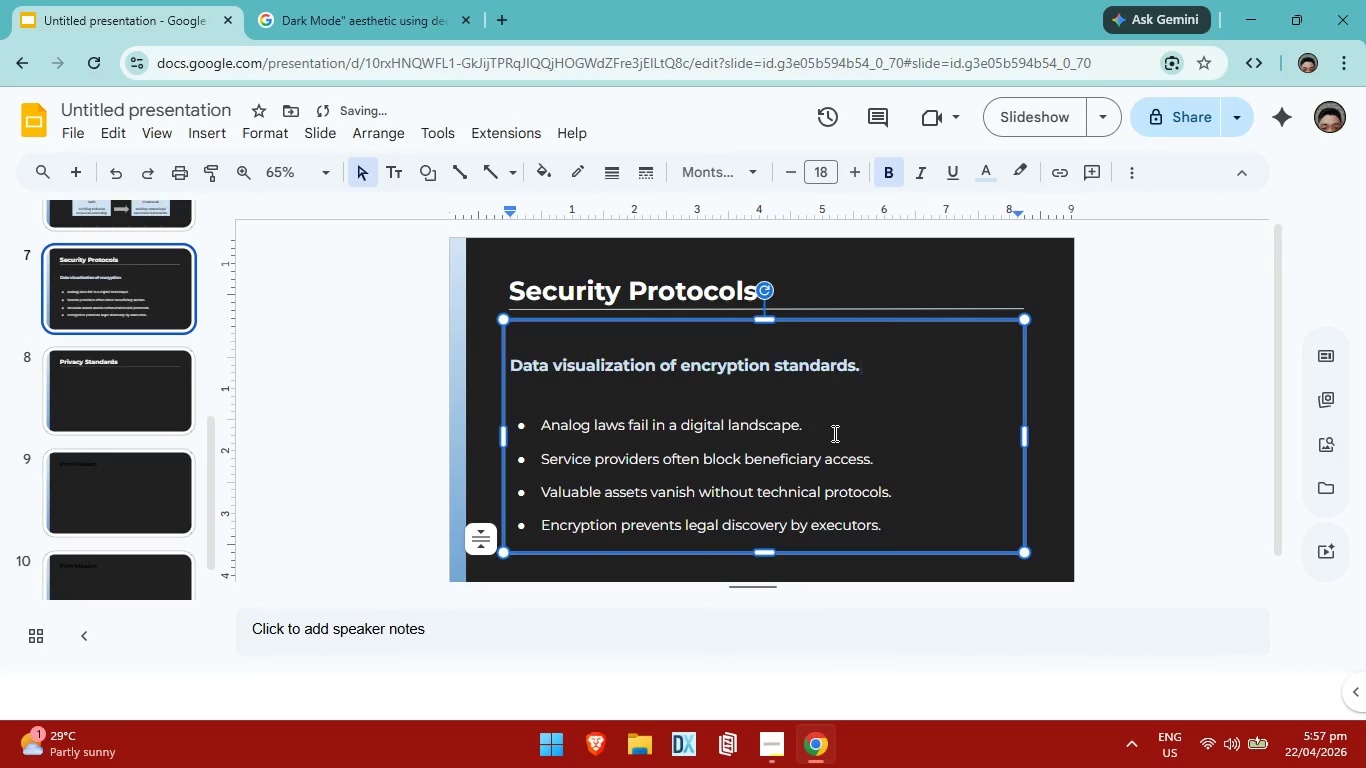 
left_click([808, 426])
 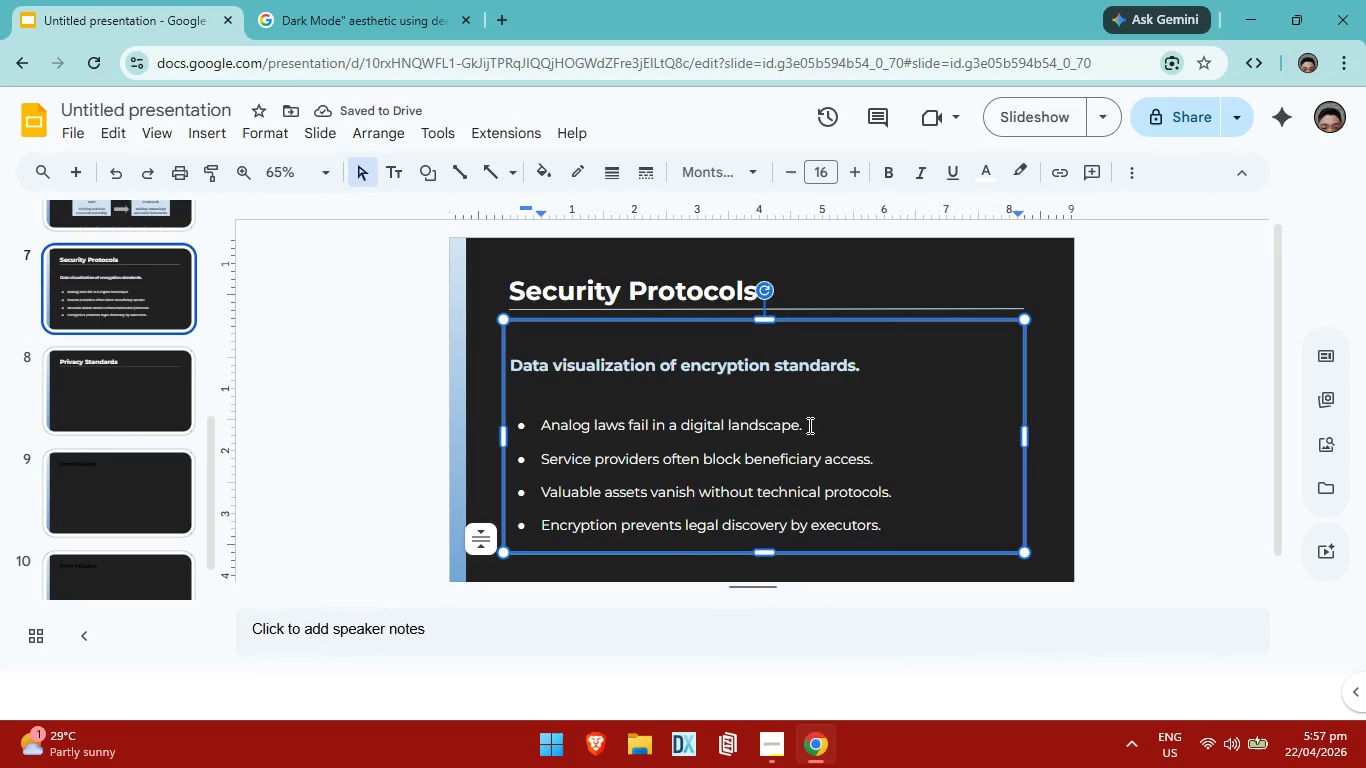 
key(Backspace)
key(Backspace)
key(Backspace)
key(Backspace)
key(Backspace)
key(Backspace)
key(Backspace)
key(Backspace)
key(Backspace)
key(Backspace)
key(Backspace)
key(Backspace)
key(Backspace)
key(Backspace)
key(Backspace)
key(Backspace)
key(Backspace)
key(Backspace)
key(Backspace)
key(Backspace)
key(Backspace)
key(Backspace)
key(Backspace)
key(Backspace)
key(Backspace)
key(Backspace)
key(Backspace)
key(Backspace)
key(Backspace)
key(Backspace)
key(Backspace)
key(Backspace)
key(Backspace)
key(Backspace)
key(Backspace)
key(Backspace)
key(Backspace)
key(Backspace)
key(Backspace)
key(Backspace)
type(Mil)
 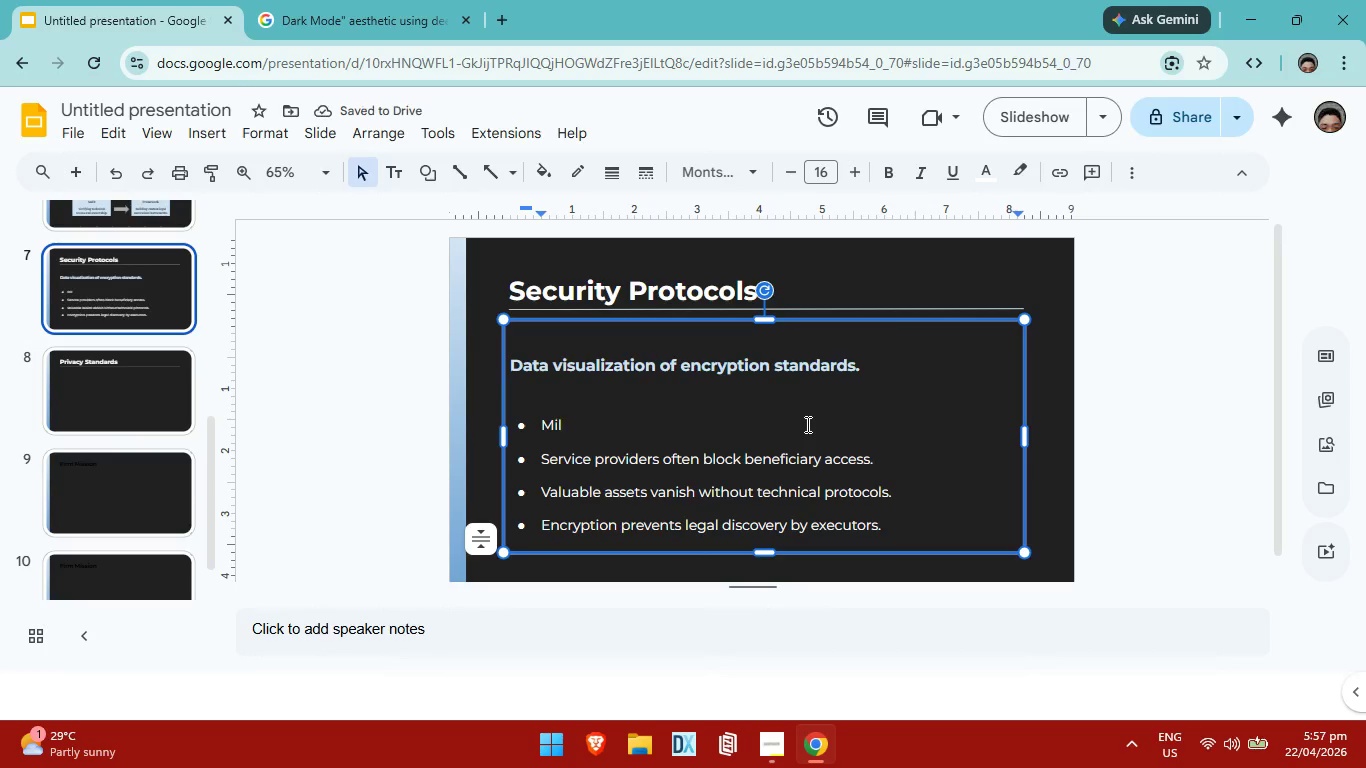 
type(itary )
key(Backspace)
type(-grade AES-256 encryption)
 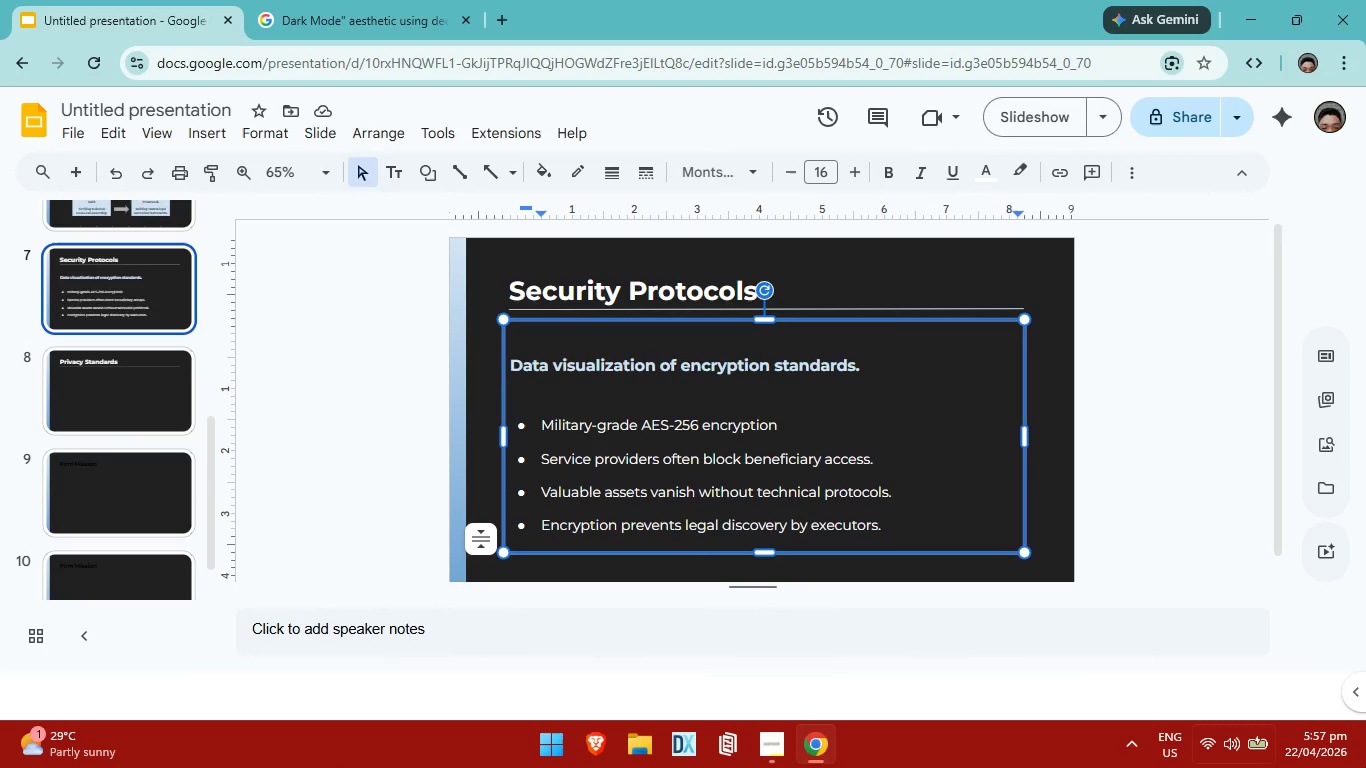 
wait(13.66)
 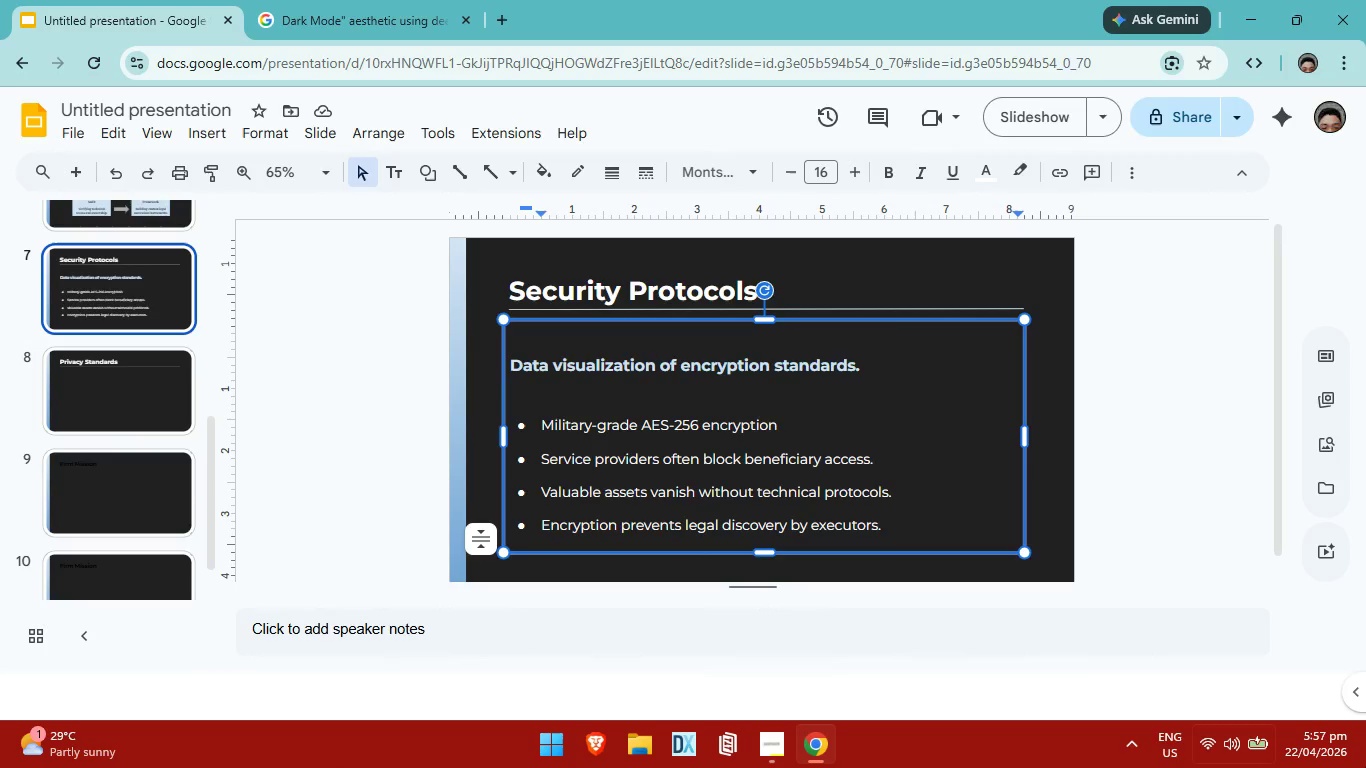 
left_click([365, 301])
 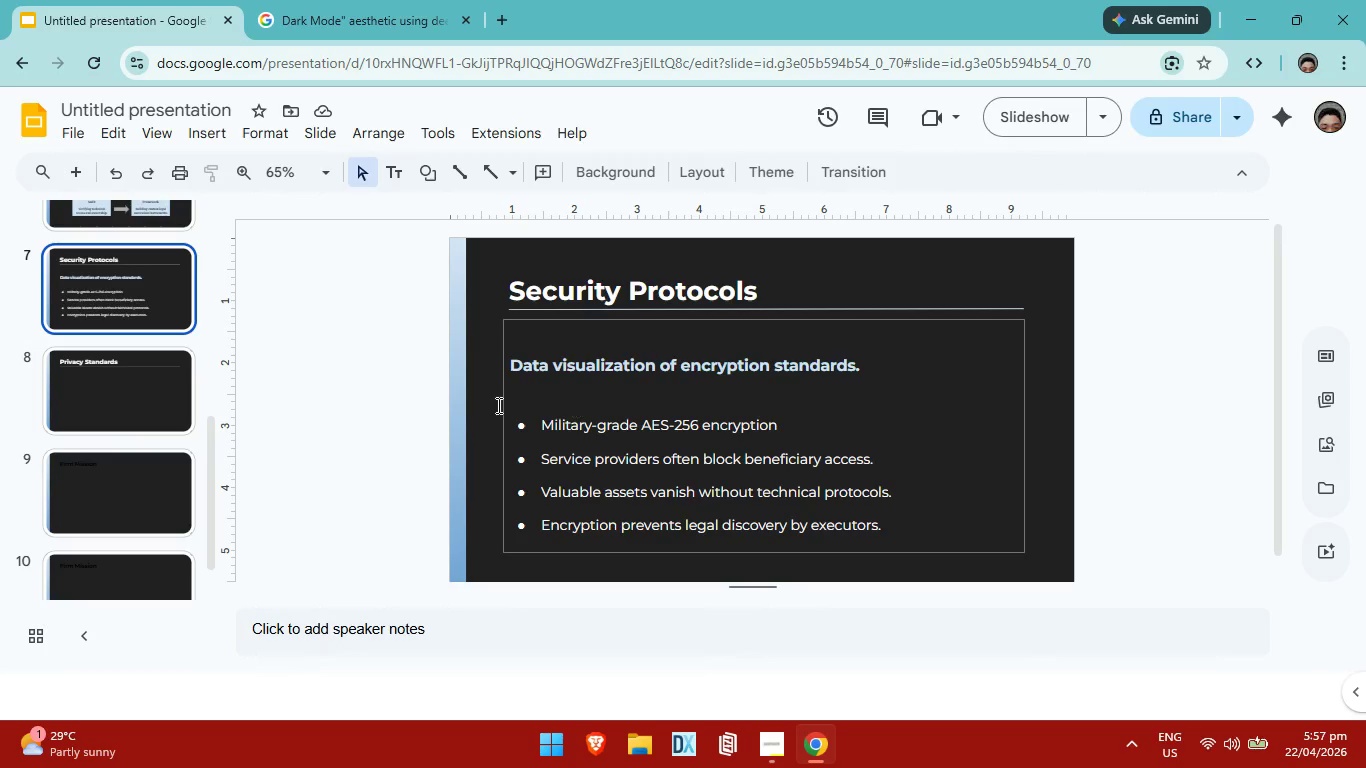 
left_click([117, 410])
 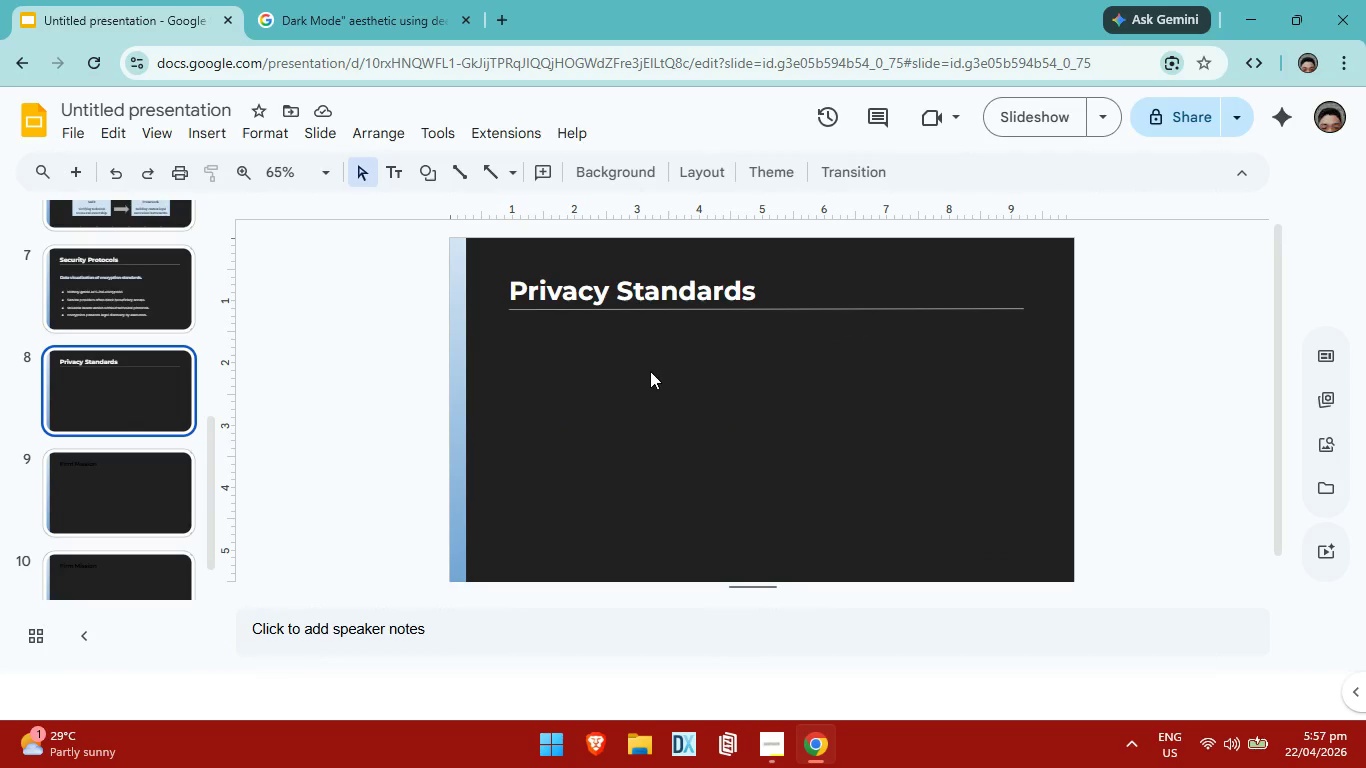 
left_click([653, 366])
 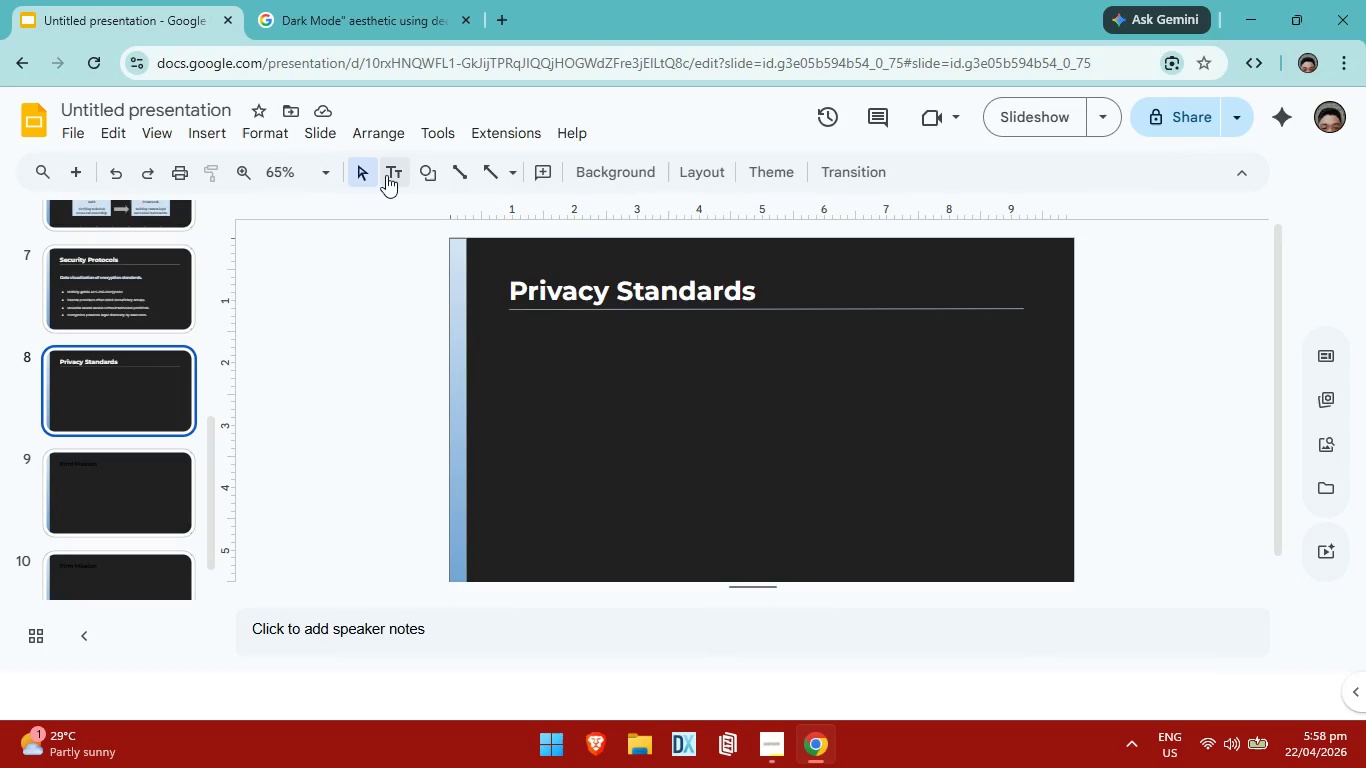 
left_click([393, 175])
 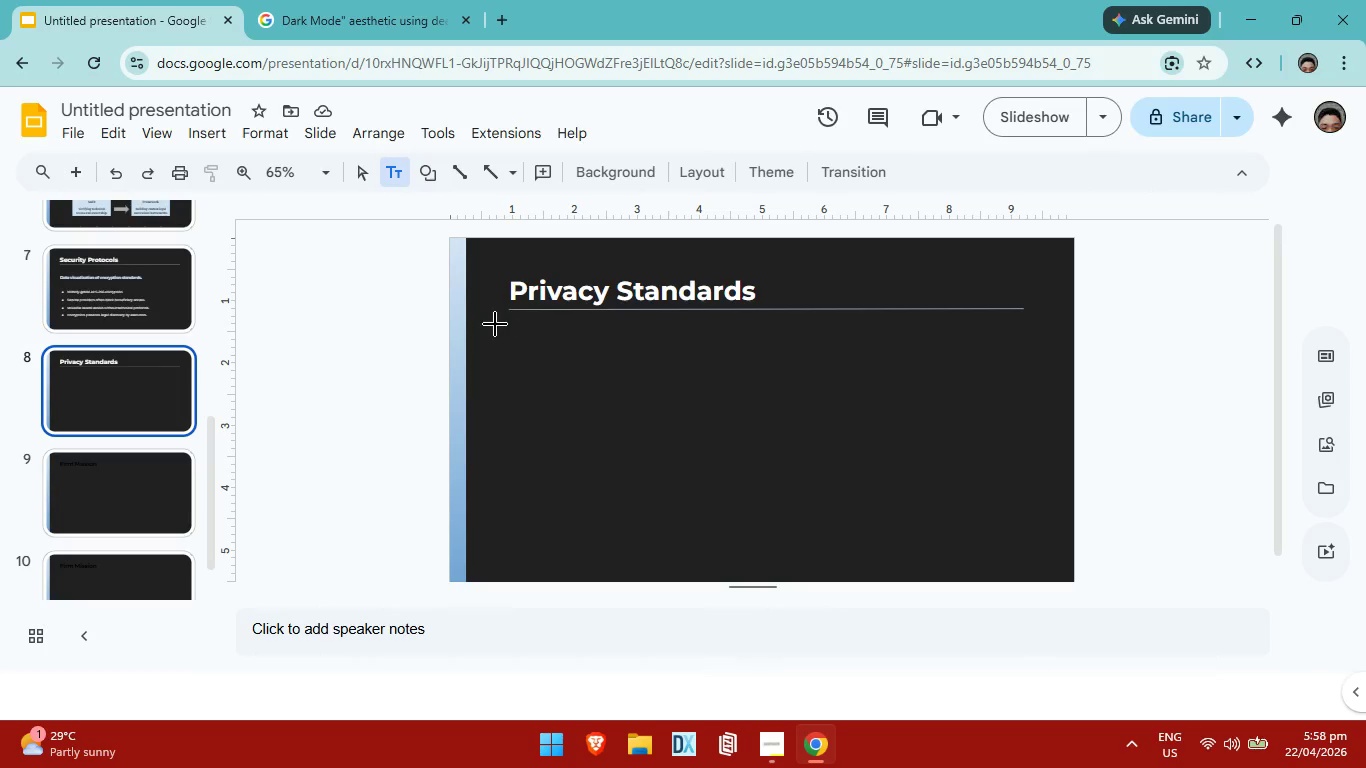 
left_click_drag(start_coordinate=[491, 316], to_coordinate=[1021, 531])
 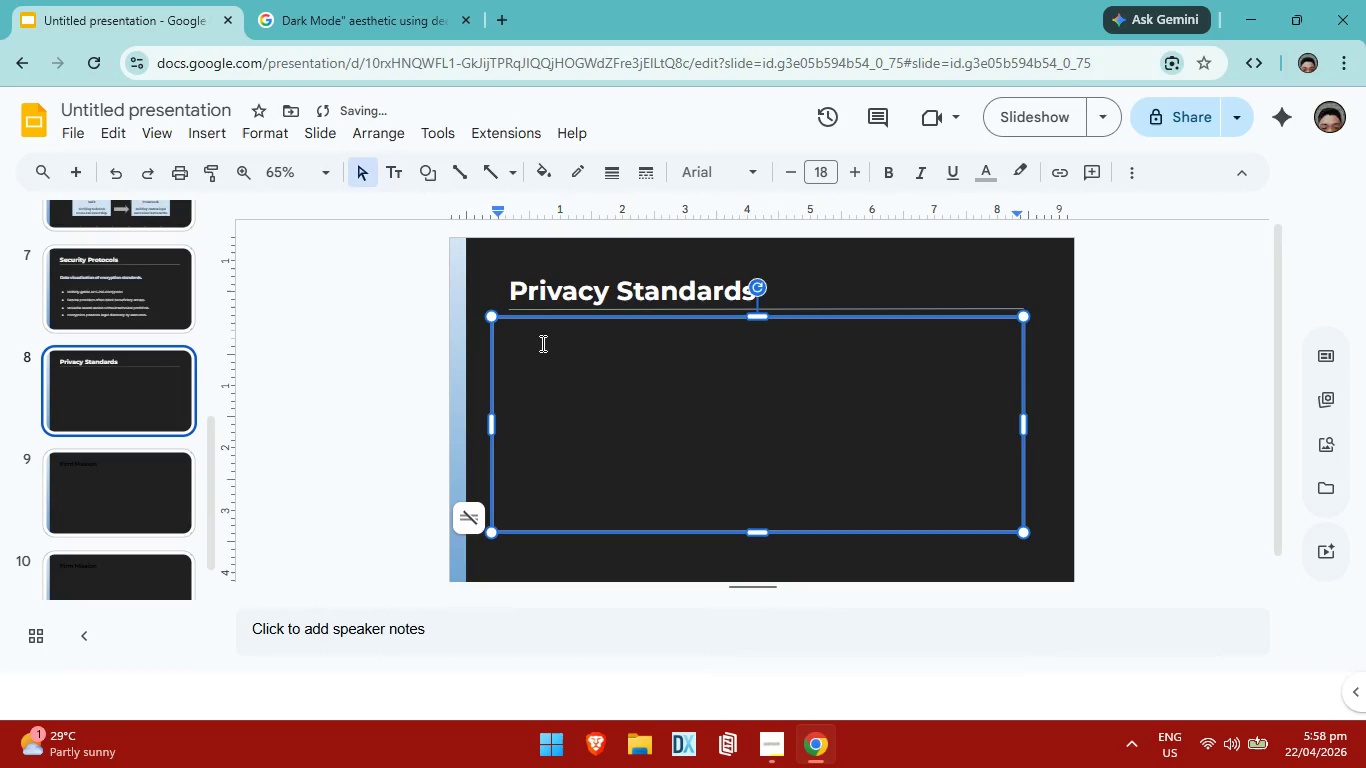 
left_click([541, 343])
 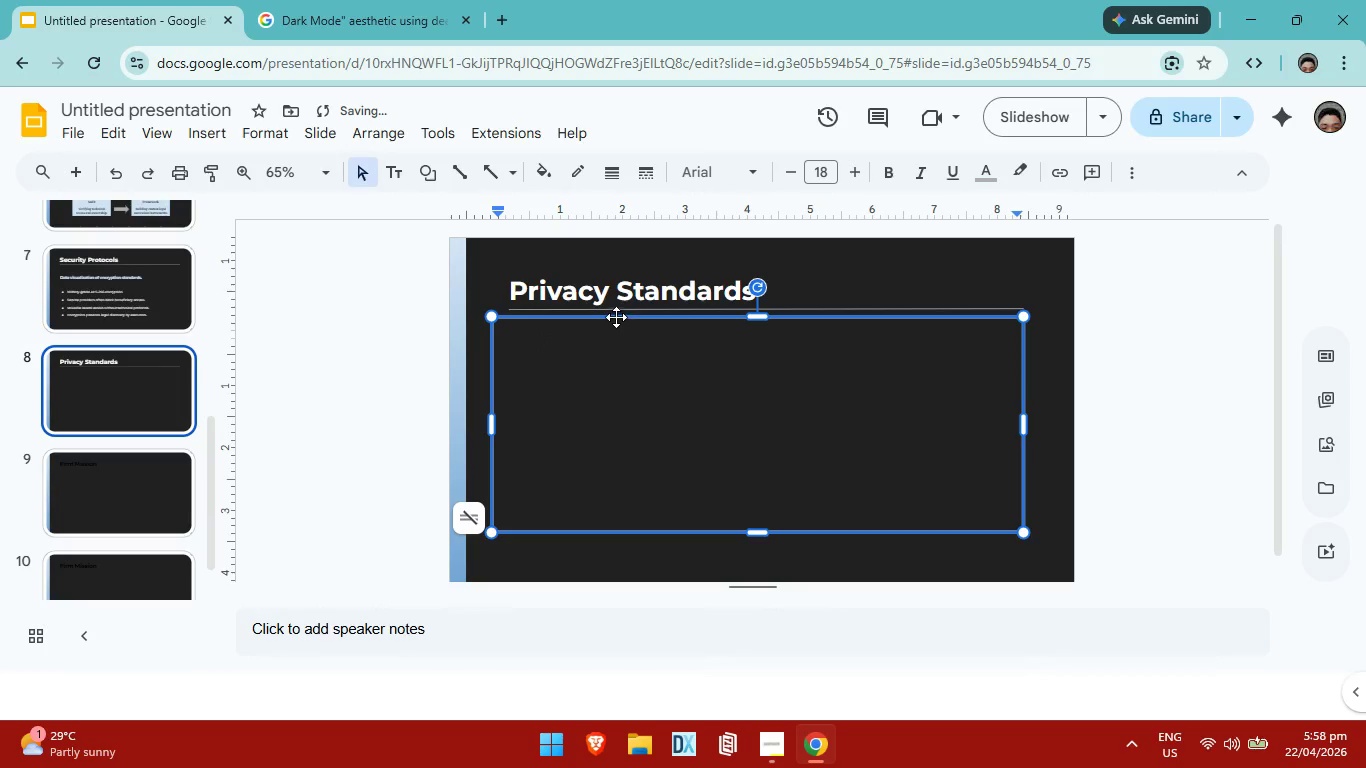 
left_click_drag(start_coordinate=[616, 317], to_coordinate=[630, 325])
 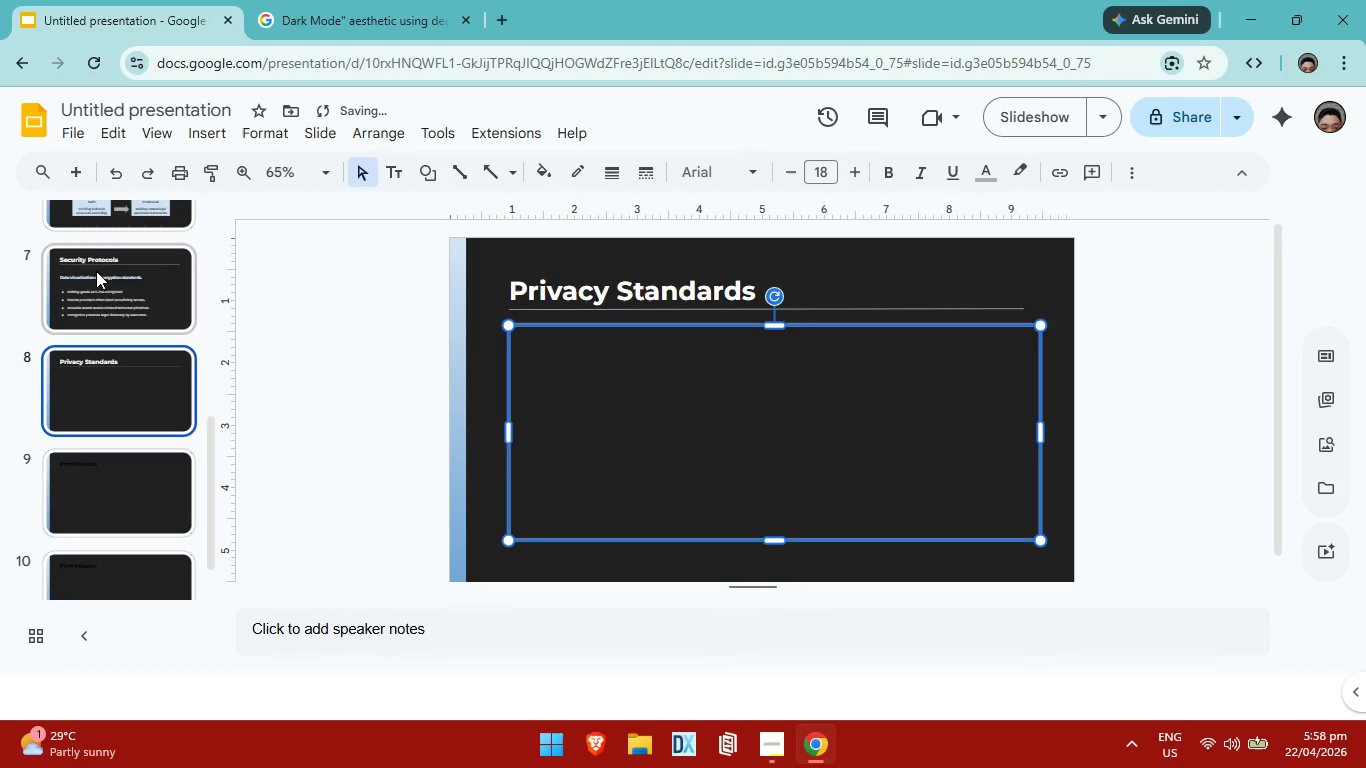 
left_click([96, 271])
 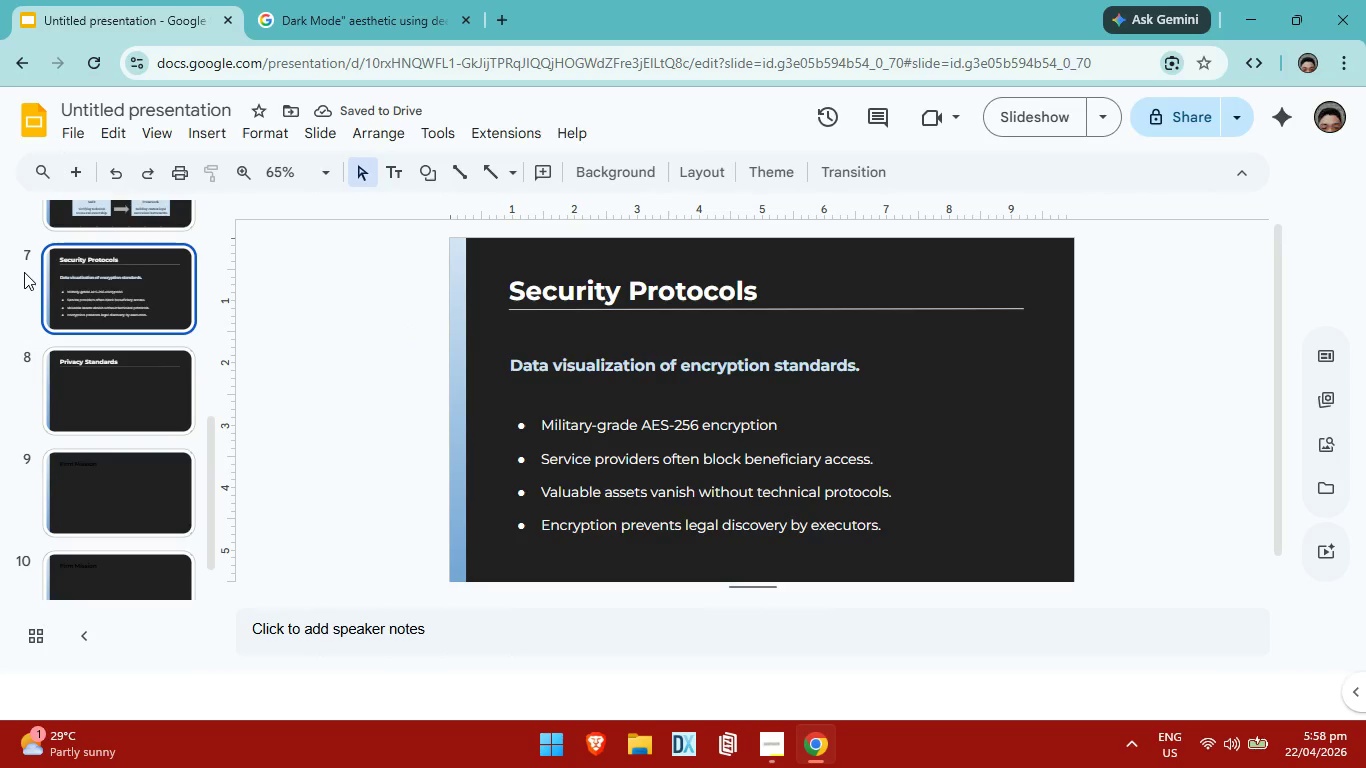 
left_click([99, 372])
 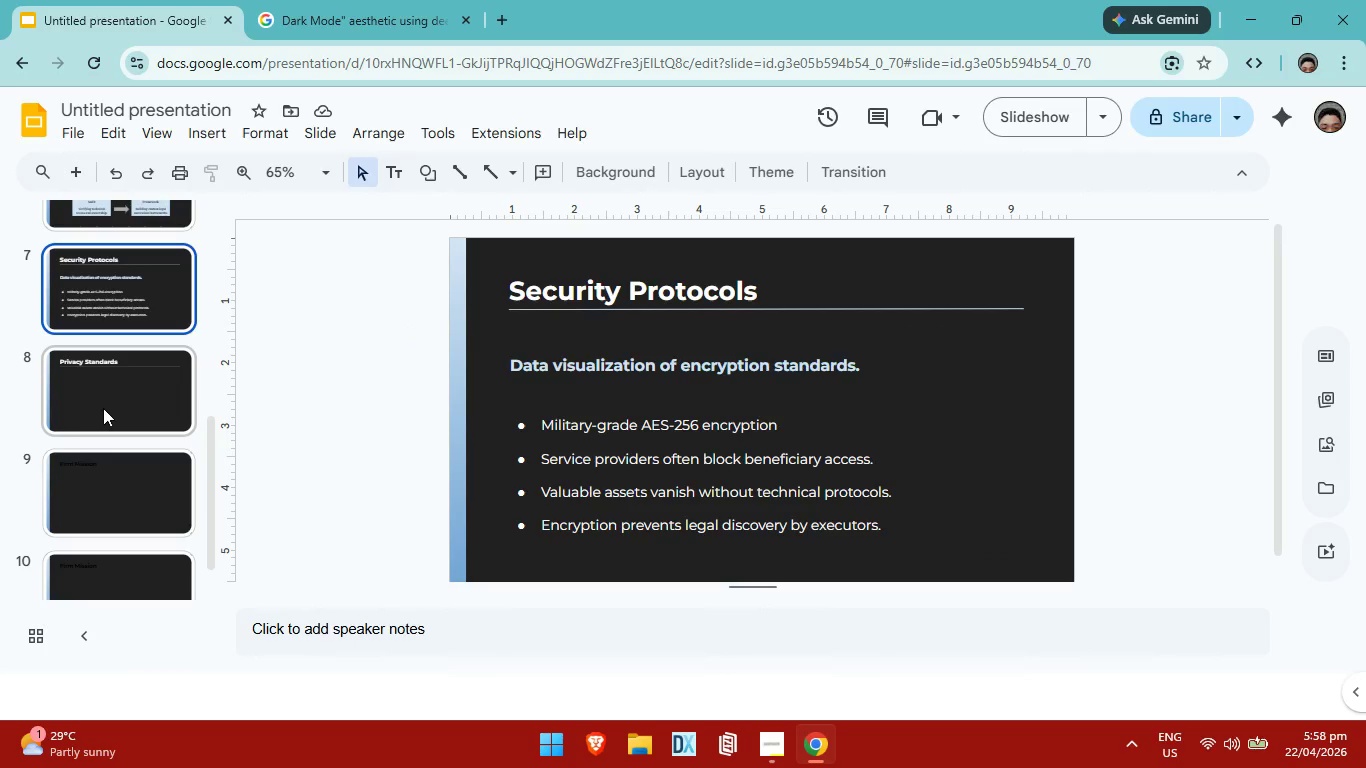 
left_click([105, 395])
 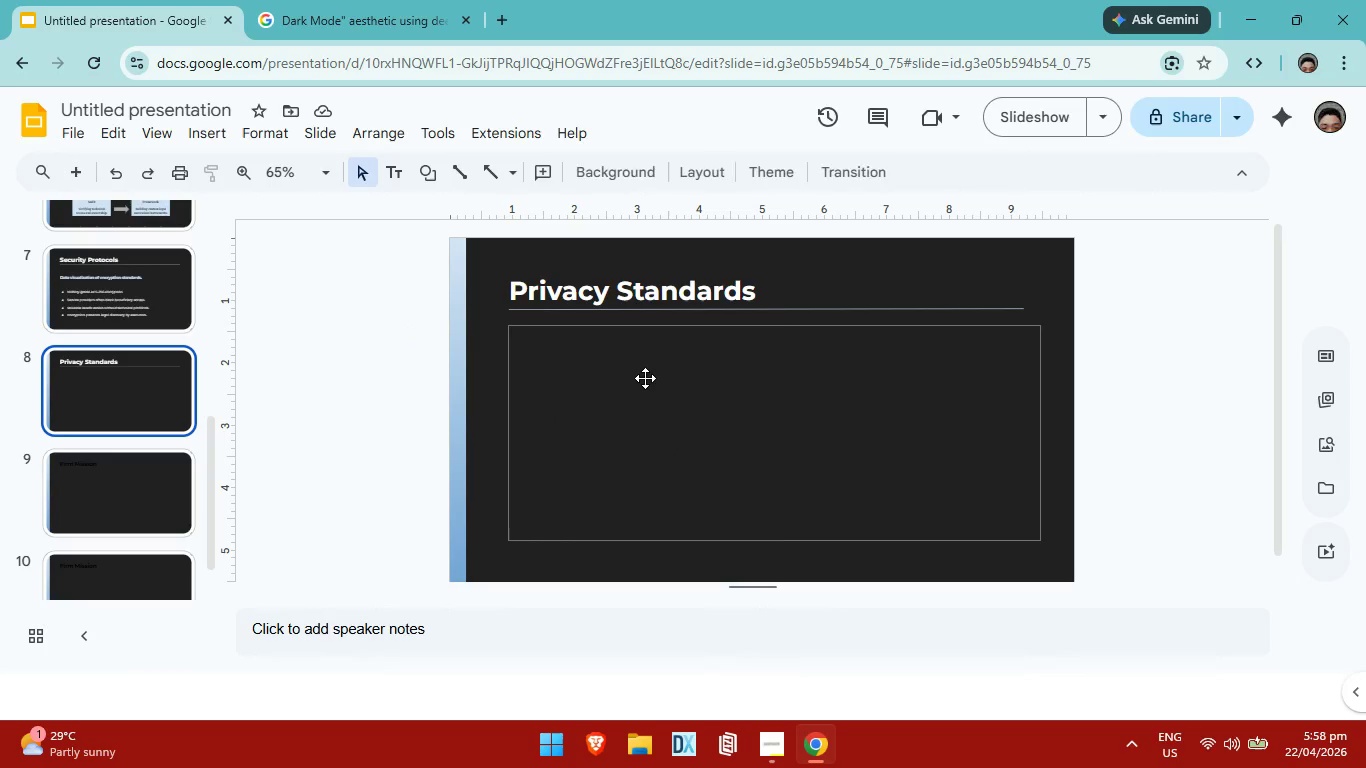 
left_click([645, 378])
 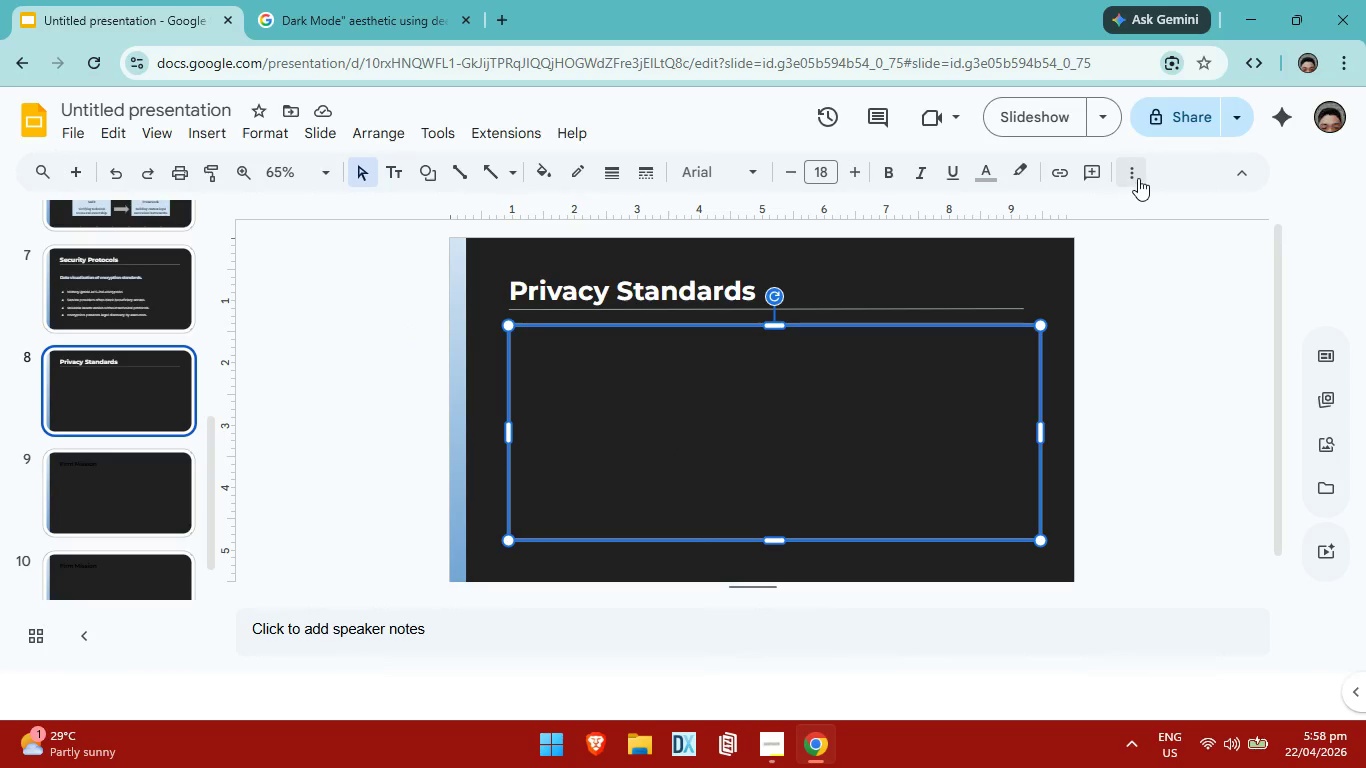 
left_click([1138, 178])
 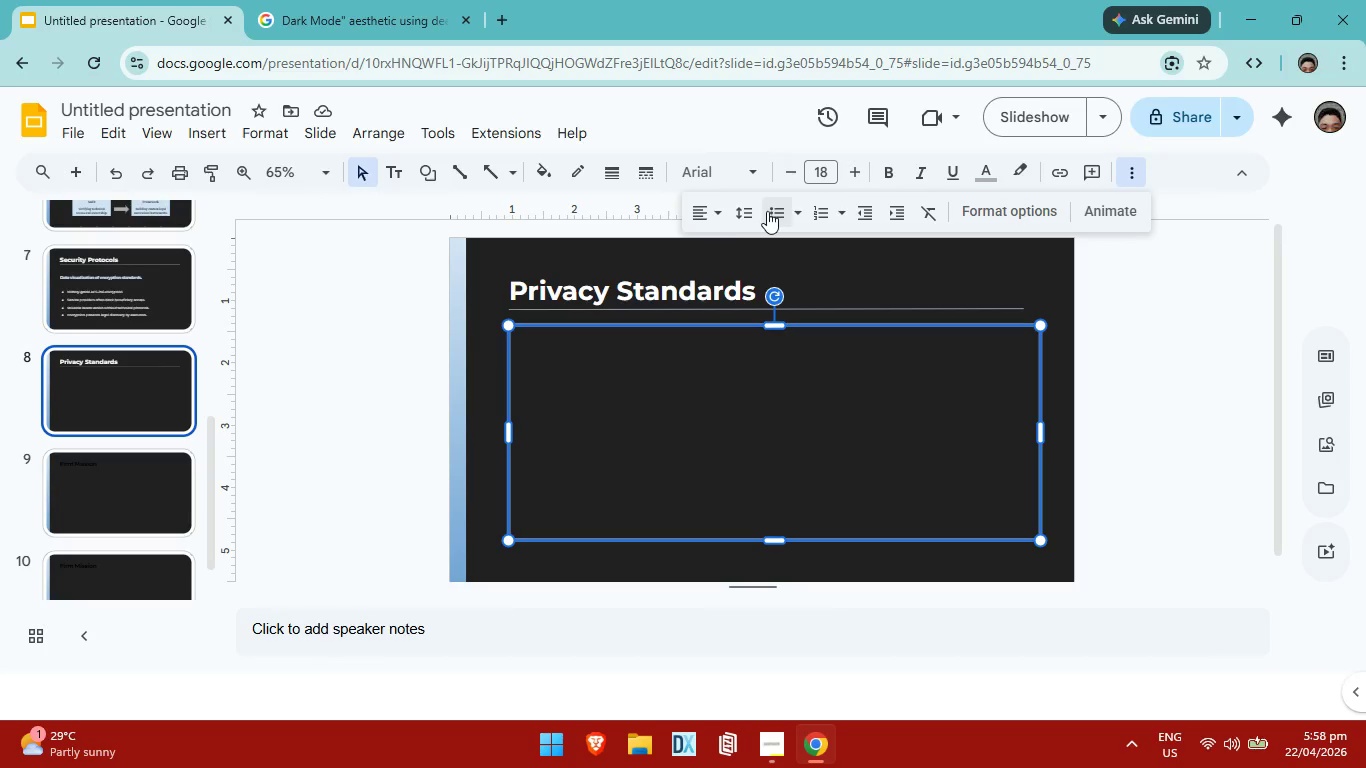 
left_click([770, 211])
 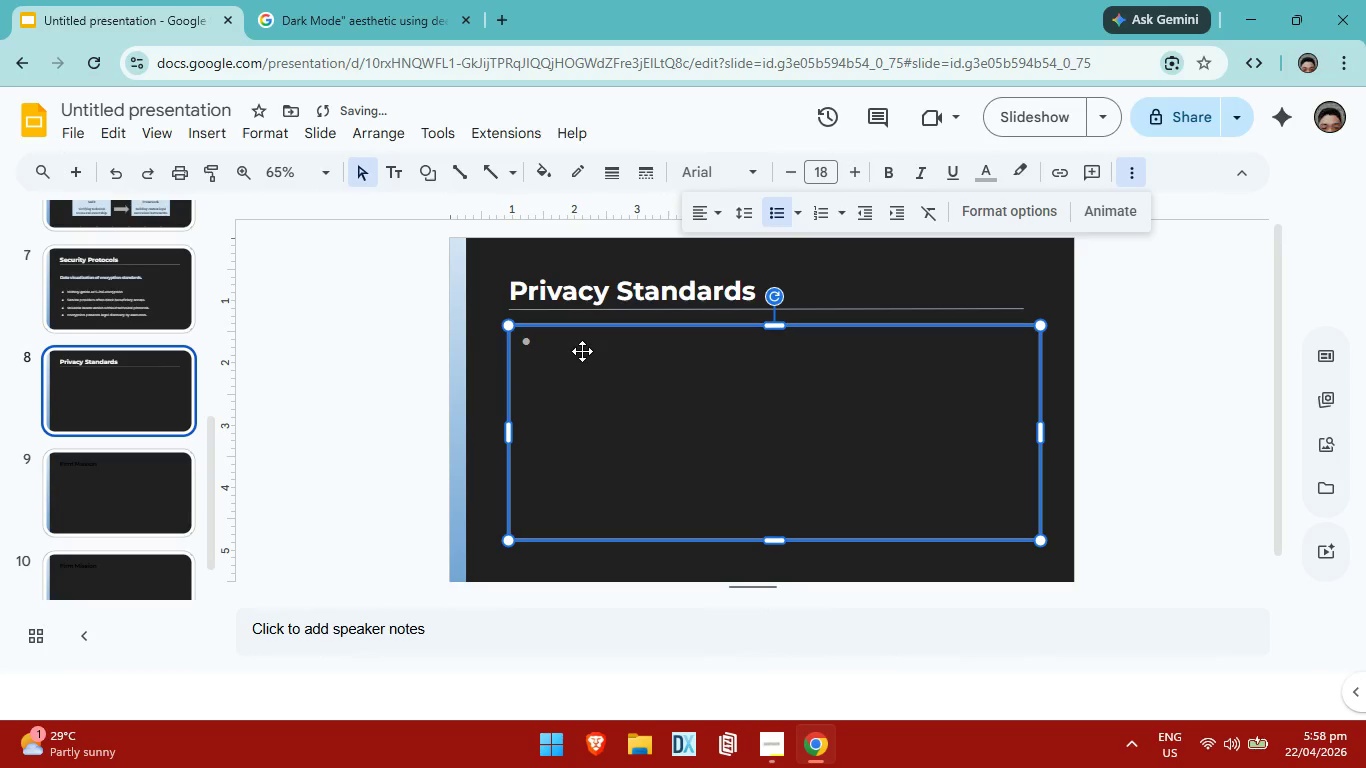 
left_click([582, 351])
 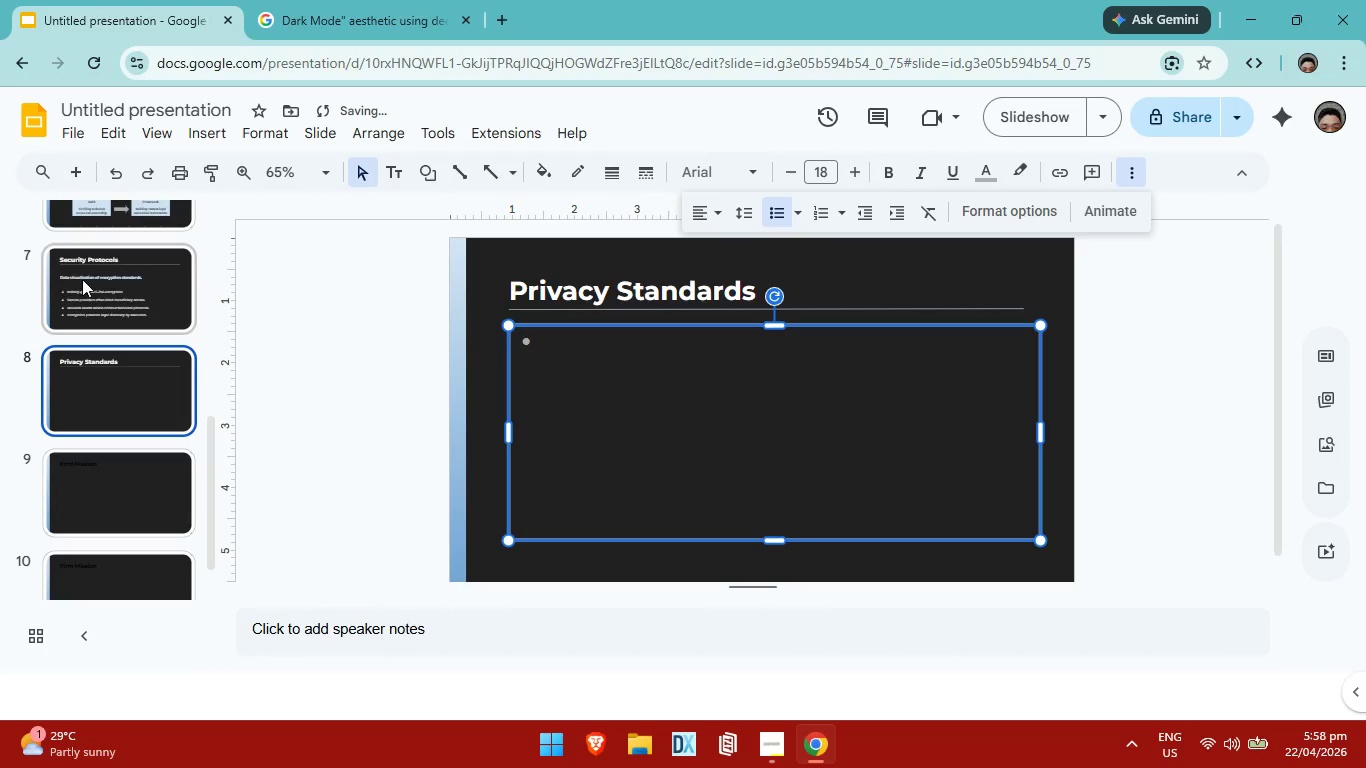 
left_click([85, 279])
 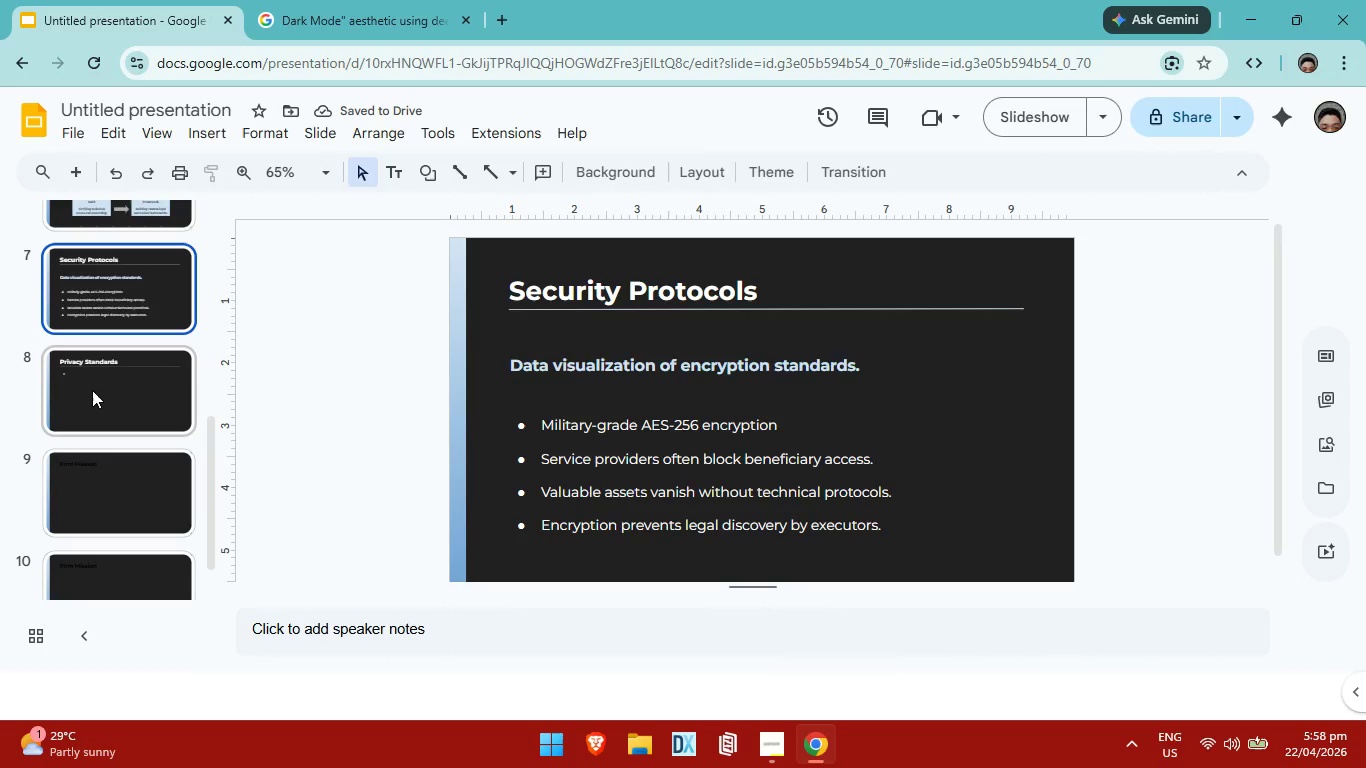 
left_click([92, 390])
 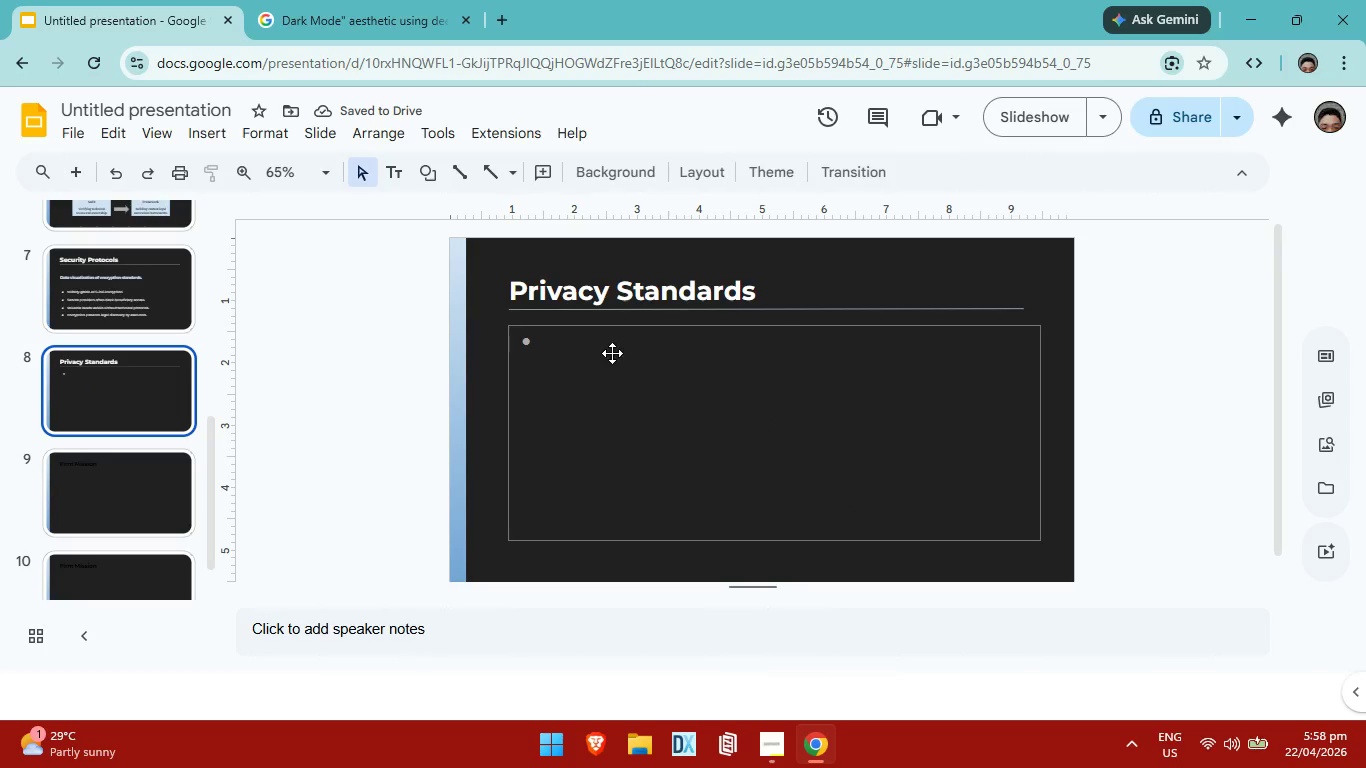 
left_click([612, 353])
 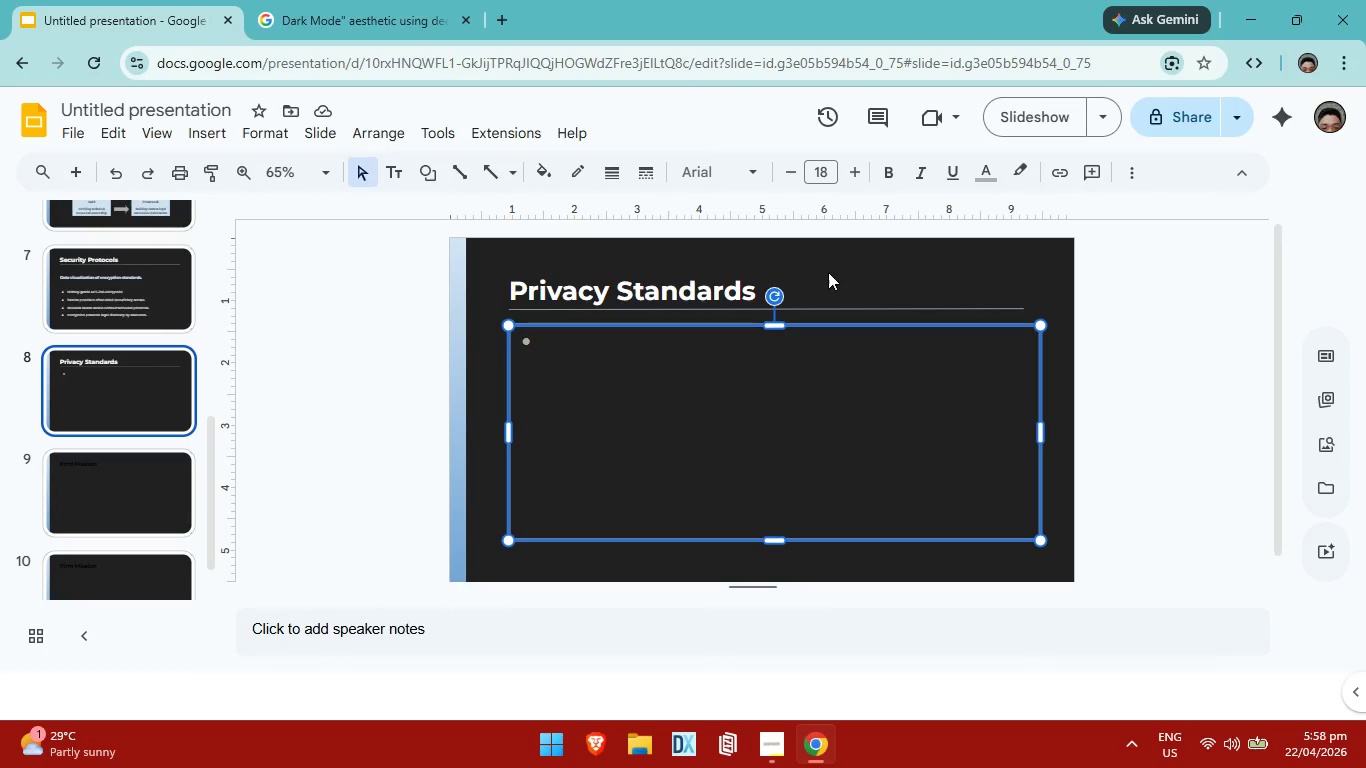 
wait(24.59)
 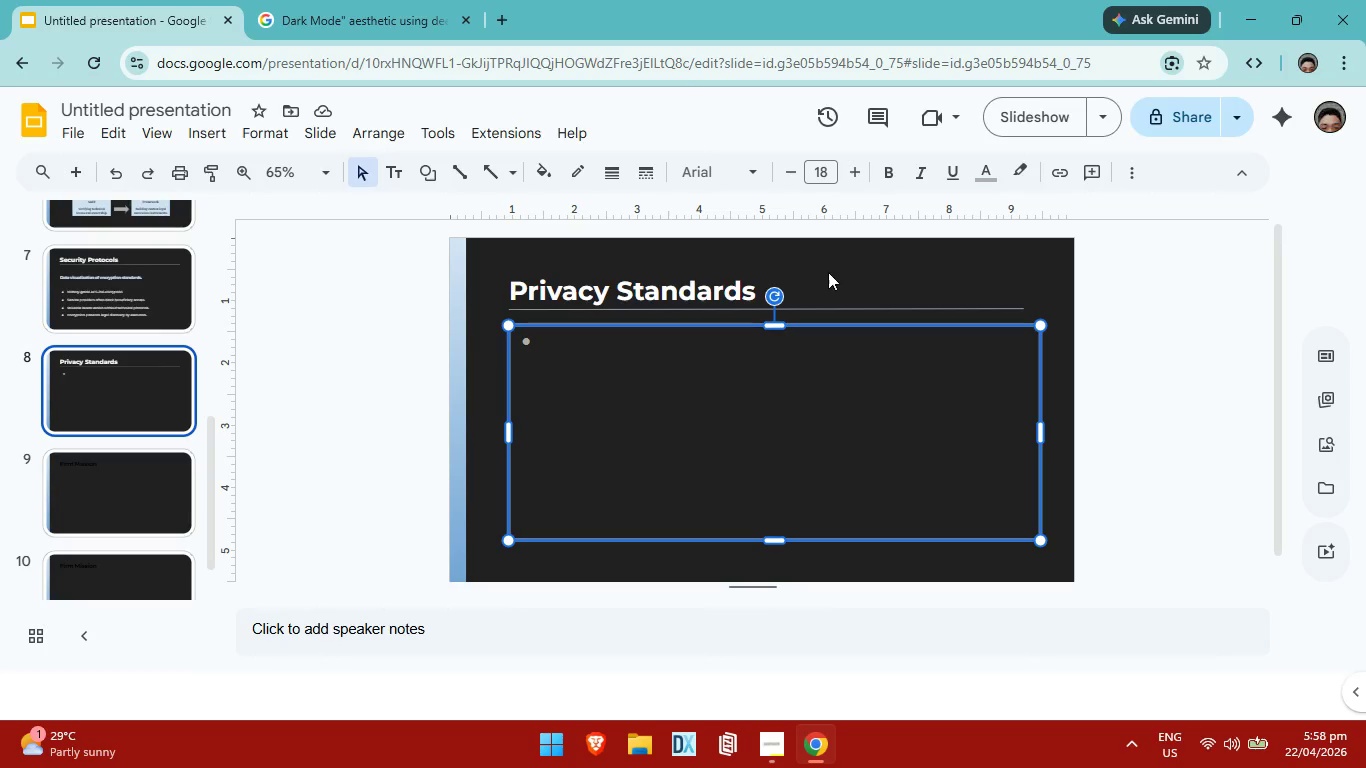 
left_click([158, 262])
 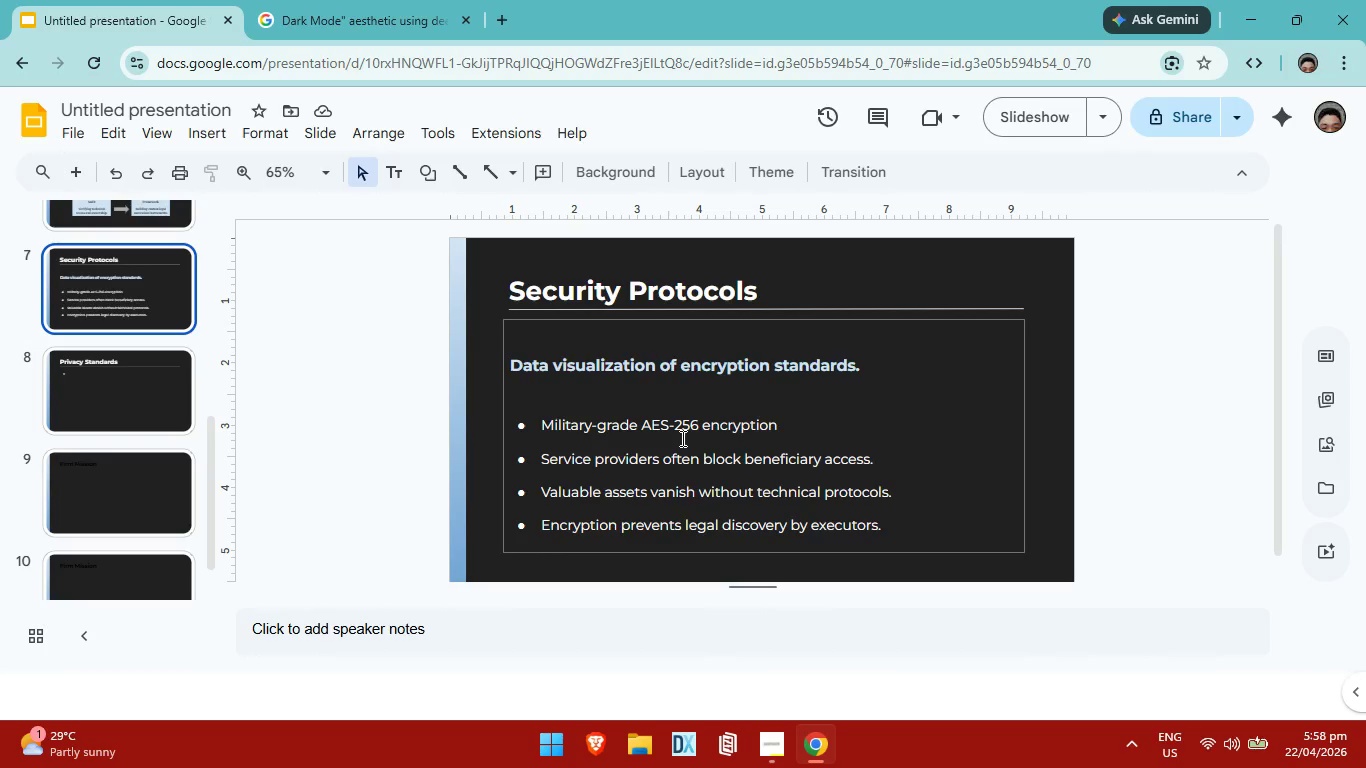 
wait(6.66)
 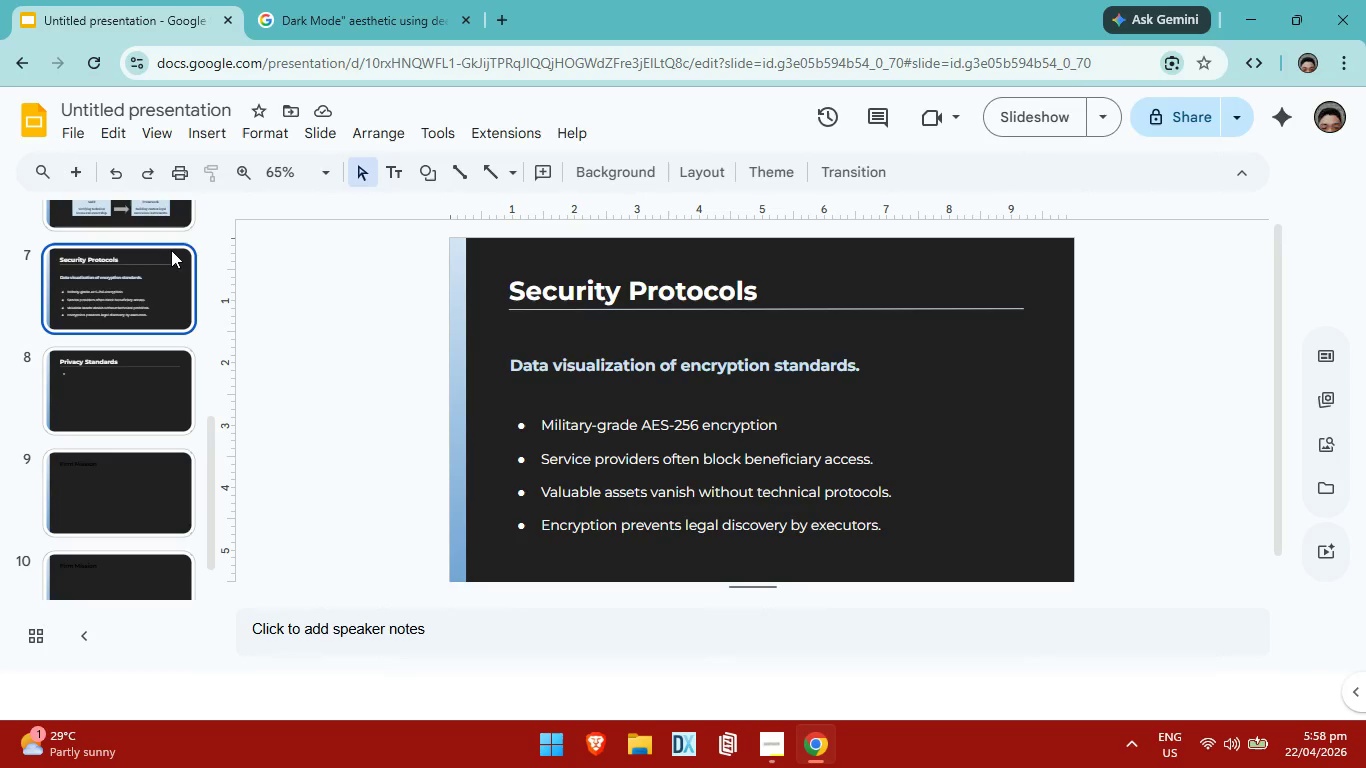 
left_click([796, 425])
 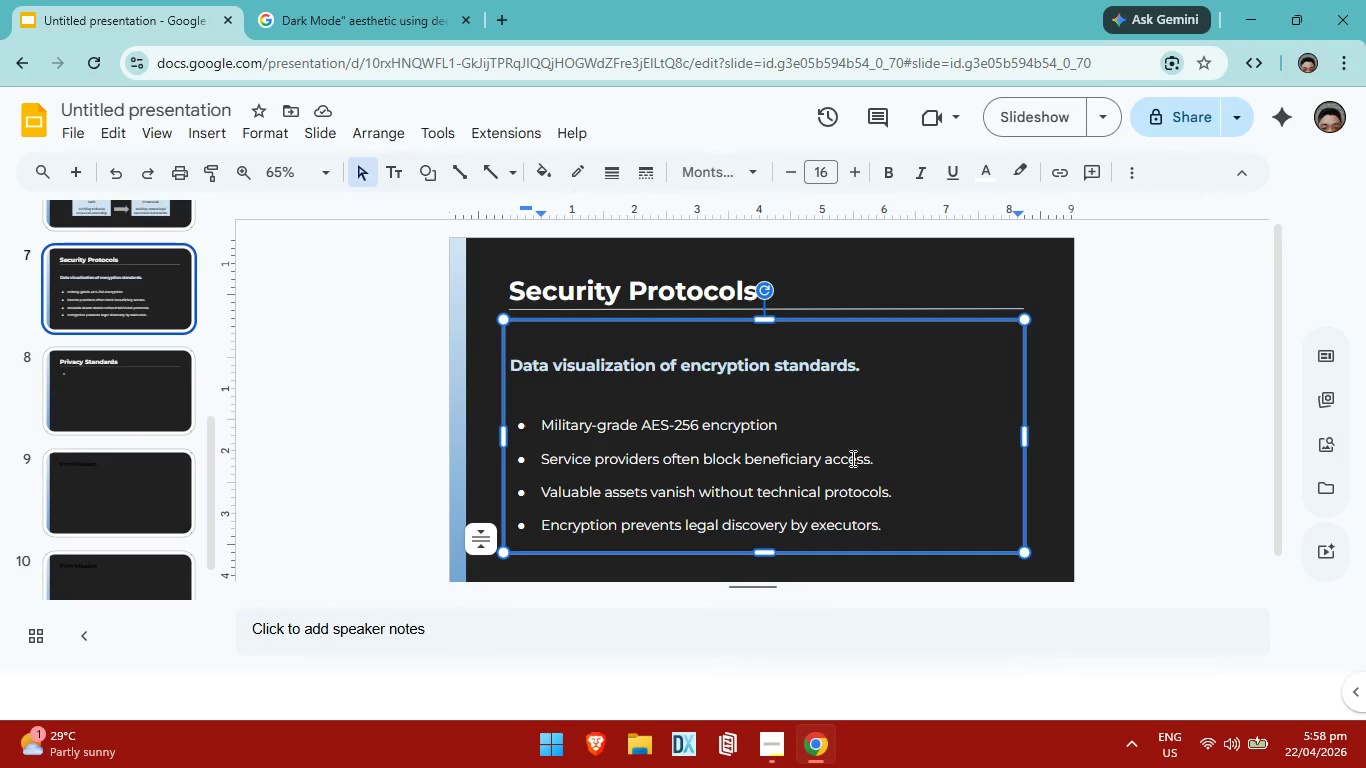 
left_click([872, 461])
 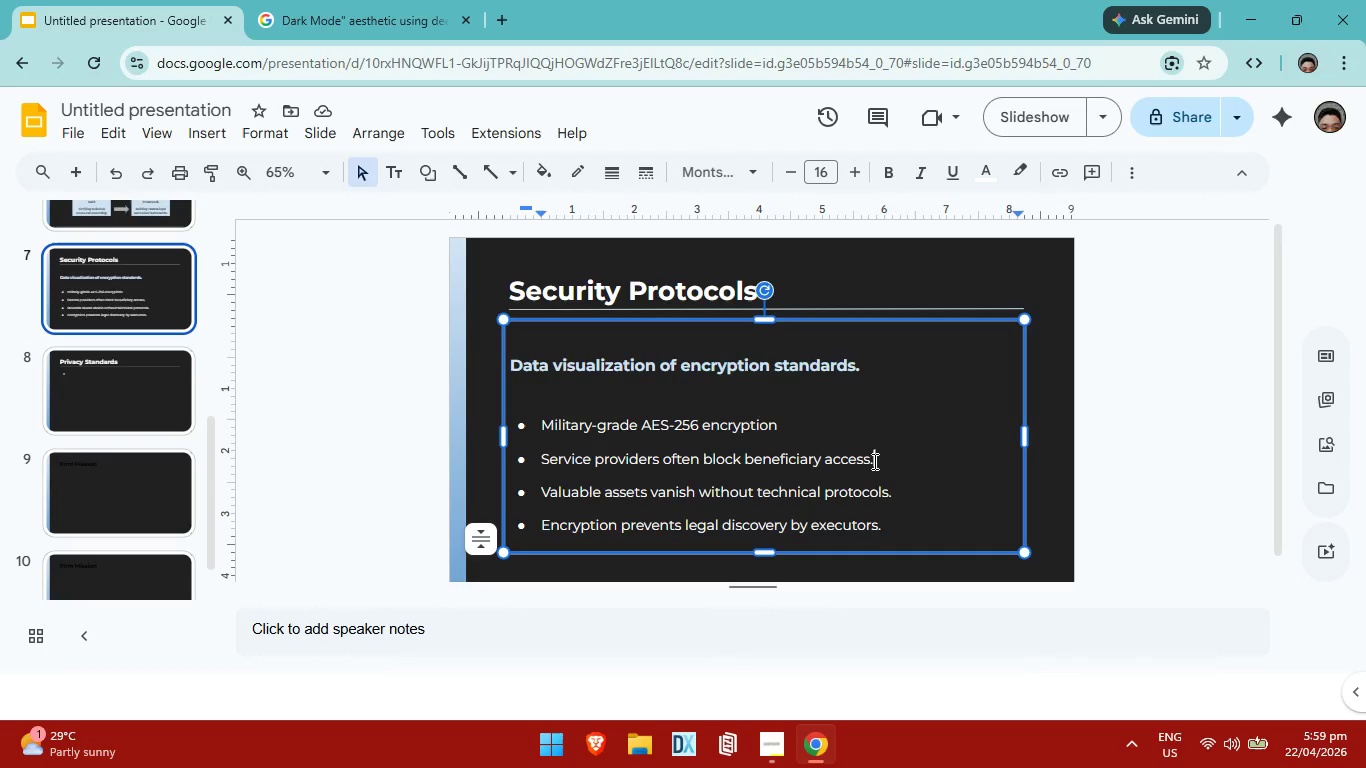 
key(Backspace)
key(Backspace)
key(Backspace)
key(Backspace)
key(Backspace)
key(Backspace)
key(Backspace)
key(Backspace)
key(Backspace)
key(Backspace)
key(Backspace)
key(Backspace)
key(Backspace)
key(Backspace)
key(Backspace)
key(Backspace)
key(Backspace)
key(Backspace)
key(Backspace)
key(Backspace)
key(Backspace)
key(Backspace)
key(Backspace)
key(Backspace)
key(Backspace)
key(Backspace)
key(Backspace)
key(Backspace)
key(Backspace)
key(Backspace)
key(Backspace)
key(Backspace)
key(Backspace)
key(Backspace)
key(Backspace)
key(Backspace)
key(Backspace)
key(Backspace)
key(Backspace)
key(Backspace)
key(Backspace)
key(Backspace)
key(Backspace)
key(Backspace)
key(Backspace)
key(Backspace)
key(Backspace)
key(Backspace)
key(Backspace)
type(Hardware securt)
key(Backspace)
type(iy)
key(Backspace)
type(ty modules fr )
key(Backspace)
key(Backspace)
type(or provate )
key(Backspace)
type( keys.)
 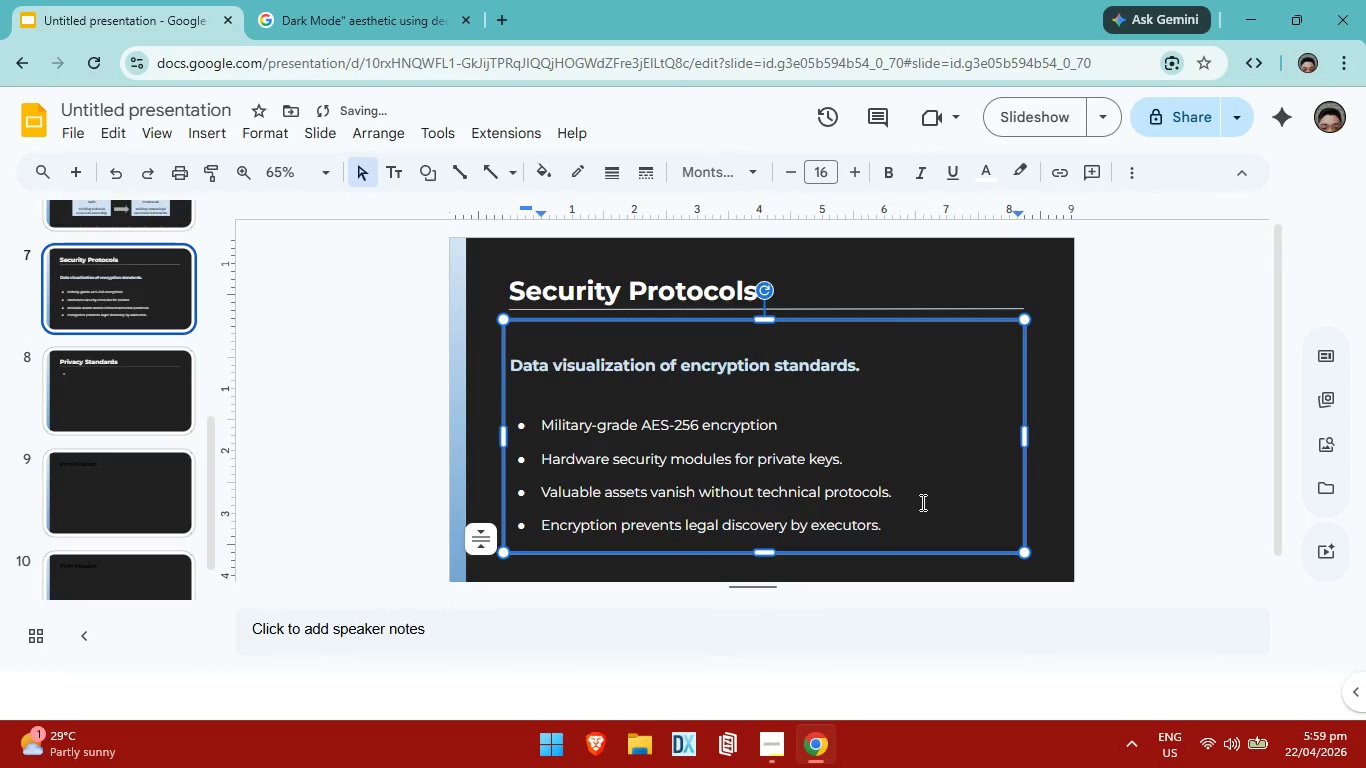 
left_click([905, 494])
 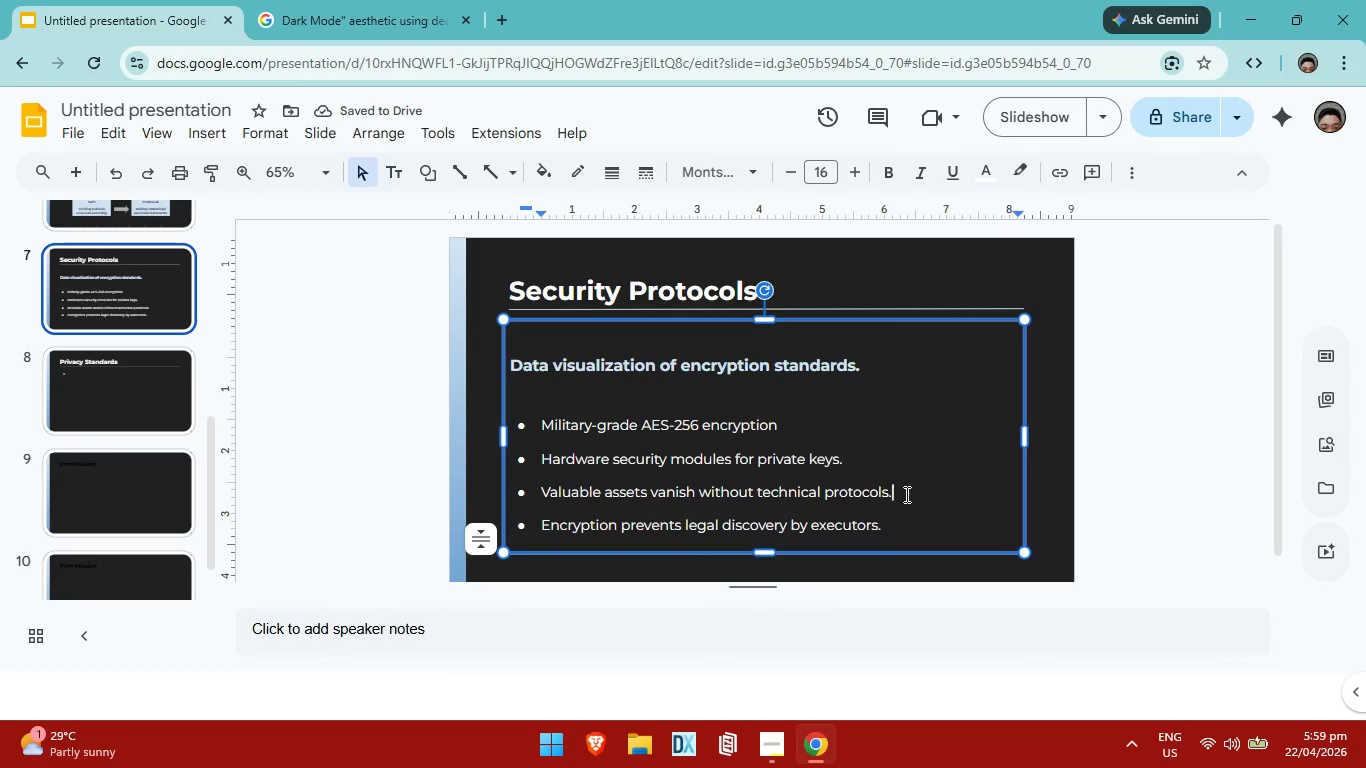 
key(Backspace)
key(Backspace)
key(Backspace)
key(Backspace)
key(Backspace)
key(Backspace)
key(Backspace)
key(Backspace)
key(Backspace)
key(Backspace)
key(Backspace)
key(Backspace)
key(Backspace)
key(Backspace)
key(Backspace)
key(Backspace)
key(Backspace)
key(Backspace)
key(Backspace)
key(Backspace)
key(Backspace)
key(Backspace)
key(Backspace)
key(Backspace)
key(Backspace)
key(Backspace)
key(Backspace)
key(Backspace)
key(Backspace)
key(Backspace)
key(Backspace)
key(Backspace)
key(Backspace)
key(Backspace)
key(Backspace)
key(Backspace)
key(Backspace)
key(Backspace)
key(Backspace)
key(Backspace)
key(Backspace)
type(Zero-knowledge architecture forto)
key(Backspace)
key(Backspace)
type( total client privacy.)
 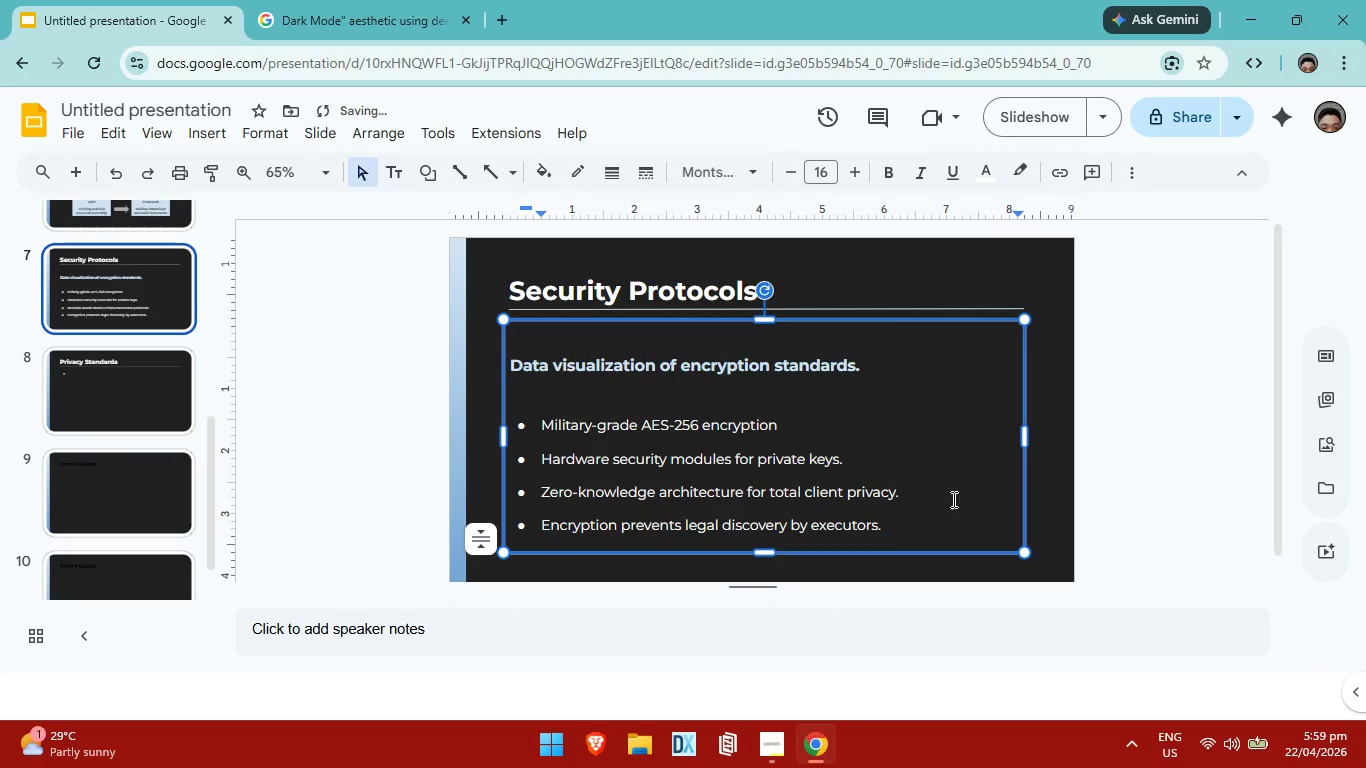 
left_click([897, 534])
 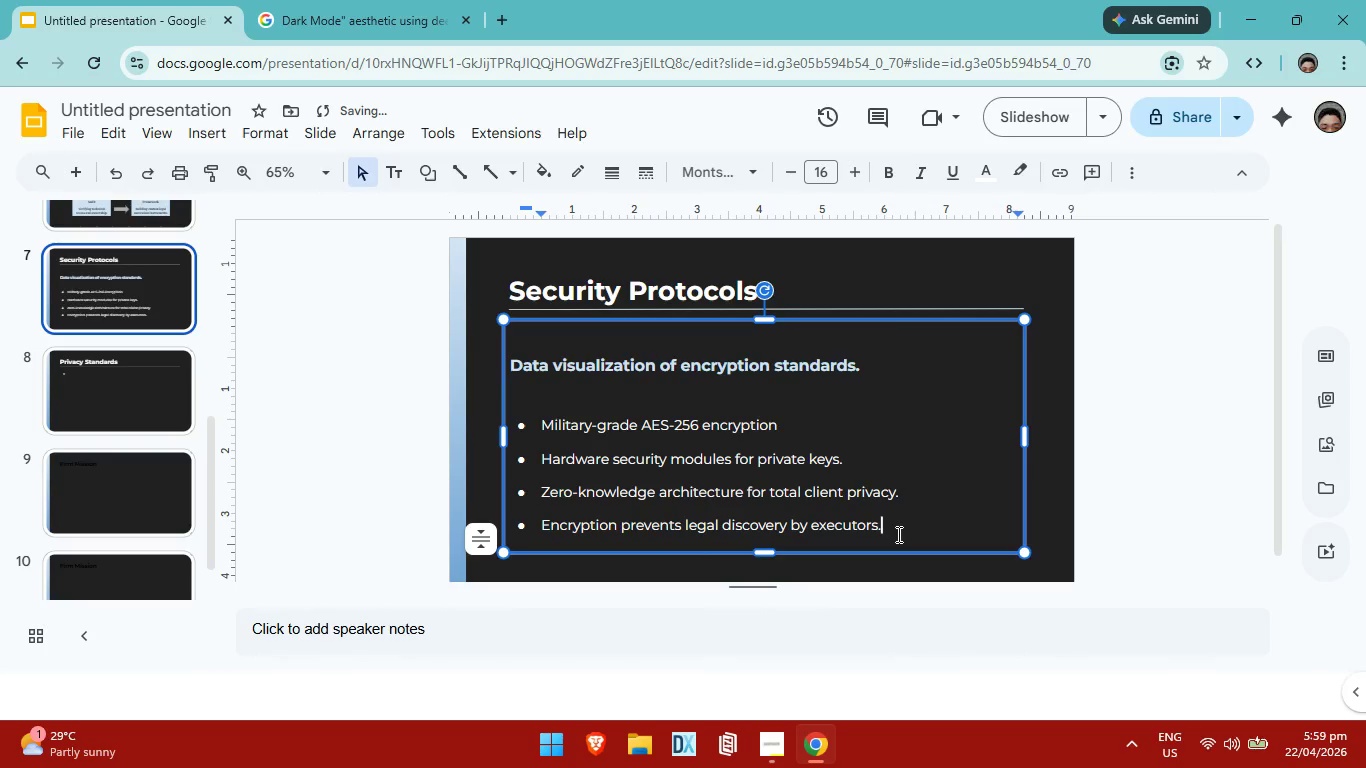 
key(Backspace)
key(Backspace)
key(Backspace)
key(Backspace)
key(Backspace)
key(Backspace)
key(Backspace)
key(Backspace)
key(Backspace)
key(Backspace)
key(Backspace)
key(Backspace)
key(Backspace)
key(Backspace)
key(Backspace)
key(Backspace)
key(Backspace)
key(Backspace)
key(Backspace)
key(Backspace)
key(Backspace)
type(Multi-signature authorization)
 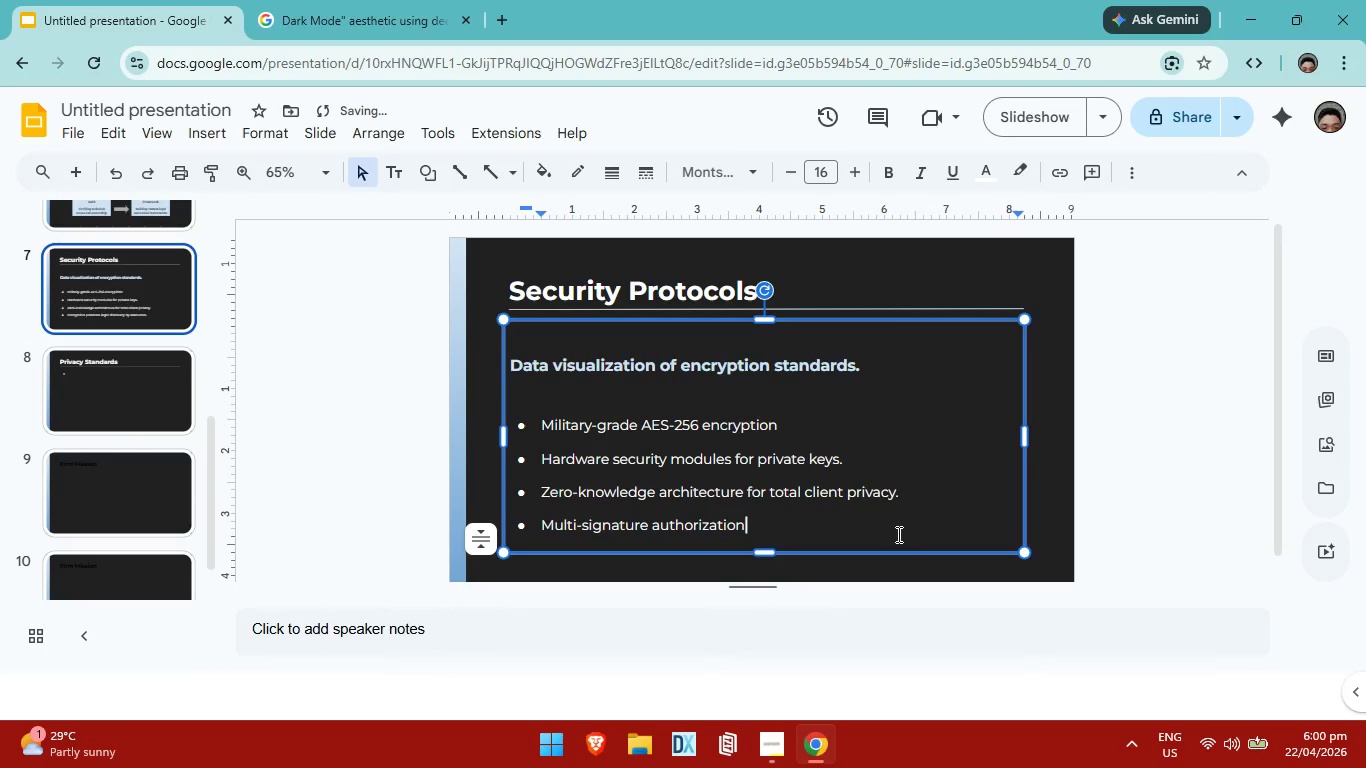 
key(Enter)
 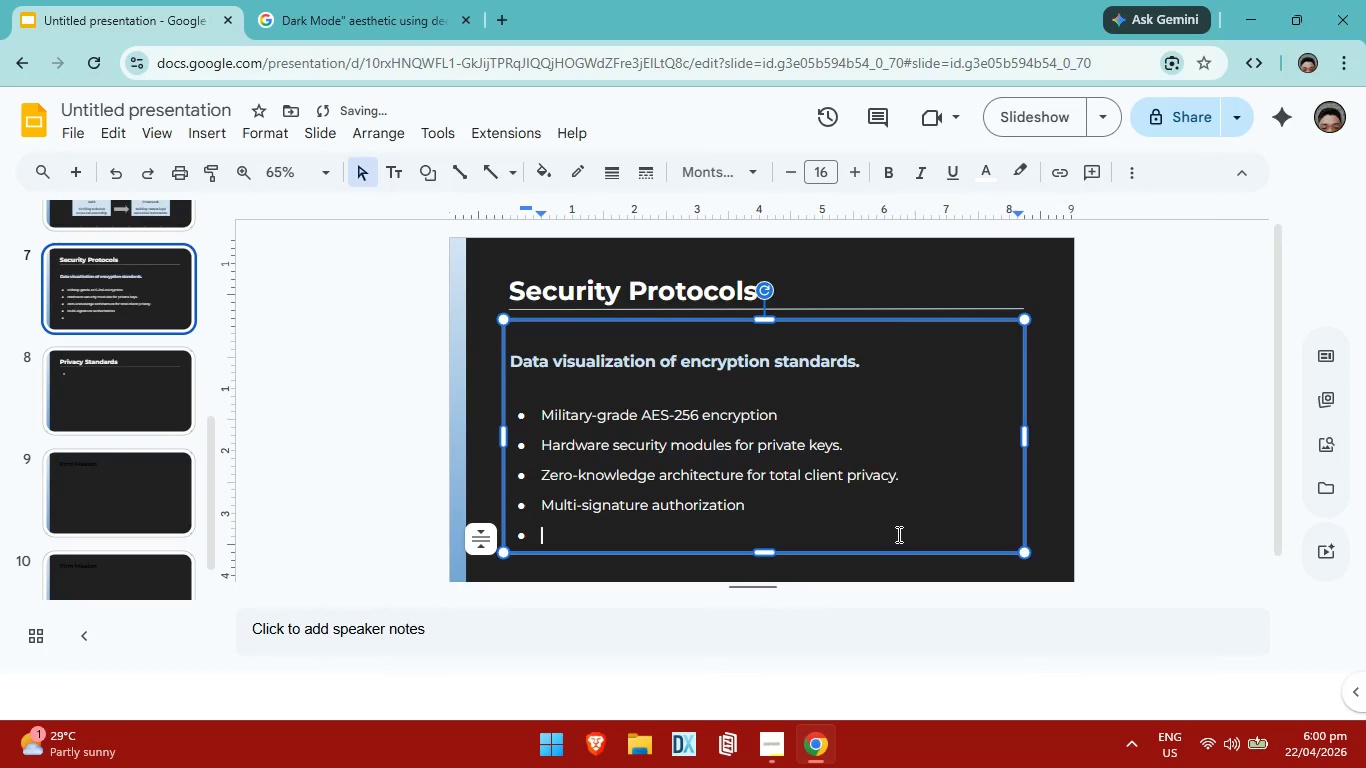 
key(Backspace)
 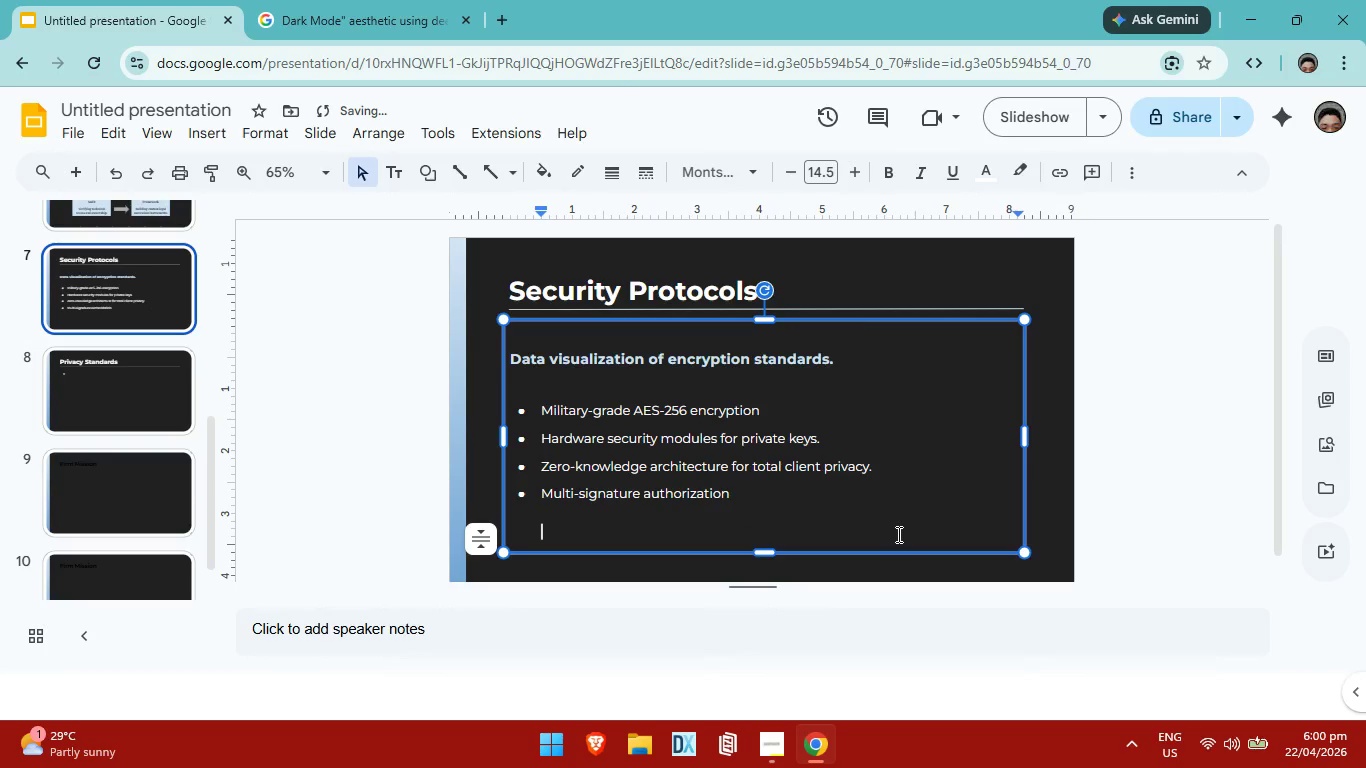 
key(Backspace)
 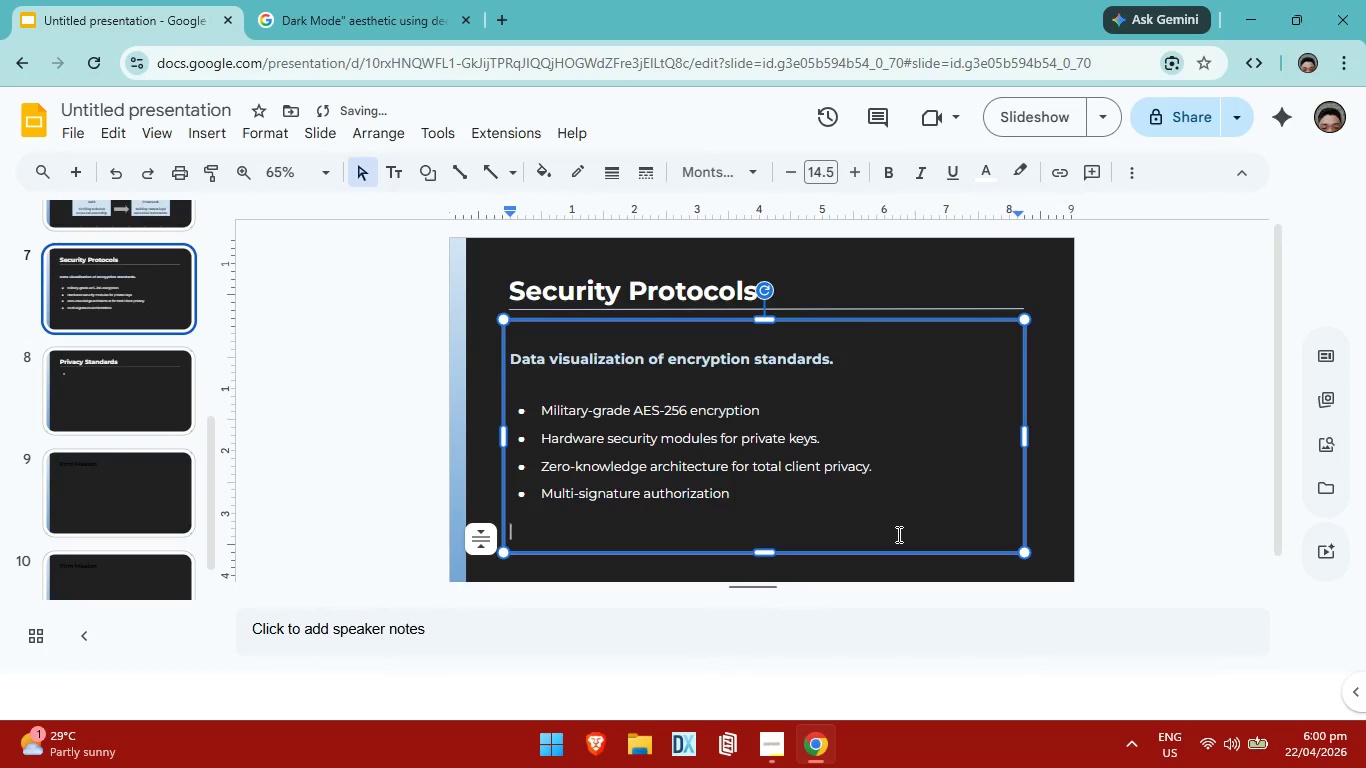 
key(Backspace)
 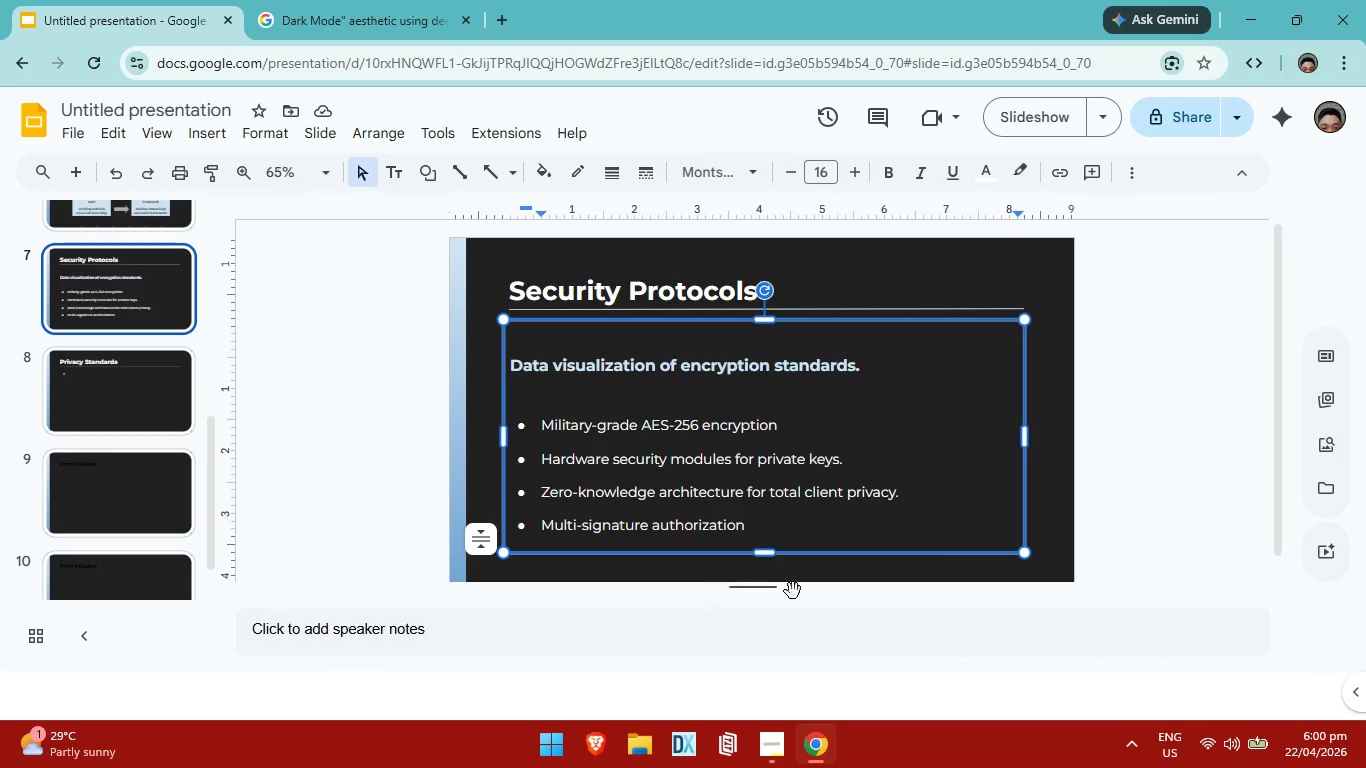 
wait(17.39)
 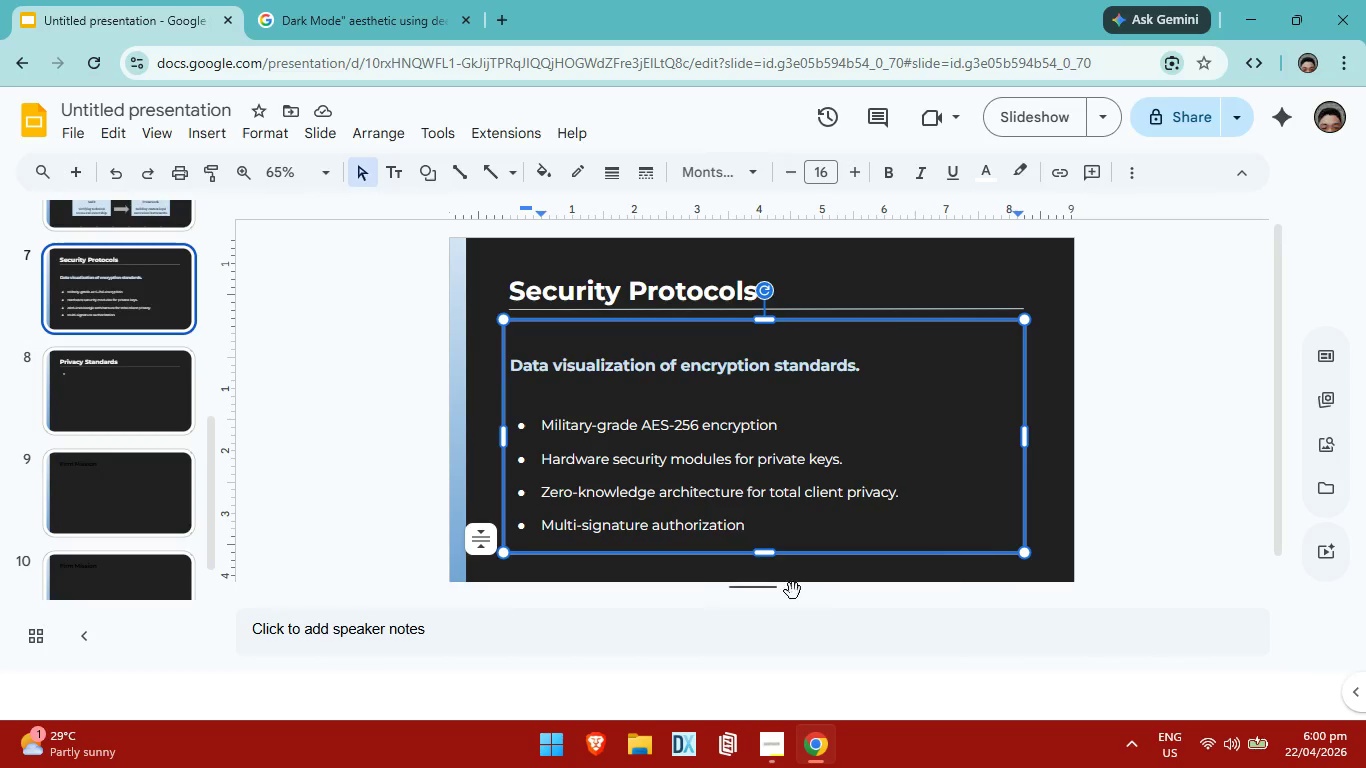 
key(Space)
 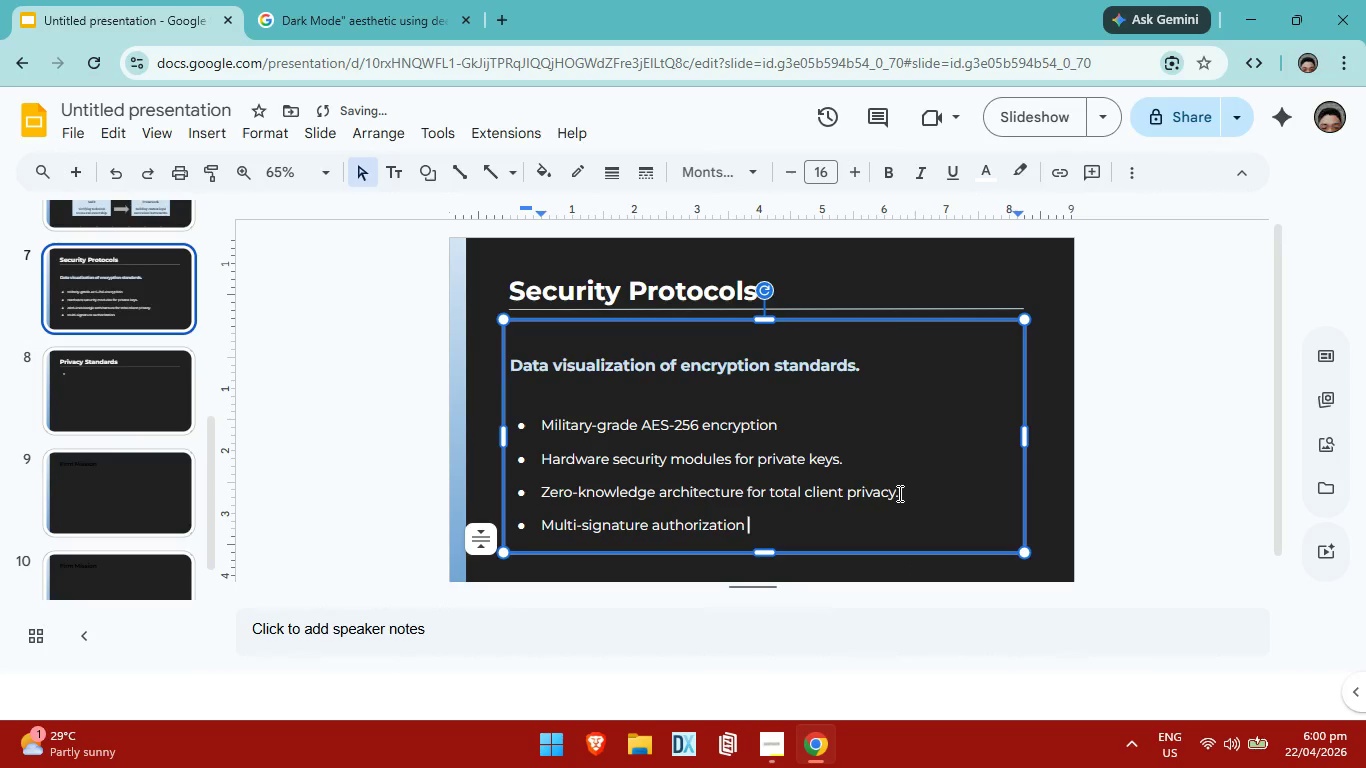 
type(for legal asset release.)
 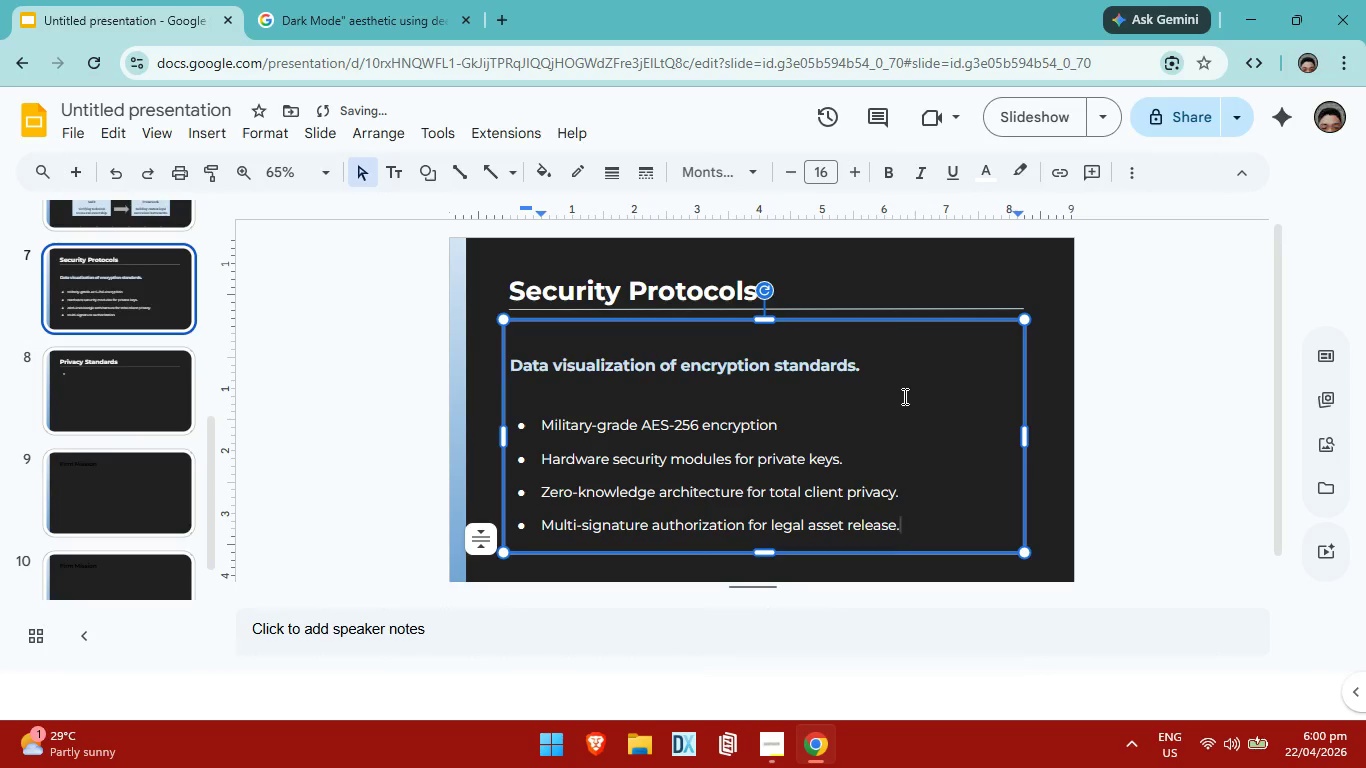 
scroll: coordinate [864, 418], scroll_direction: down, amount: 2.0
 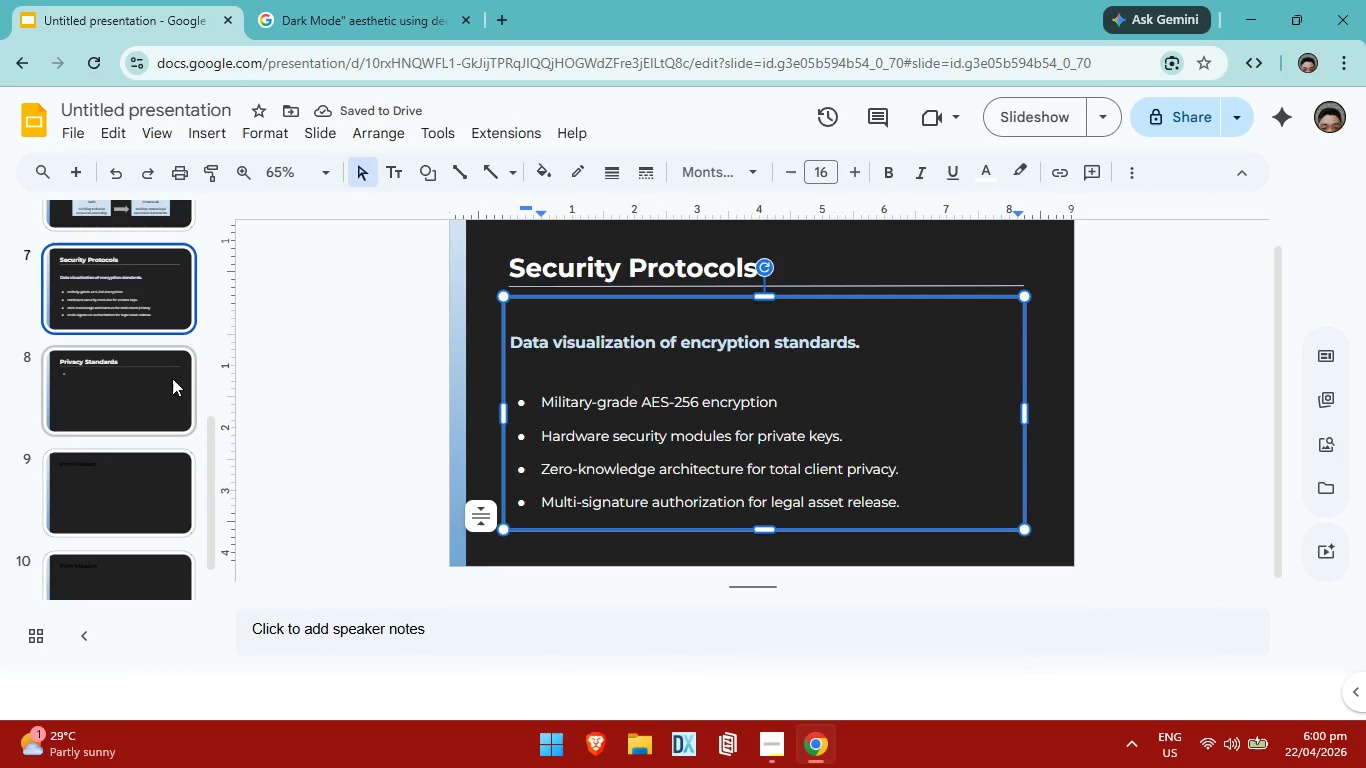 
left_click([154, 386])
 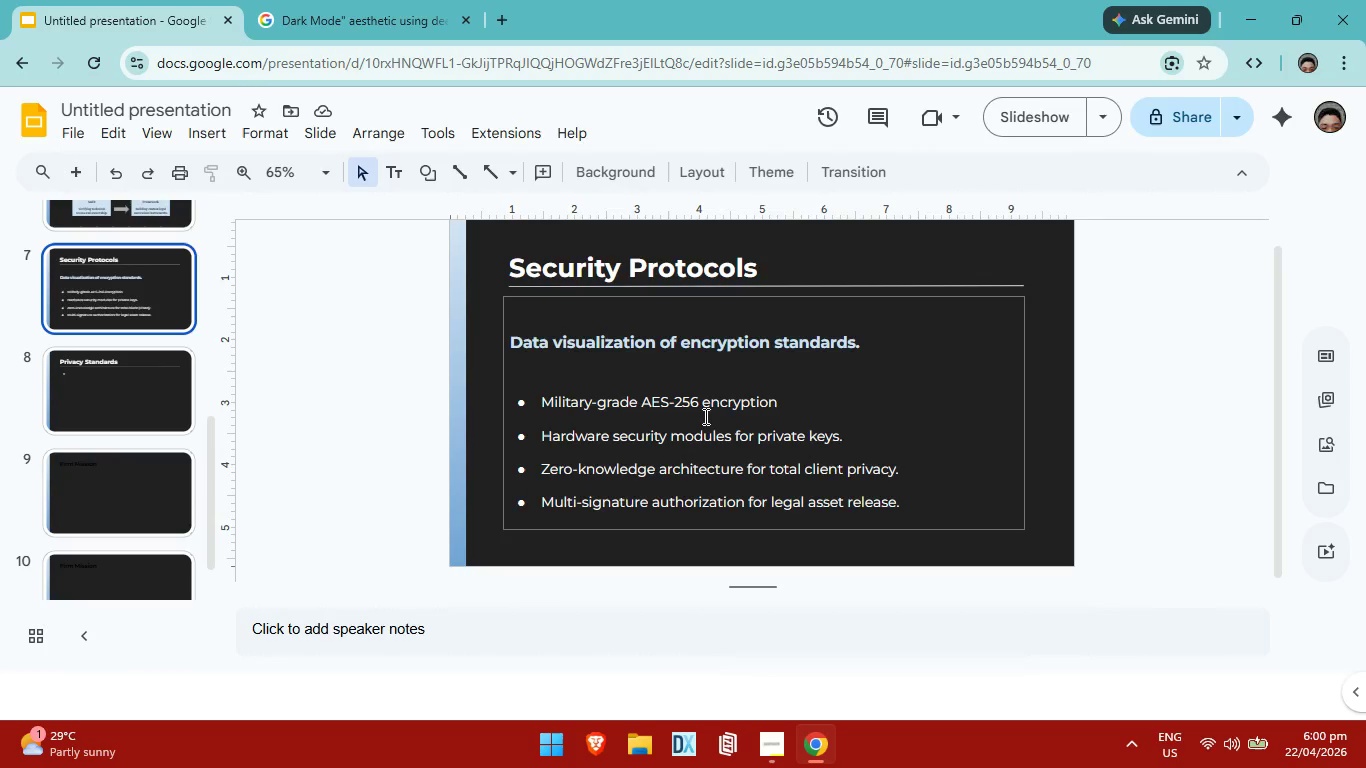 
left_click([123, 391])
 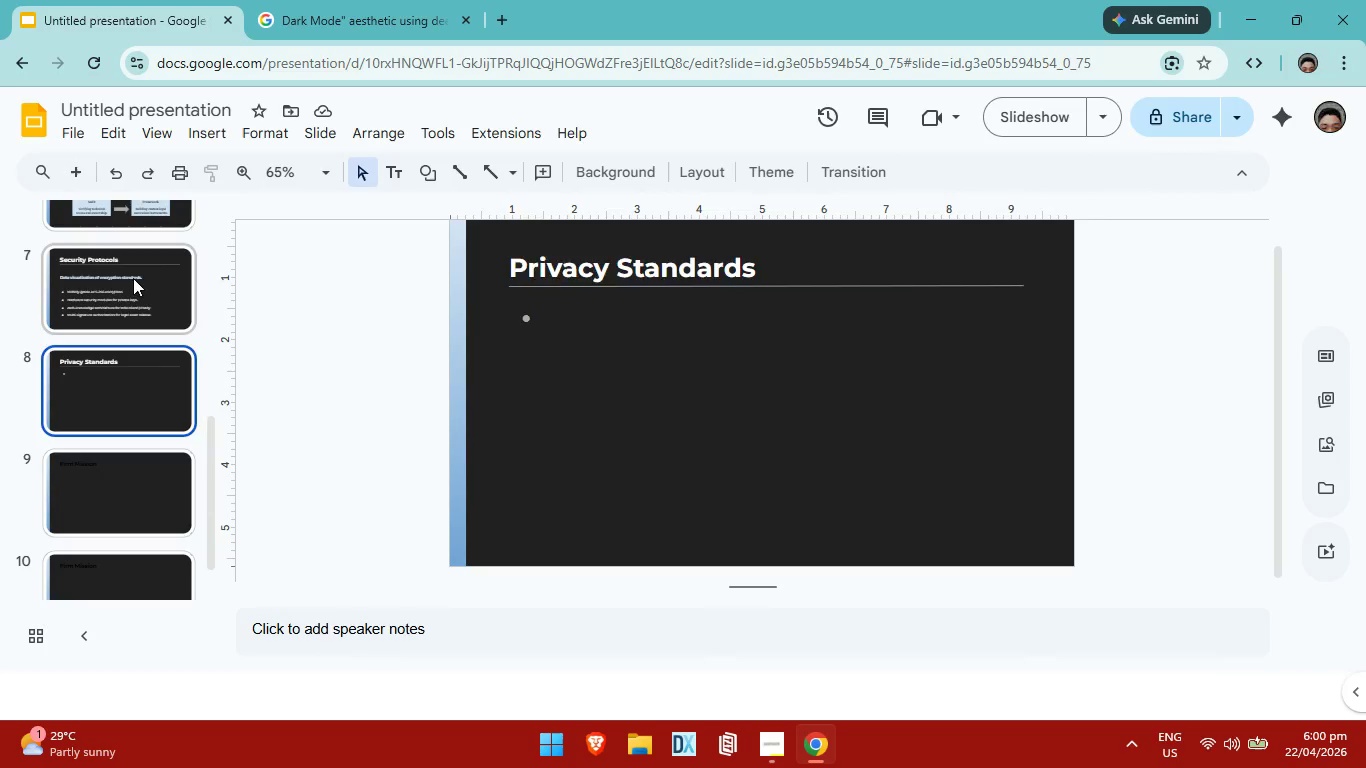 
left_click([133, 278])
 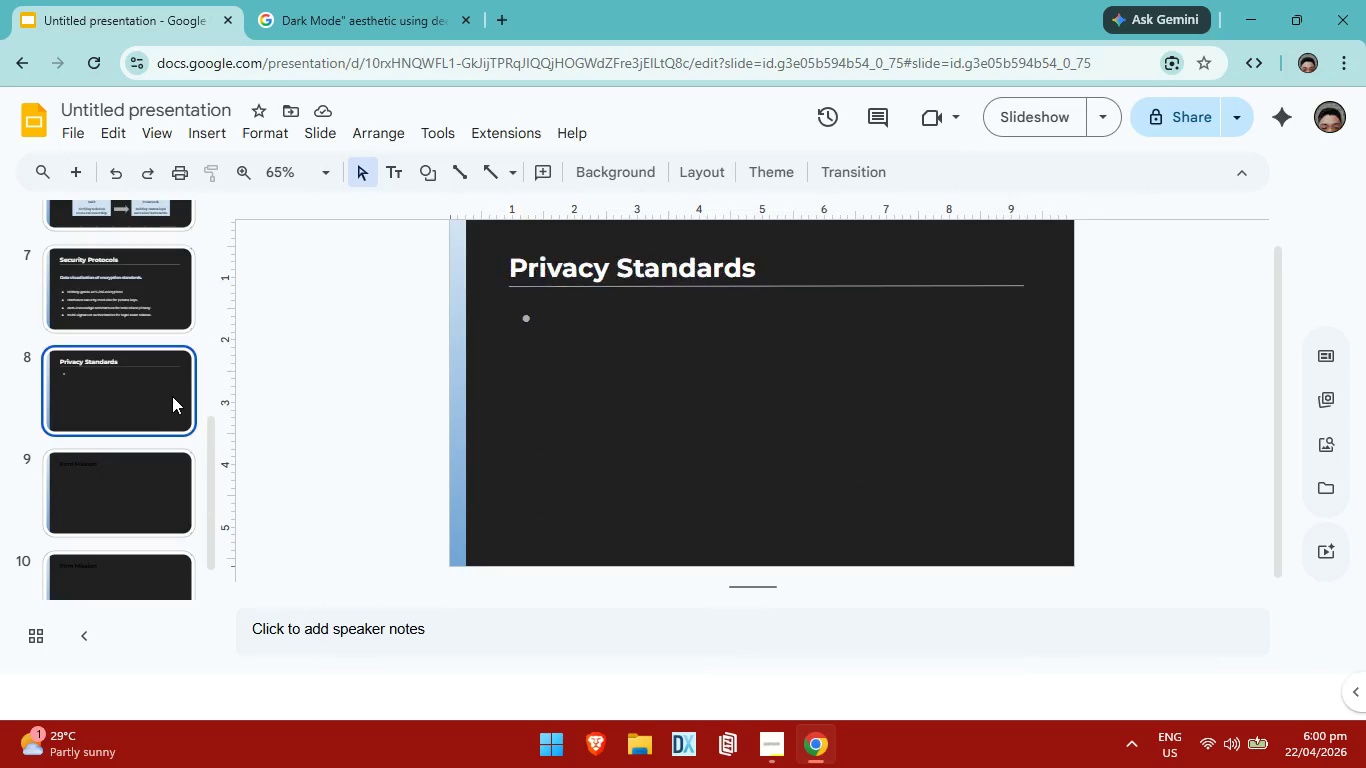 
left_click([172, 396])
 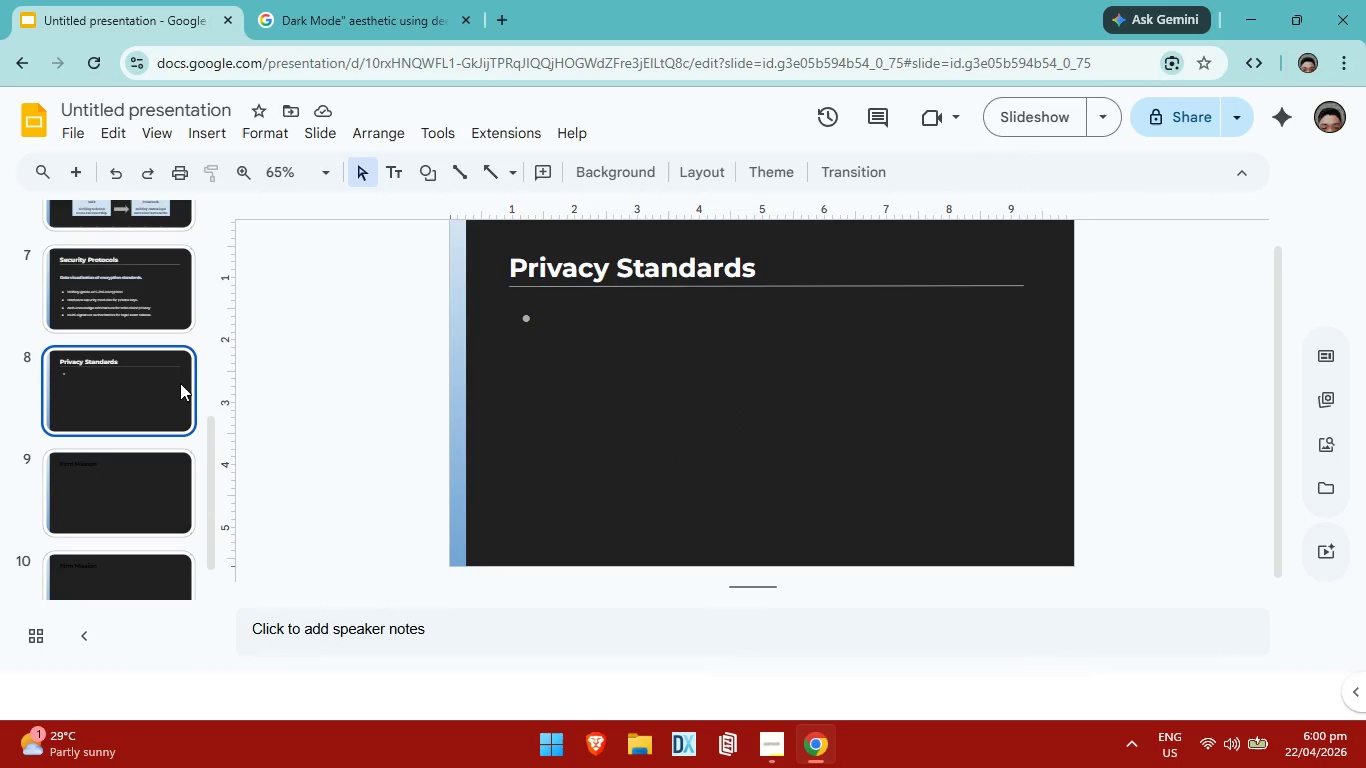 
scroll: coordinate [152, 392], scroll_direction: up, amount: 2.0
 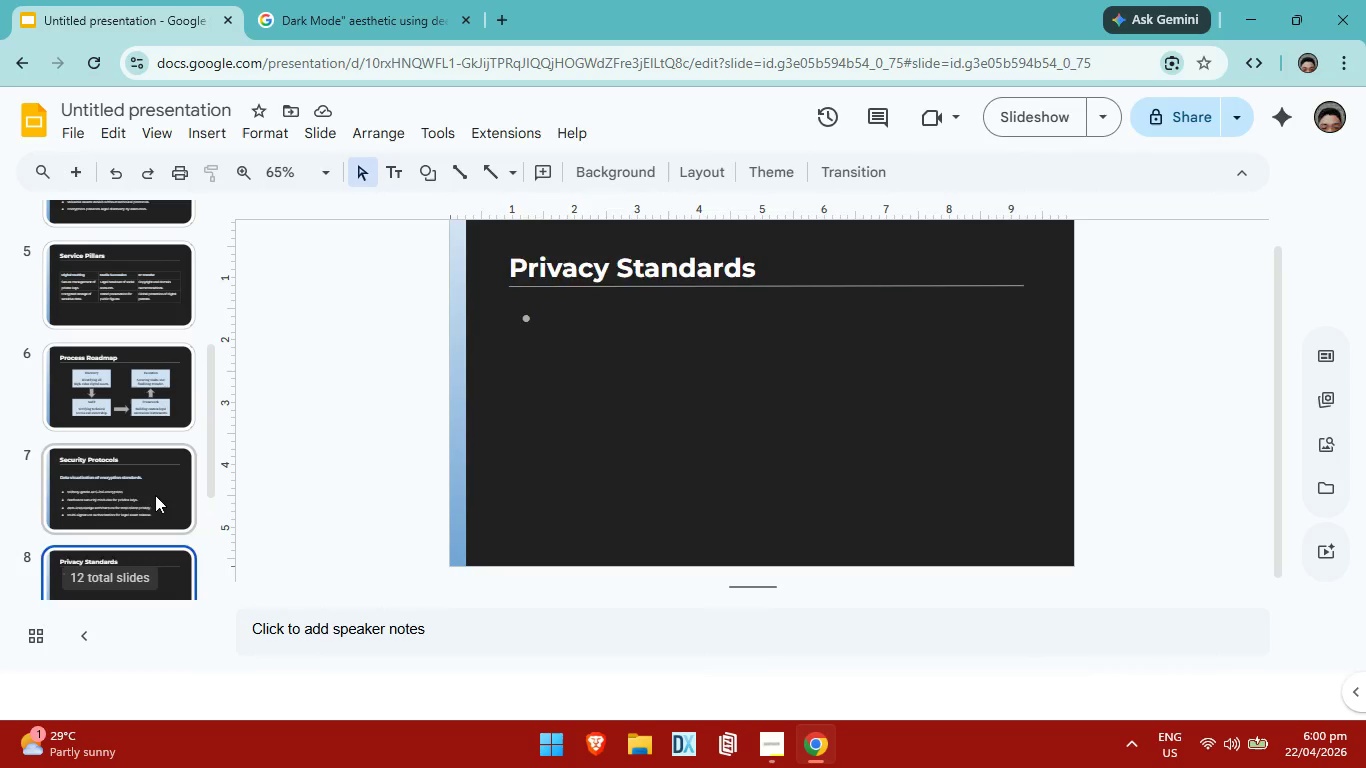 
left_click([155, 495])
 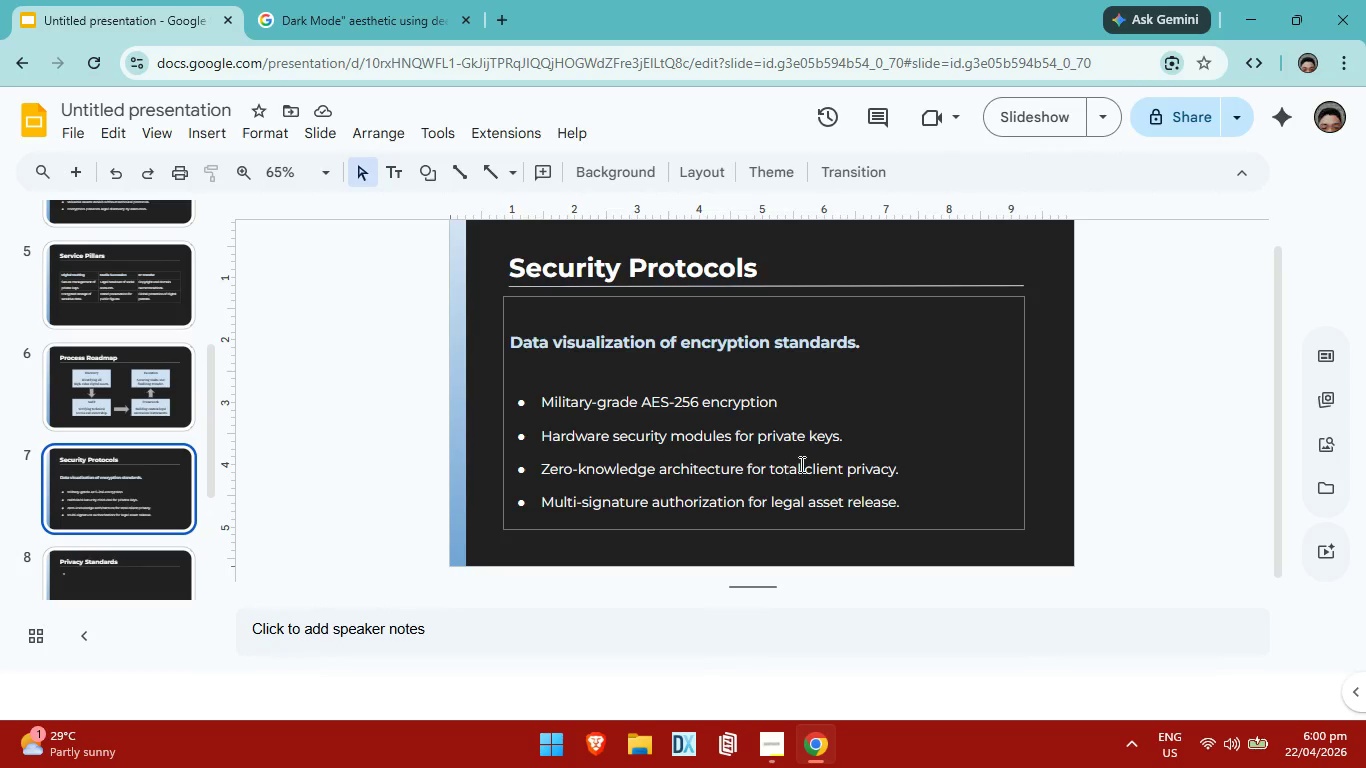 
scroll: coordinate [801, 457], scroll_direction: up, amount: 1.0
 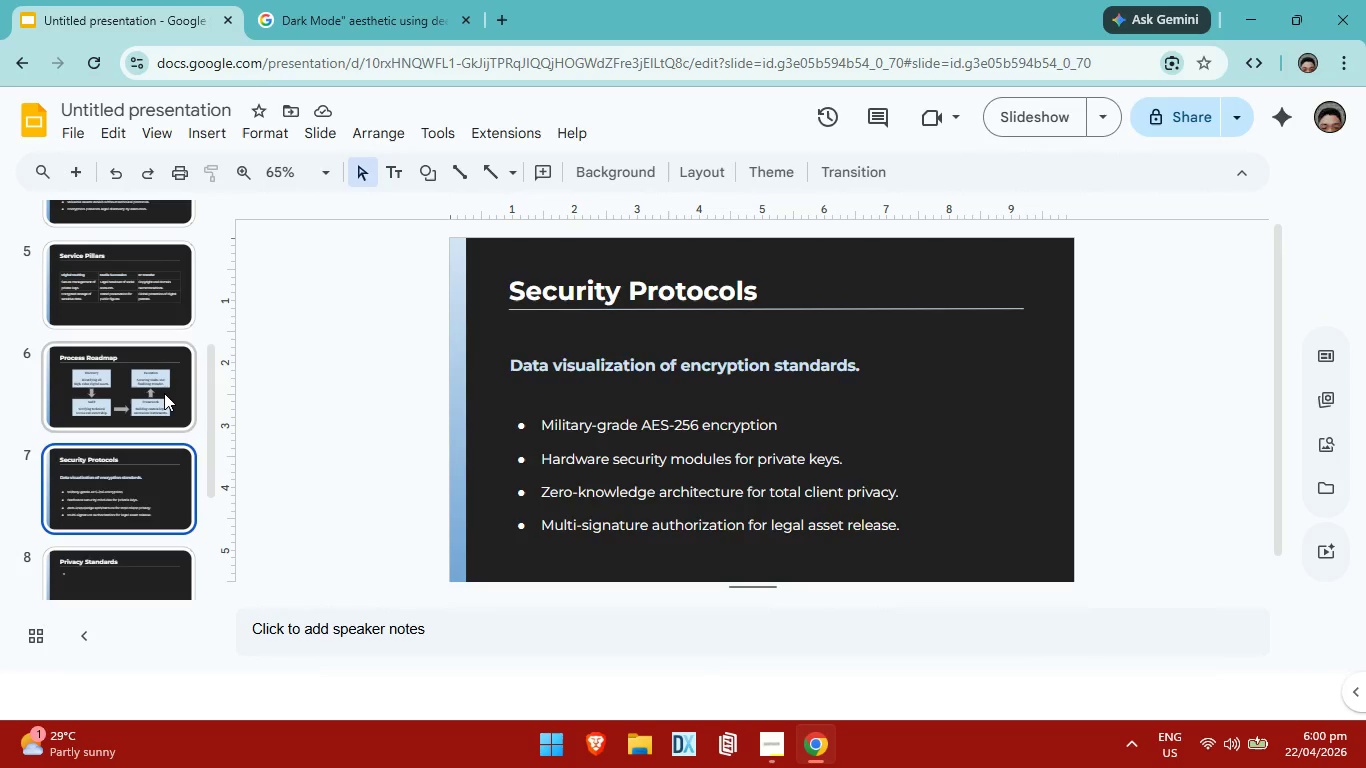 
left_click([164, 392])
 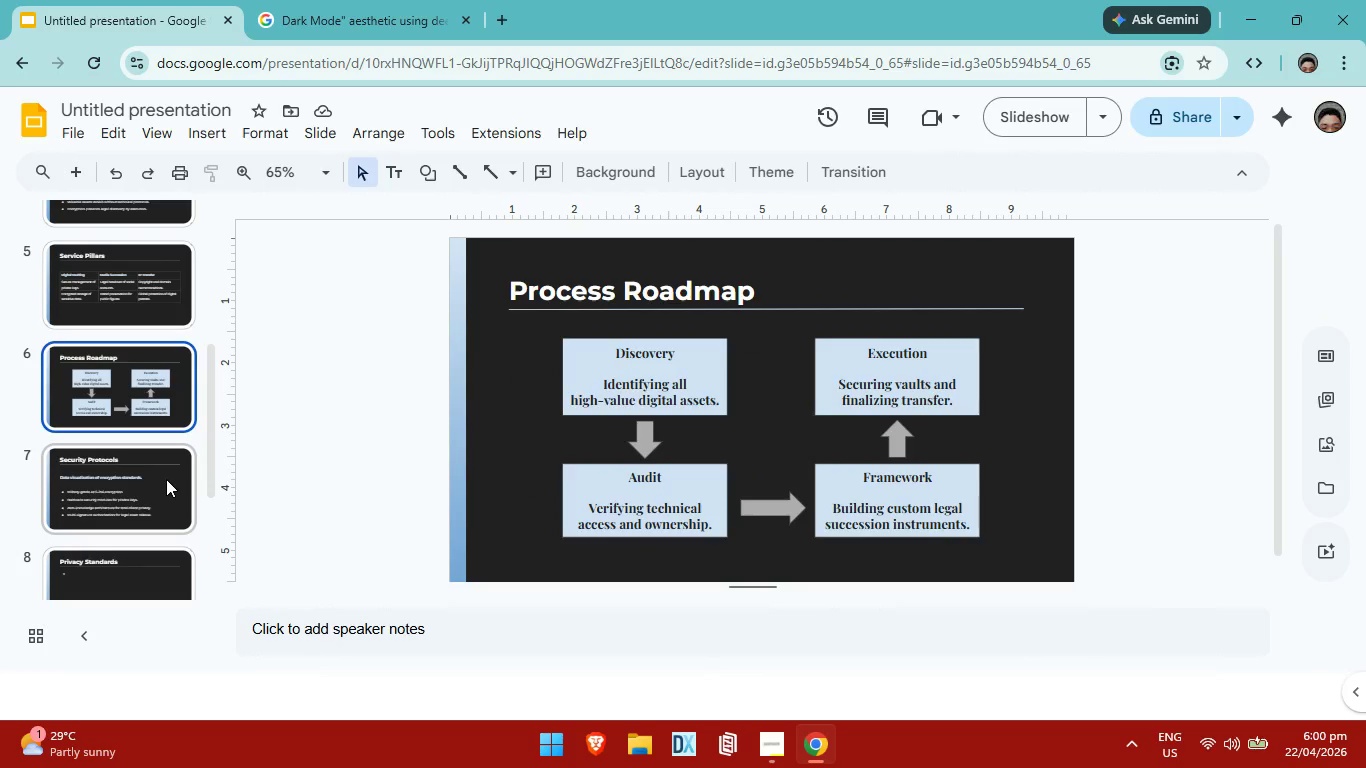 
left_click([166, 479])
 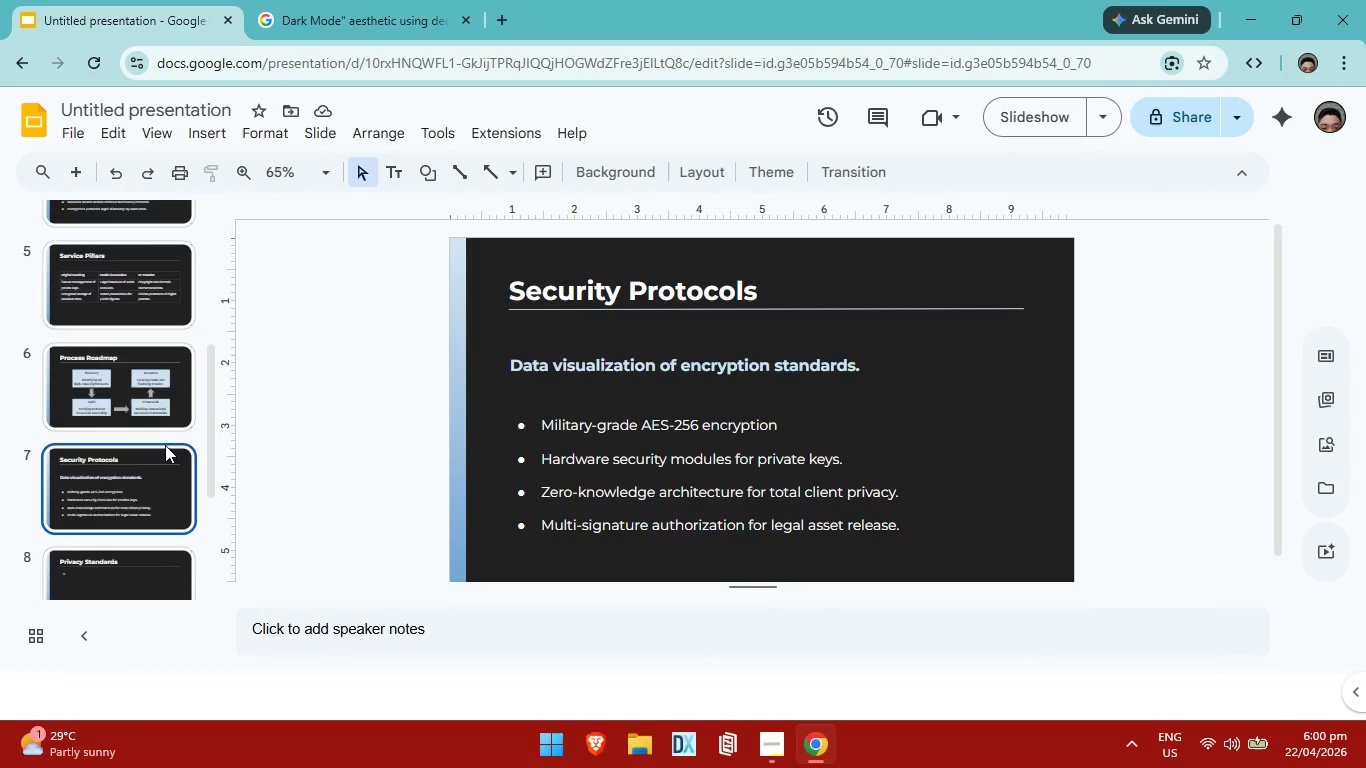 
scroll: coordinate [165, 445], scroll_direction: down, amount: 2.0
 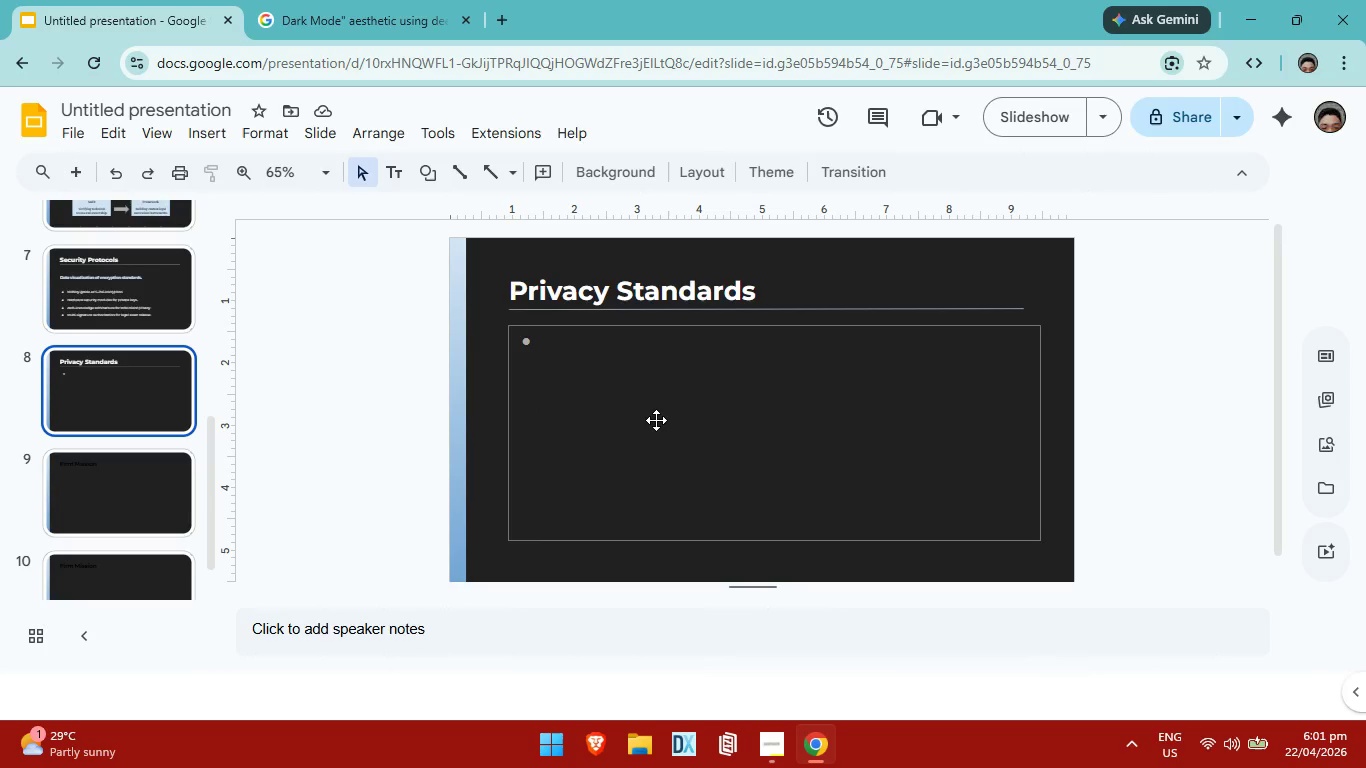 
wait(12.24)
 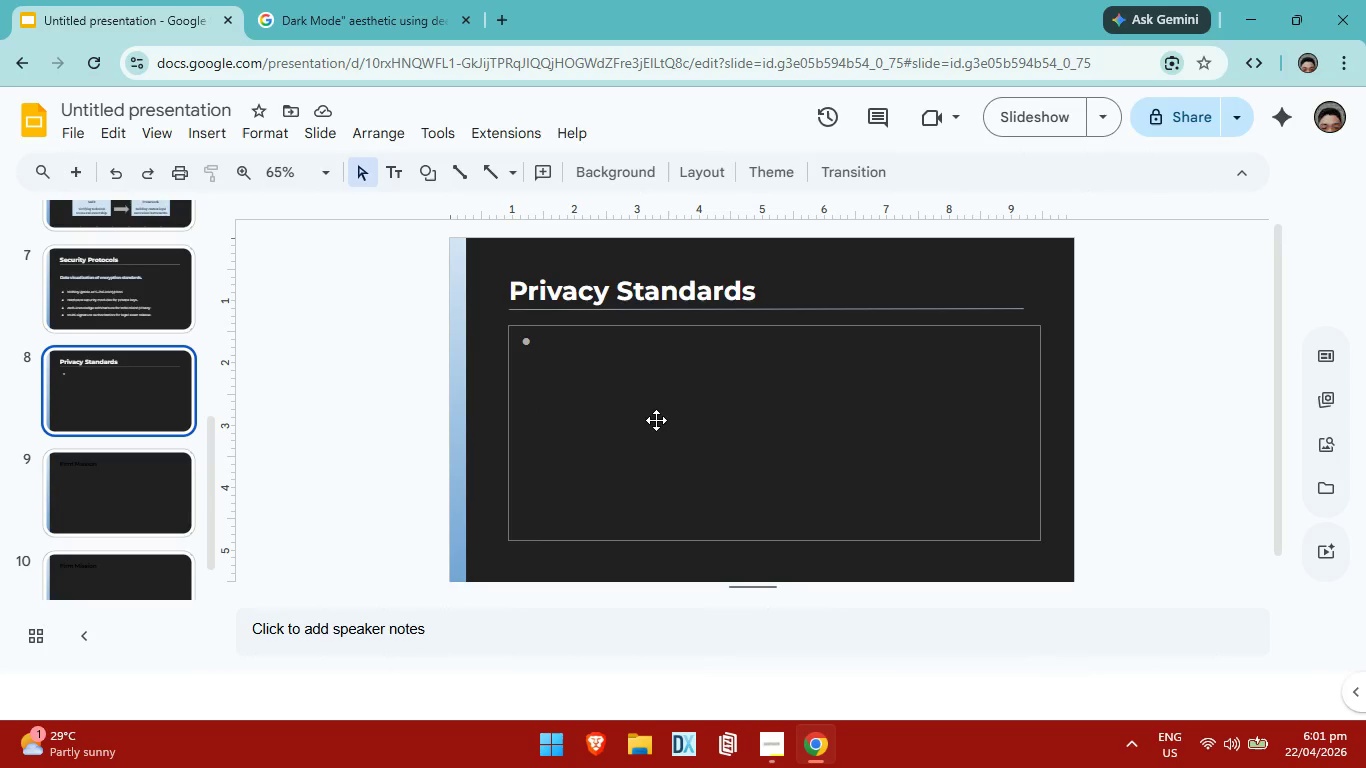 
left_click([636, 371])
 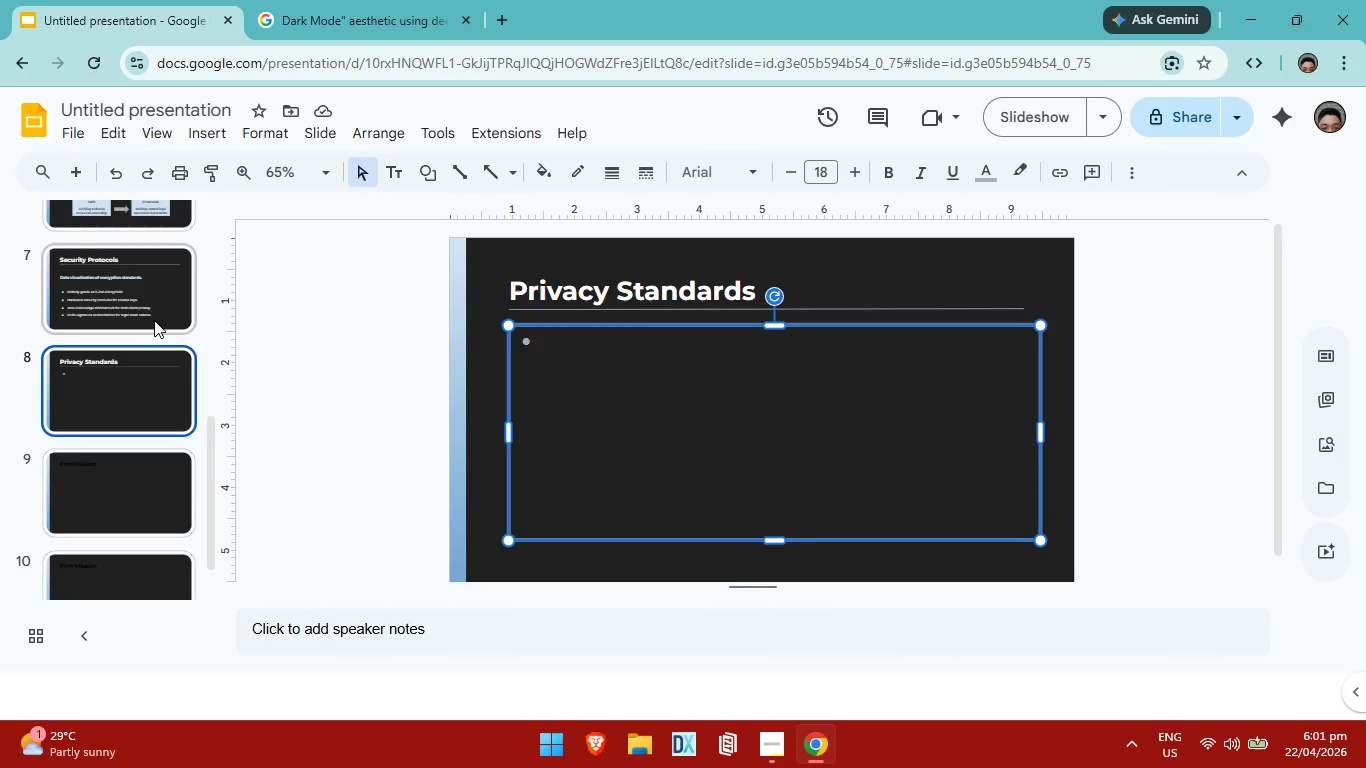 
left_click([154, 320])
 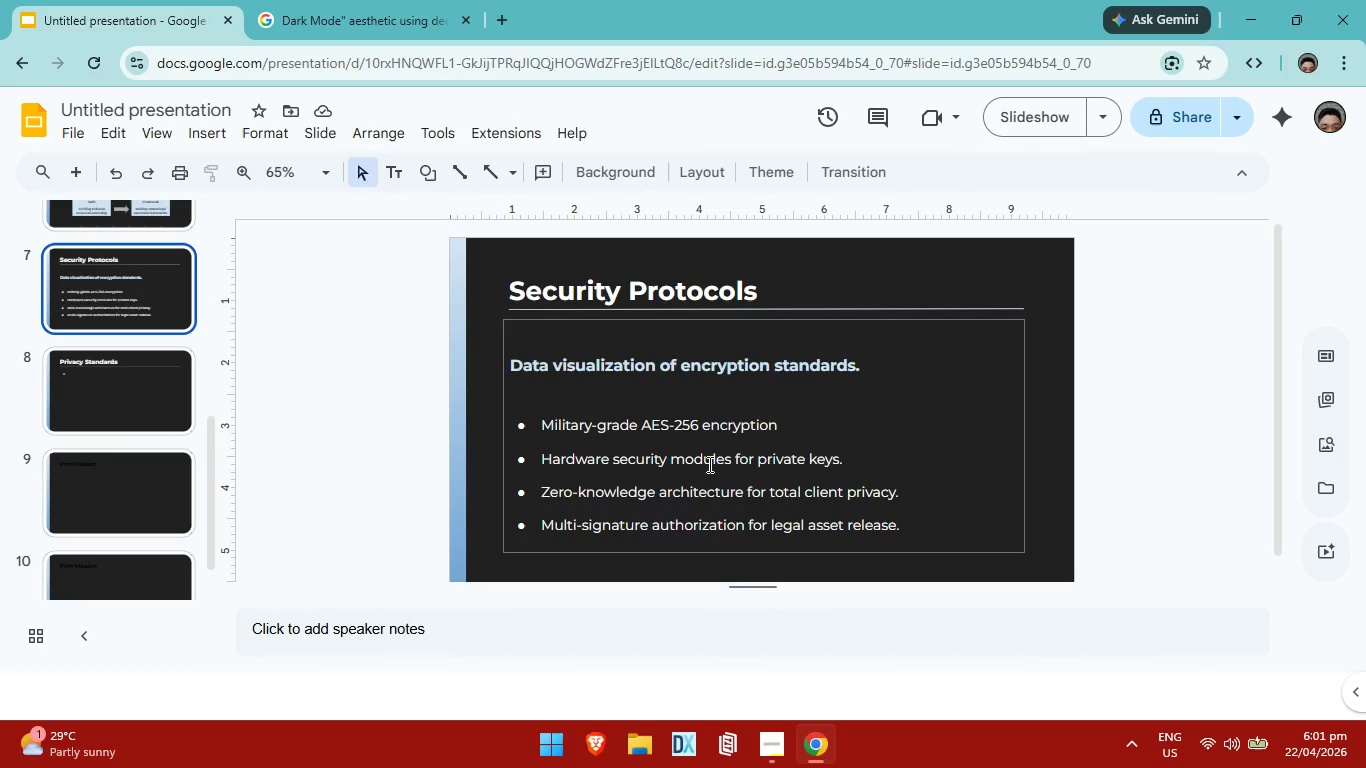 
left_click([798, 422])
 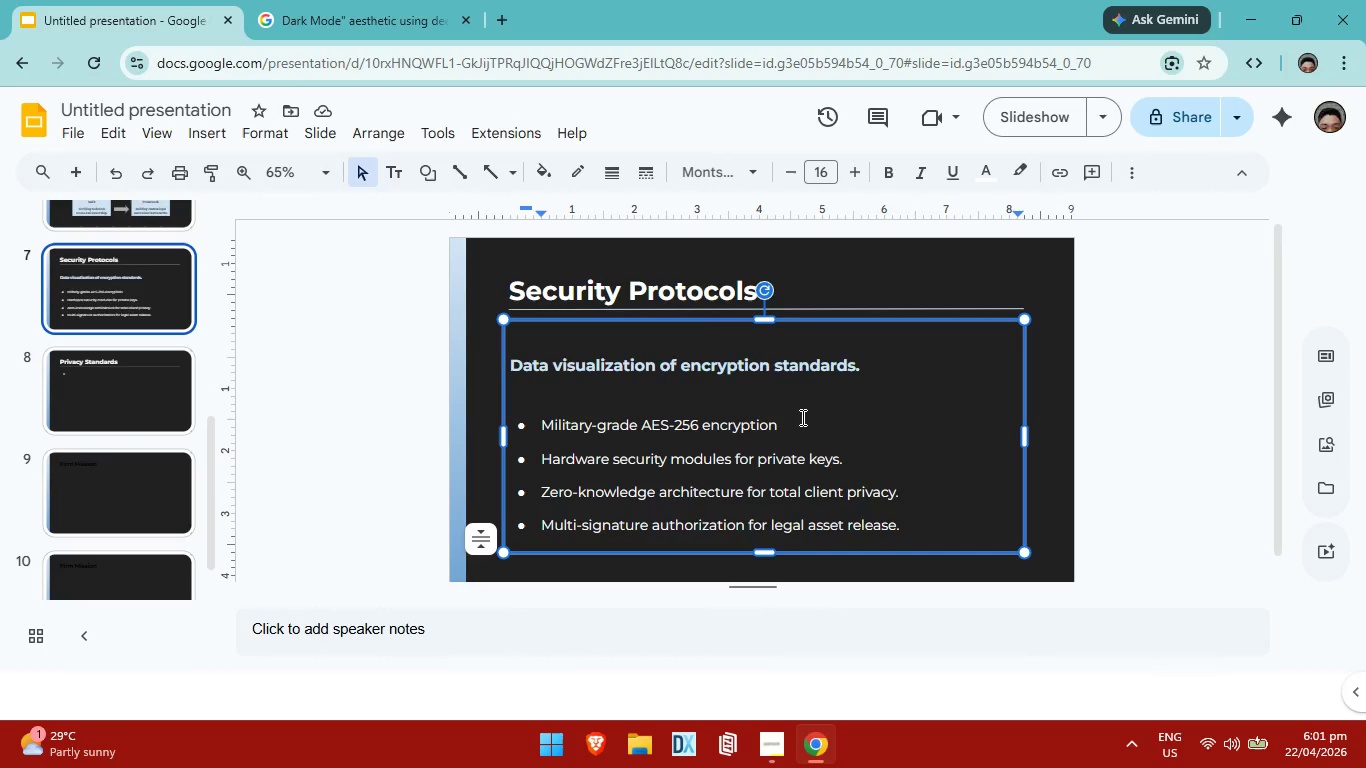 
type( fr)
key(Backspace)
type(or all data.)
 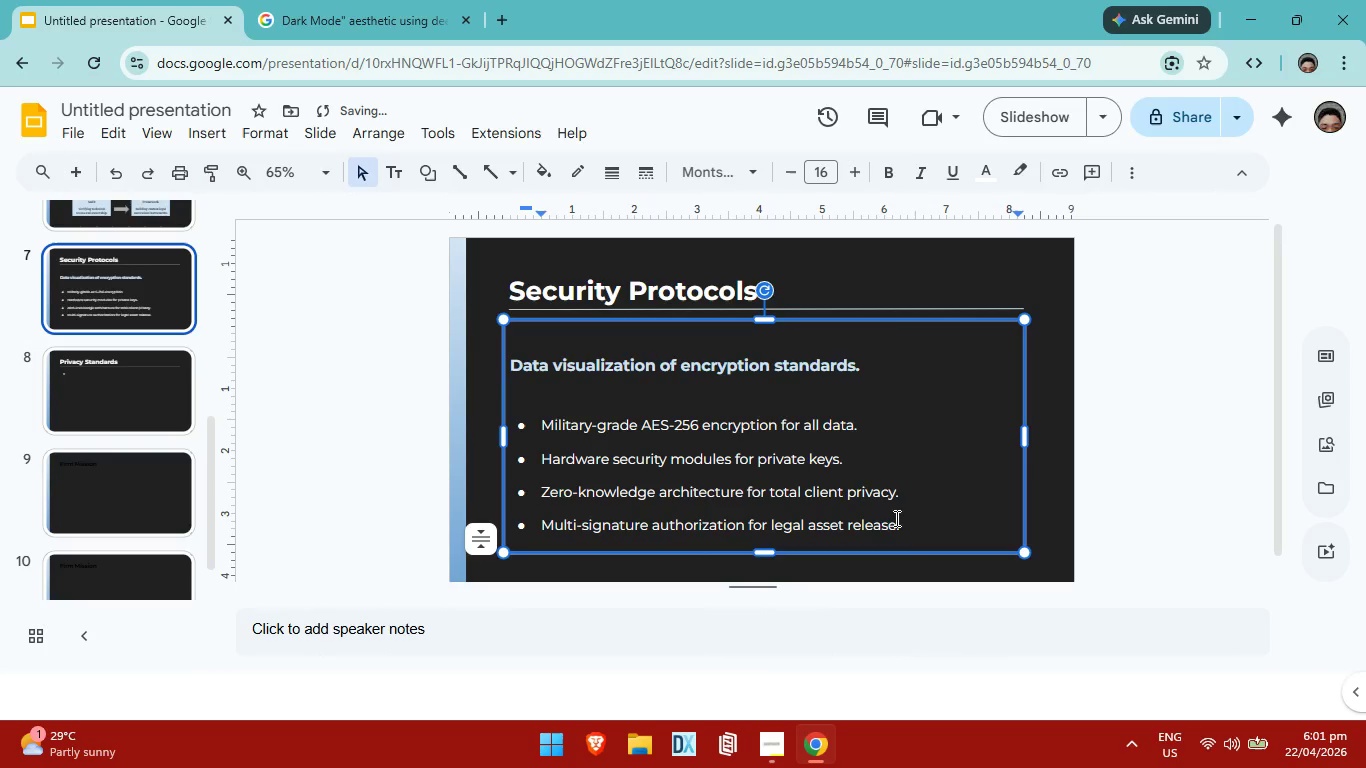 
left_click_drag(start_coordinate=[916, 537], to_coordinate=[546, 433])
 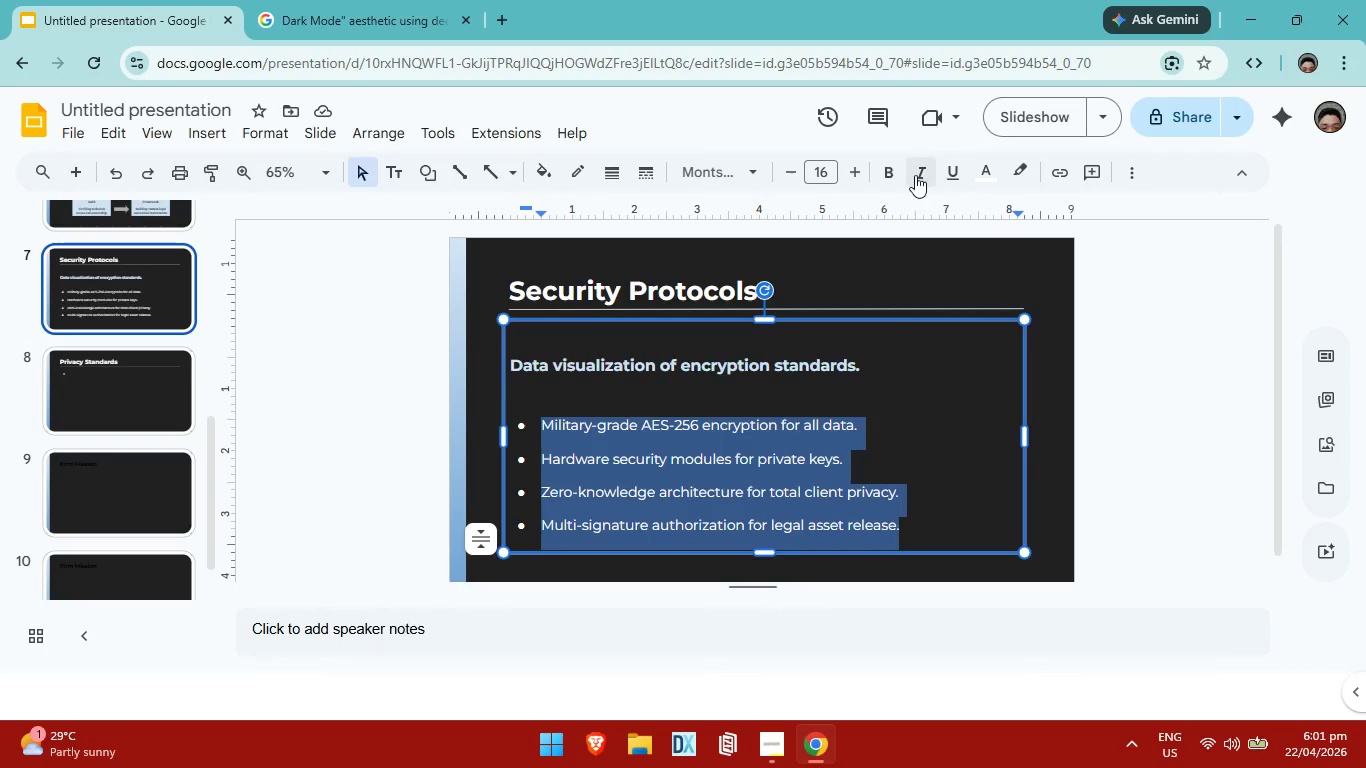 
wait(6.06)
 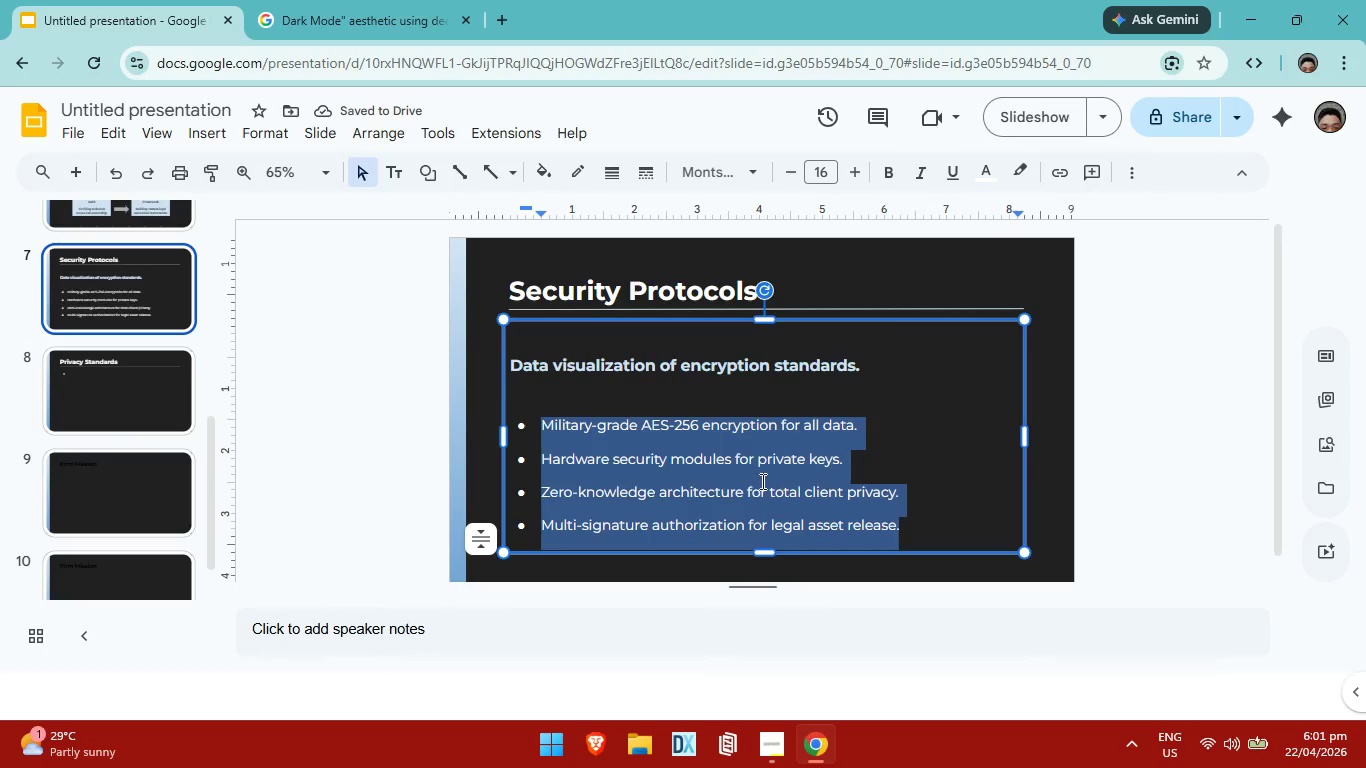 
left_click([1174, 355])
 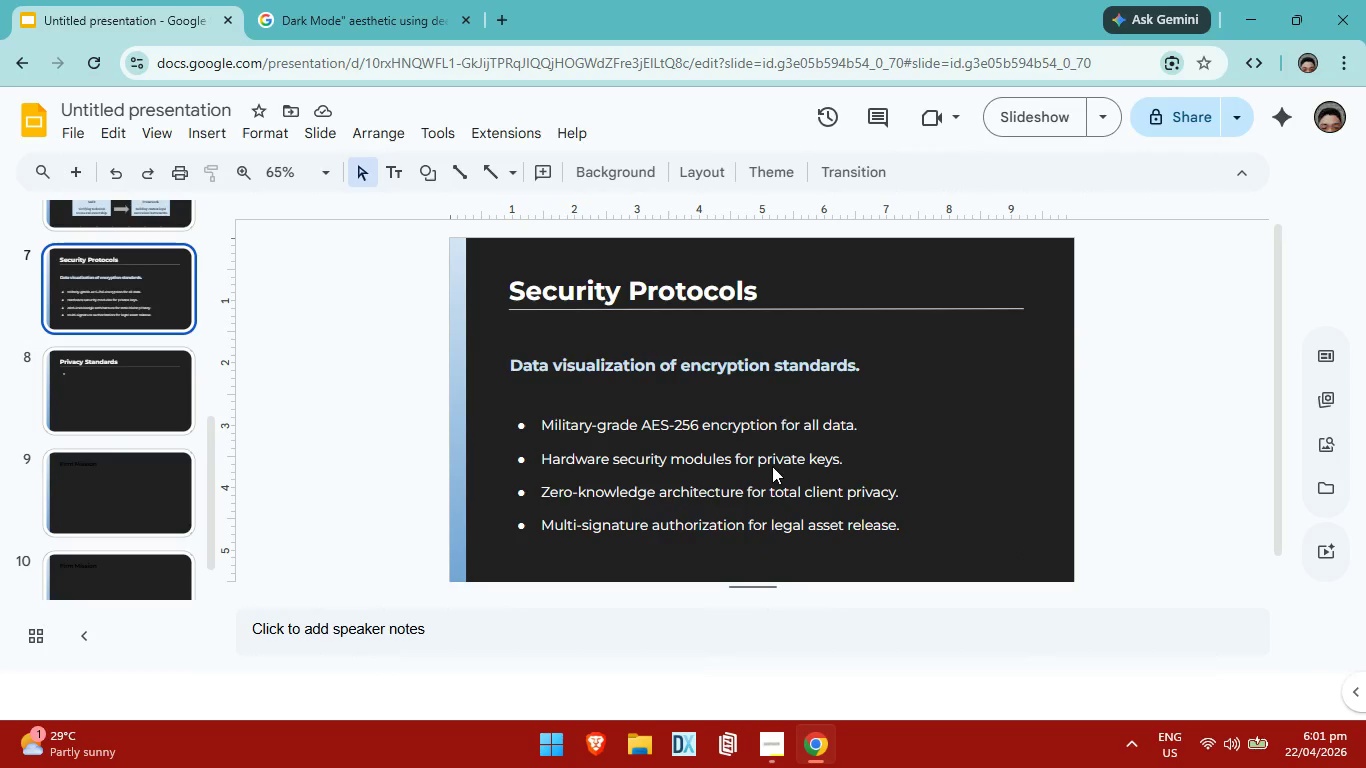 
scroll: coordinate [724, 477], scroll_direction: down, amount: 3.0
 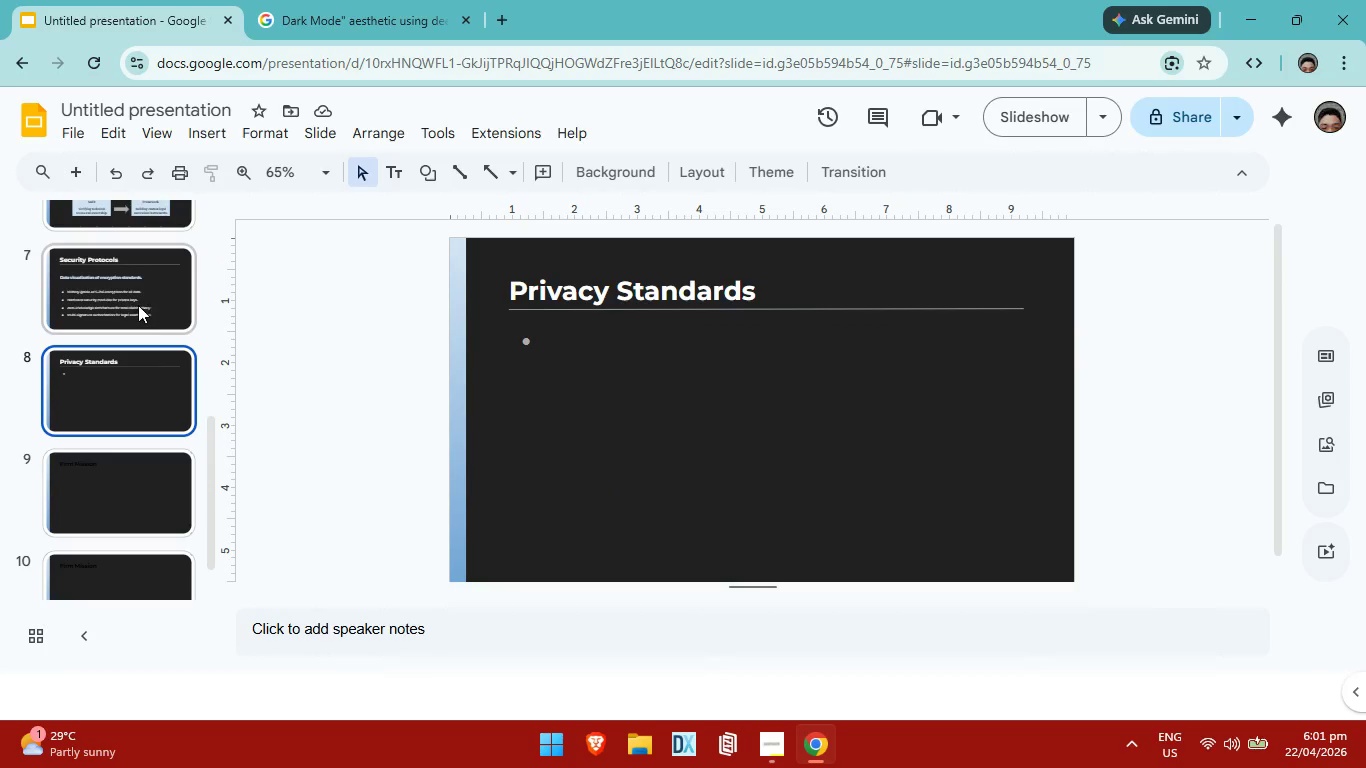 
left_click([137, 304])
 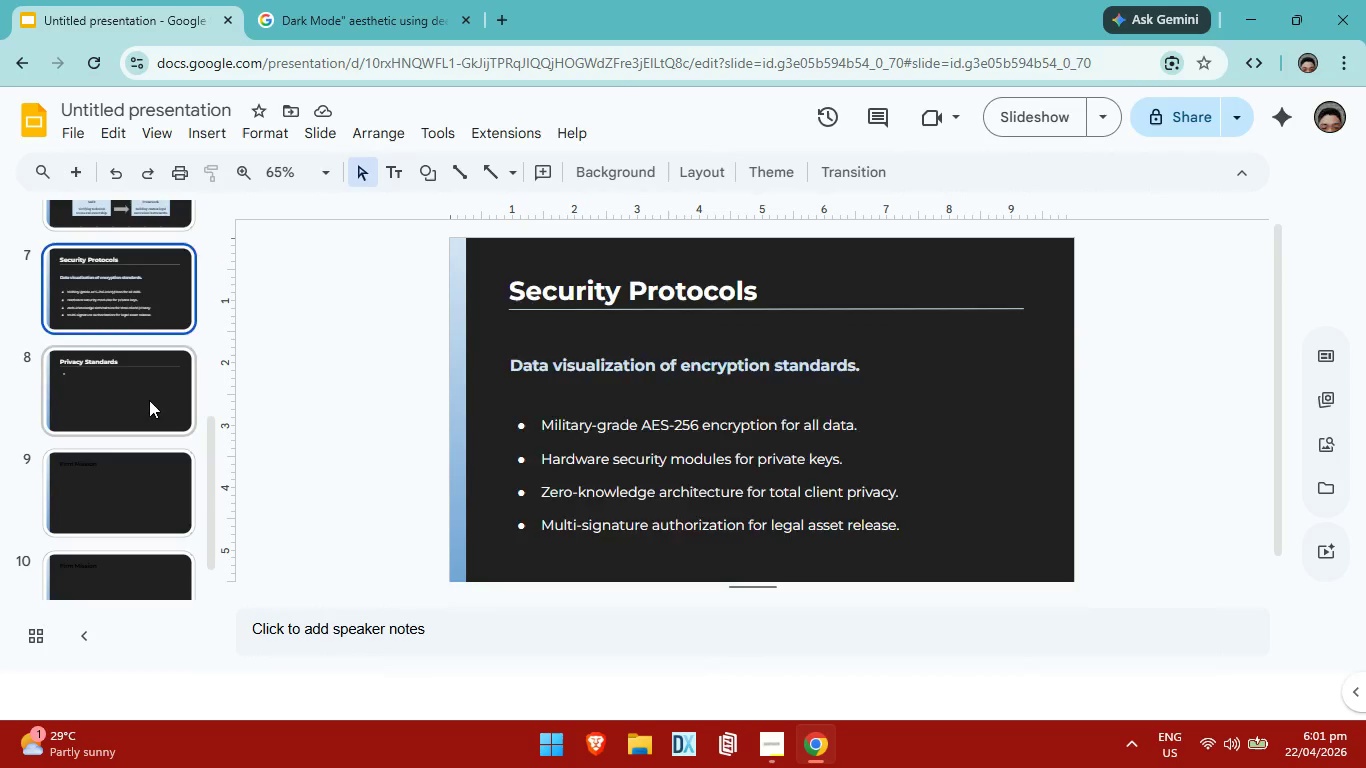 
left_click([149, 400])
 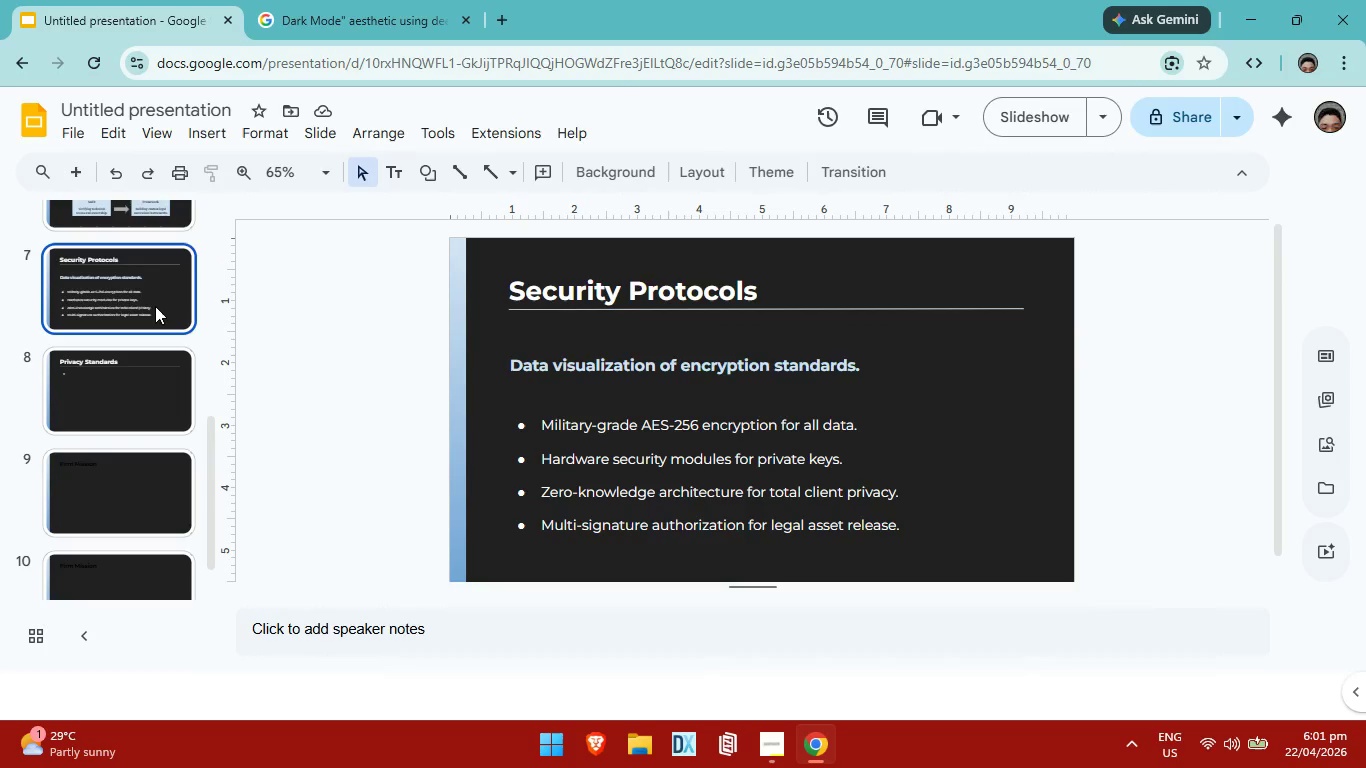 
left_click([155, 306])
 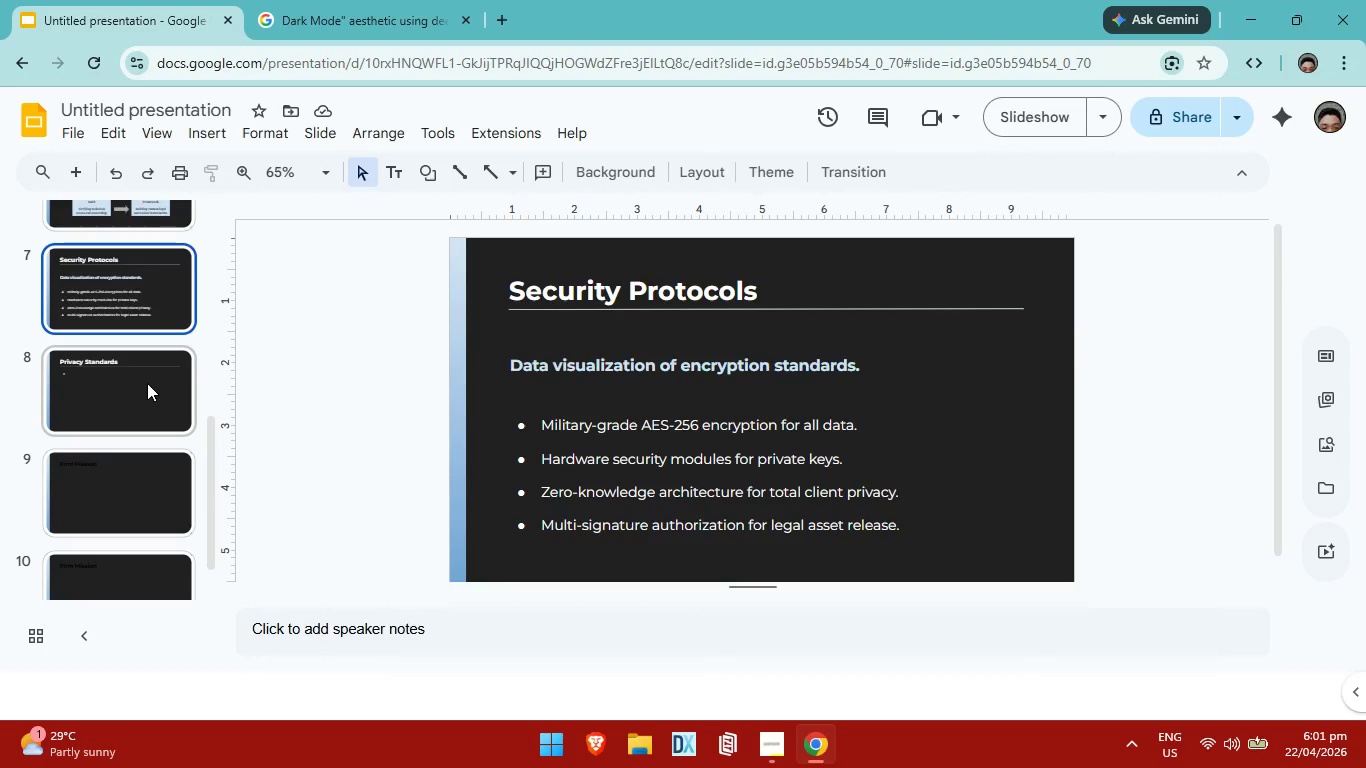 
left_click([147, 383])
 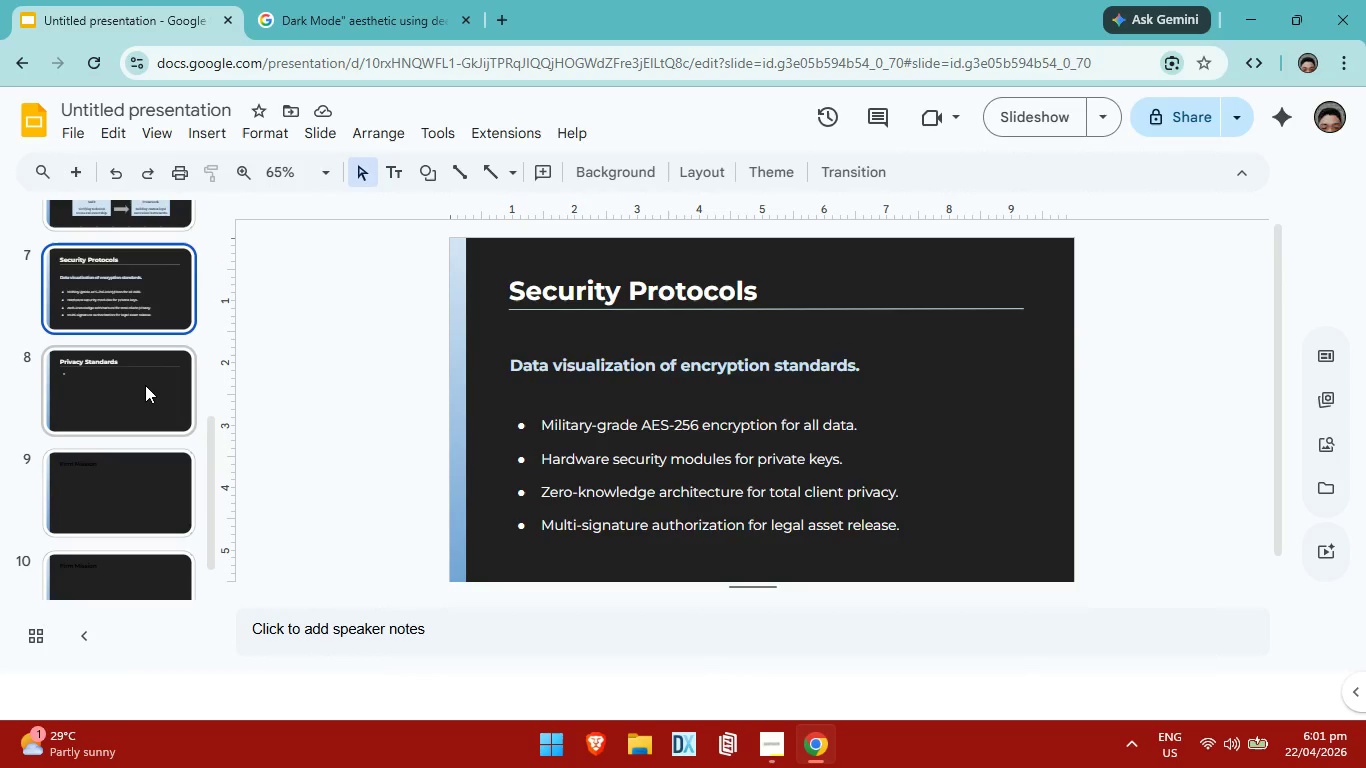 
left_click([145, 385])
 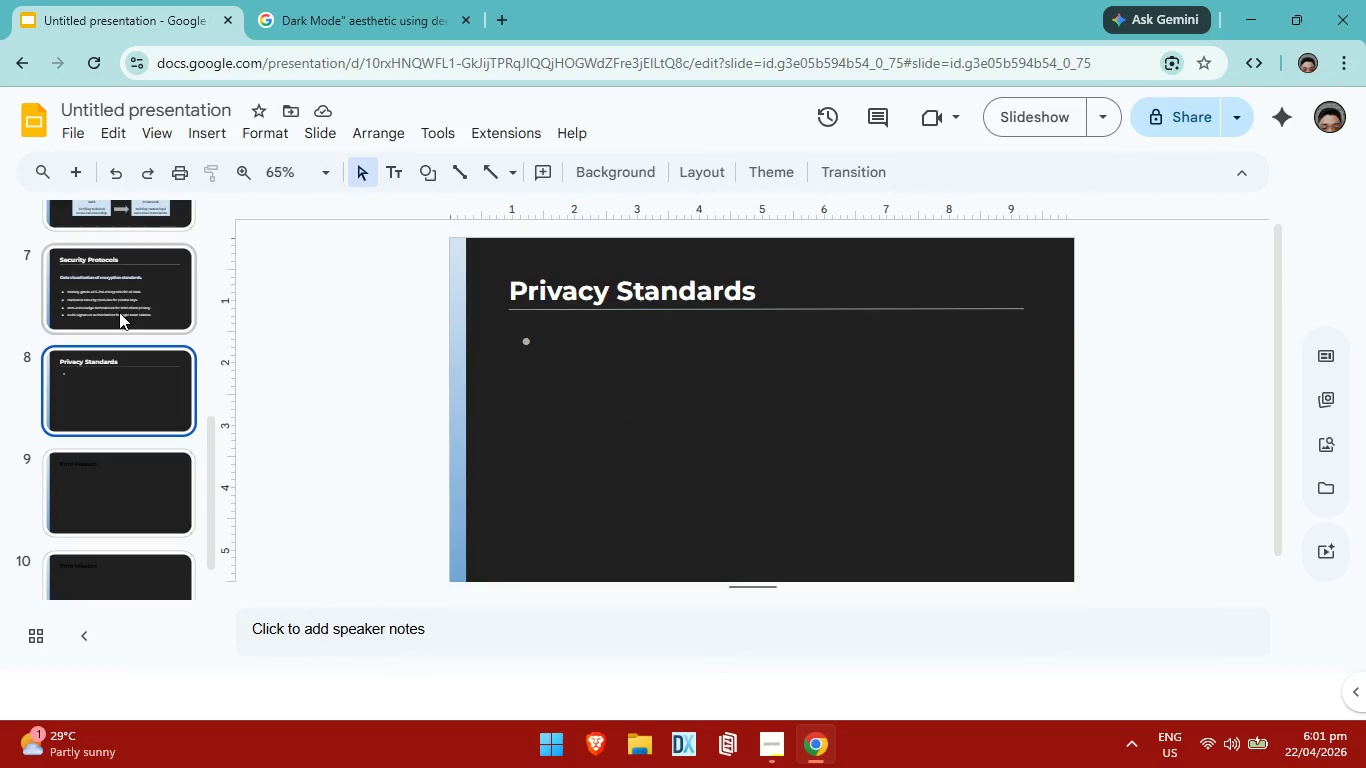 
left_click([118, 311])
 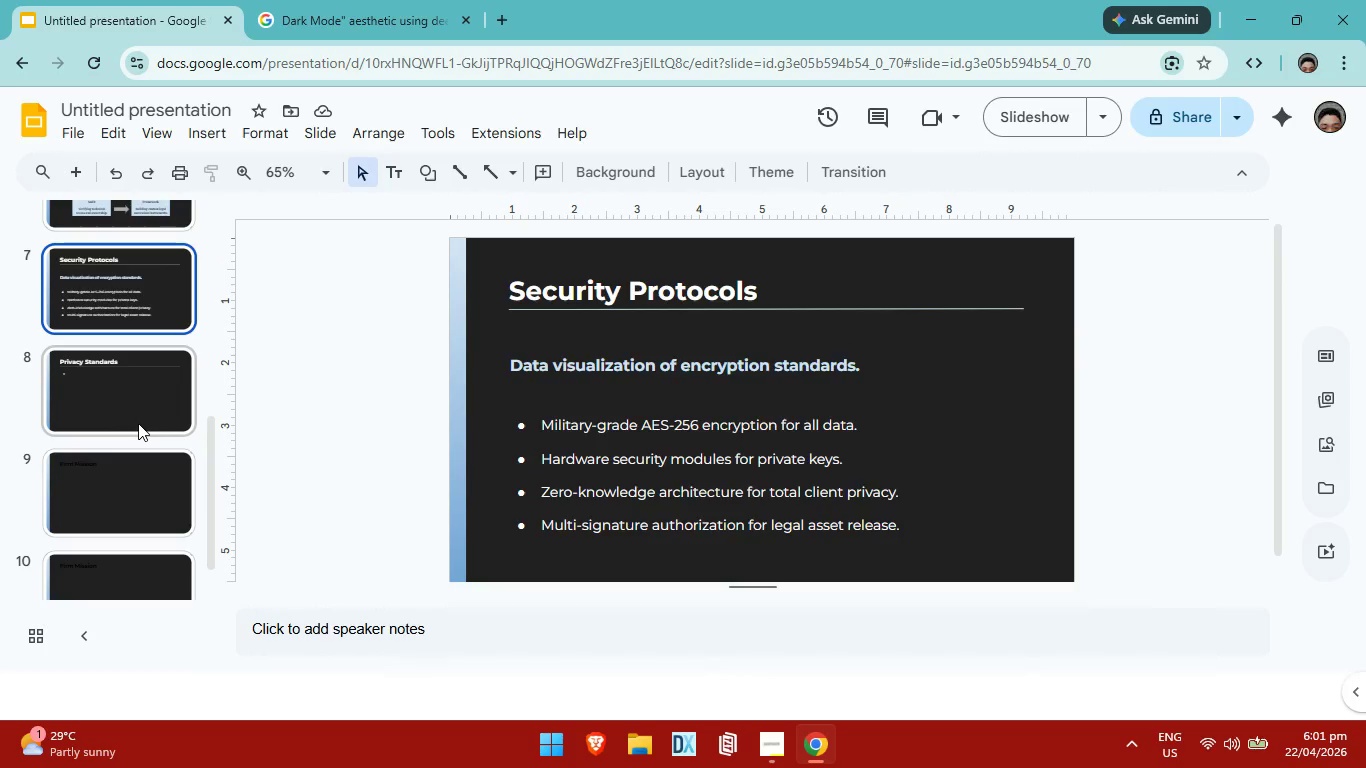 
left_click([138, 423])
 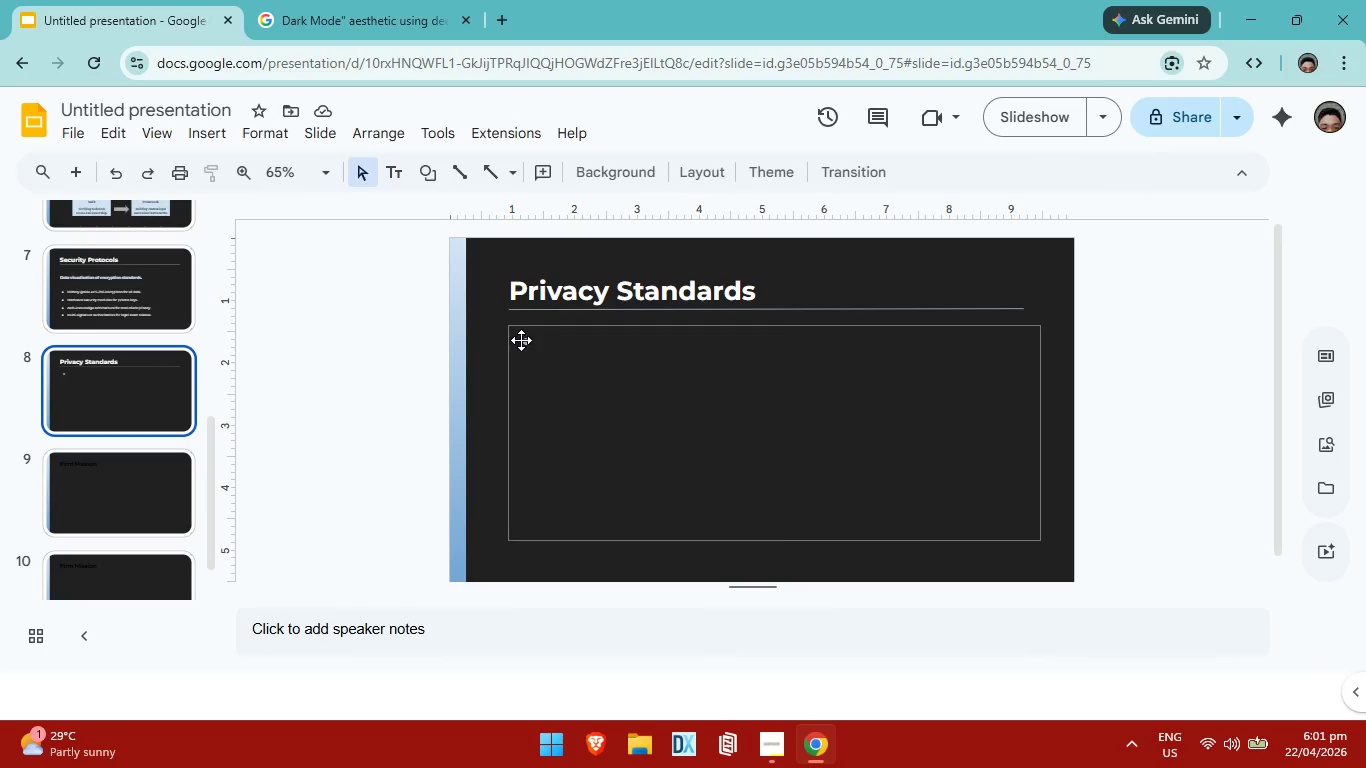 
left_click([521, 340])
 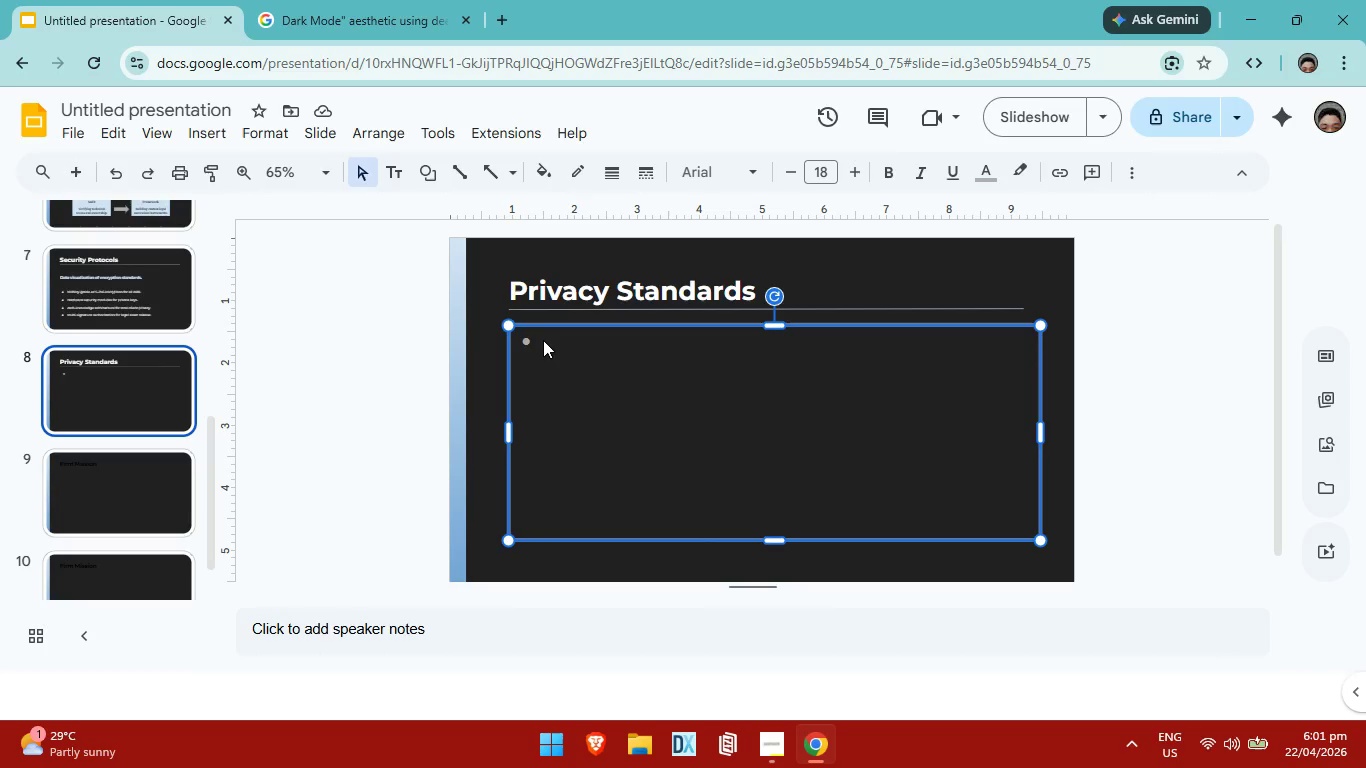 
double_click([543, 340])
 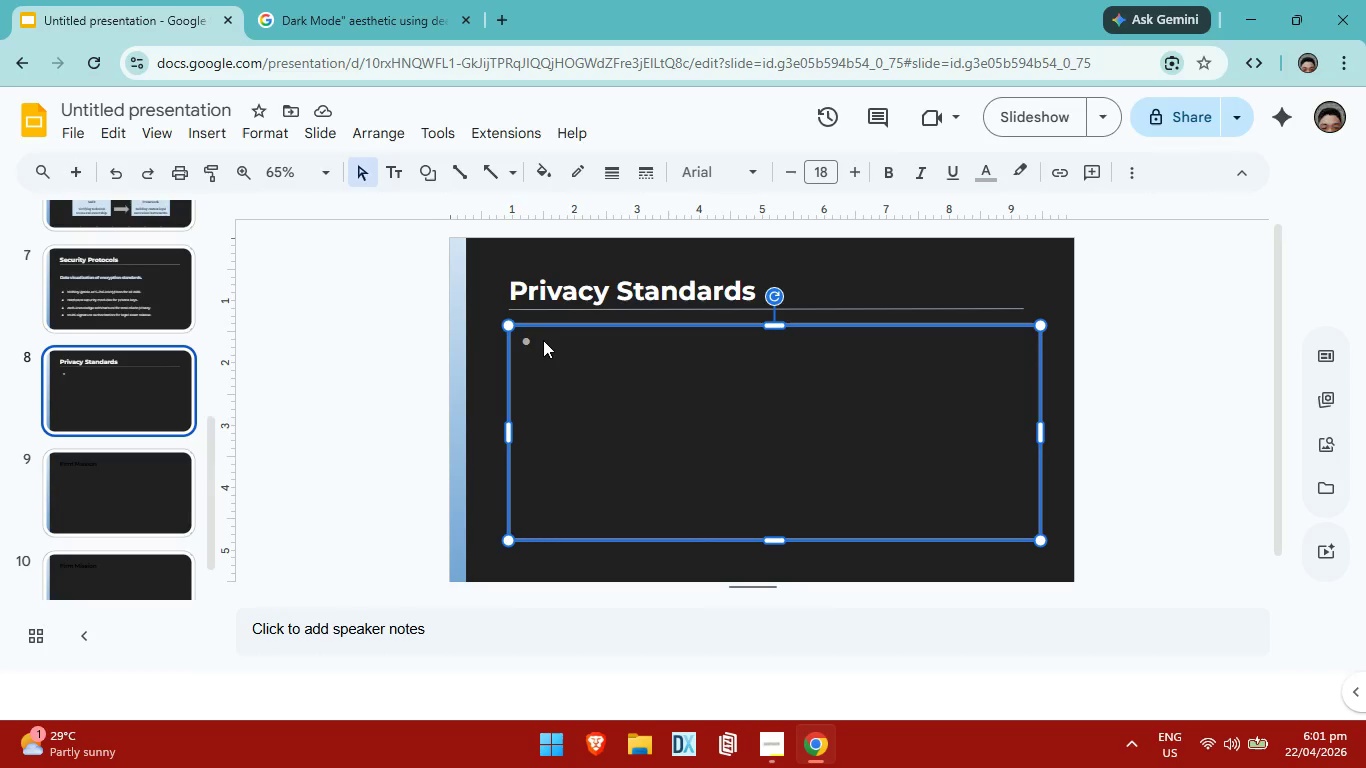 
triple_click([543, 340])
 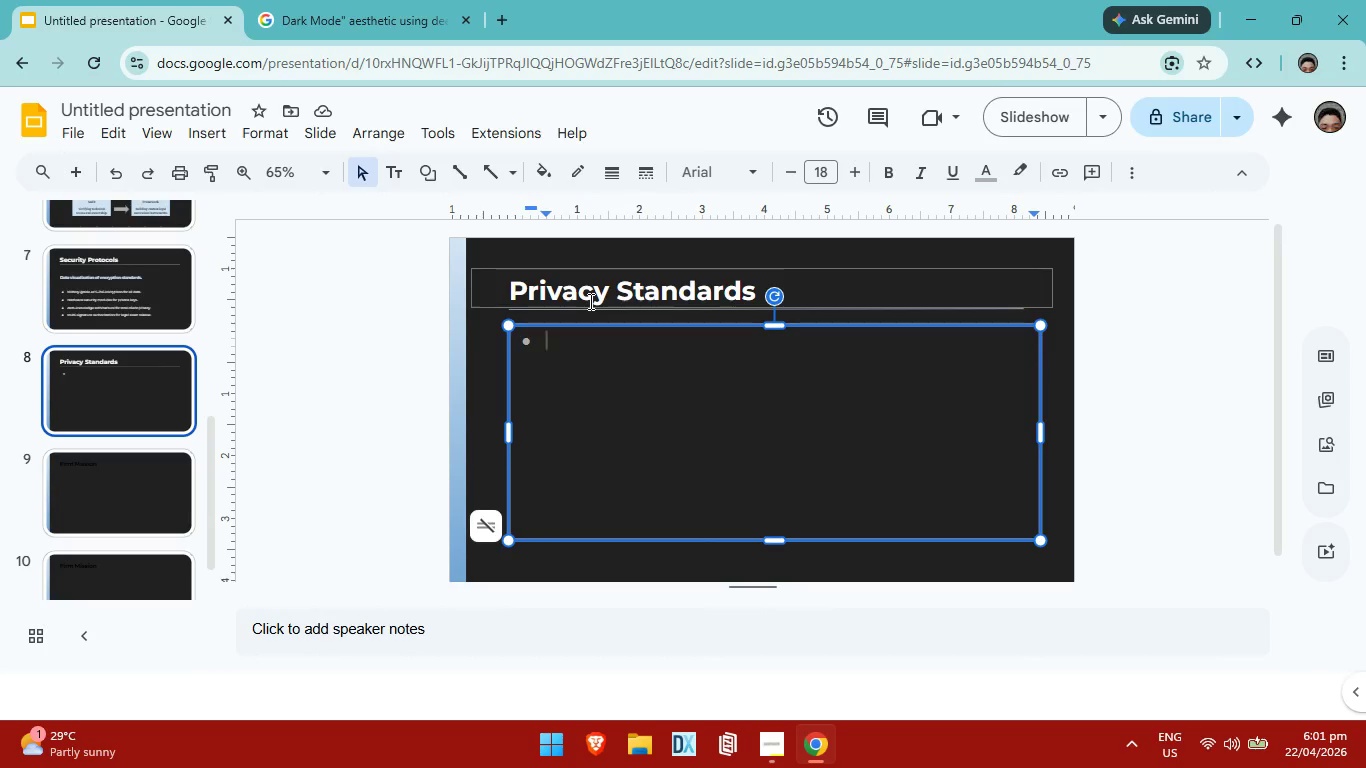 
key(Backspace)
 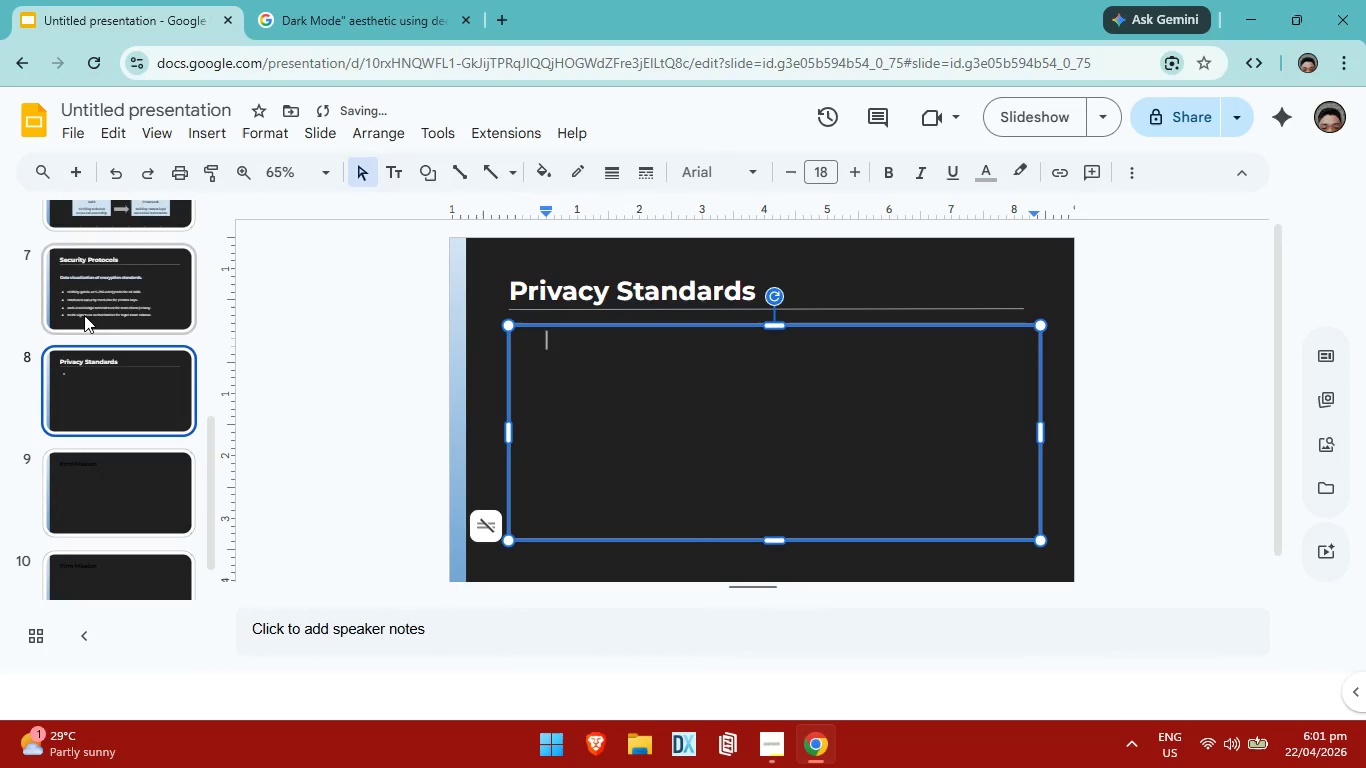 
left_click([108, 295])
 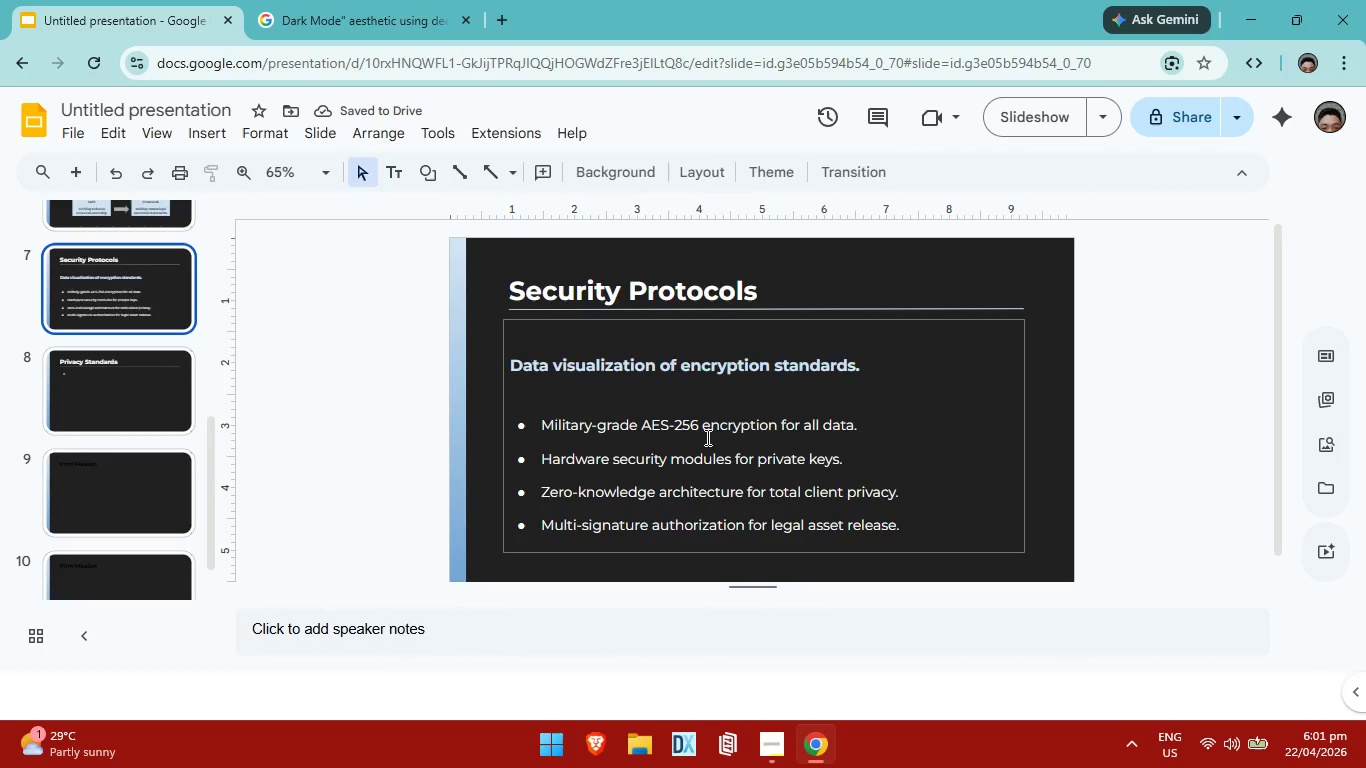 
left_click([707, 437])
 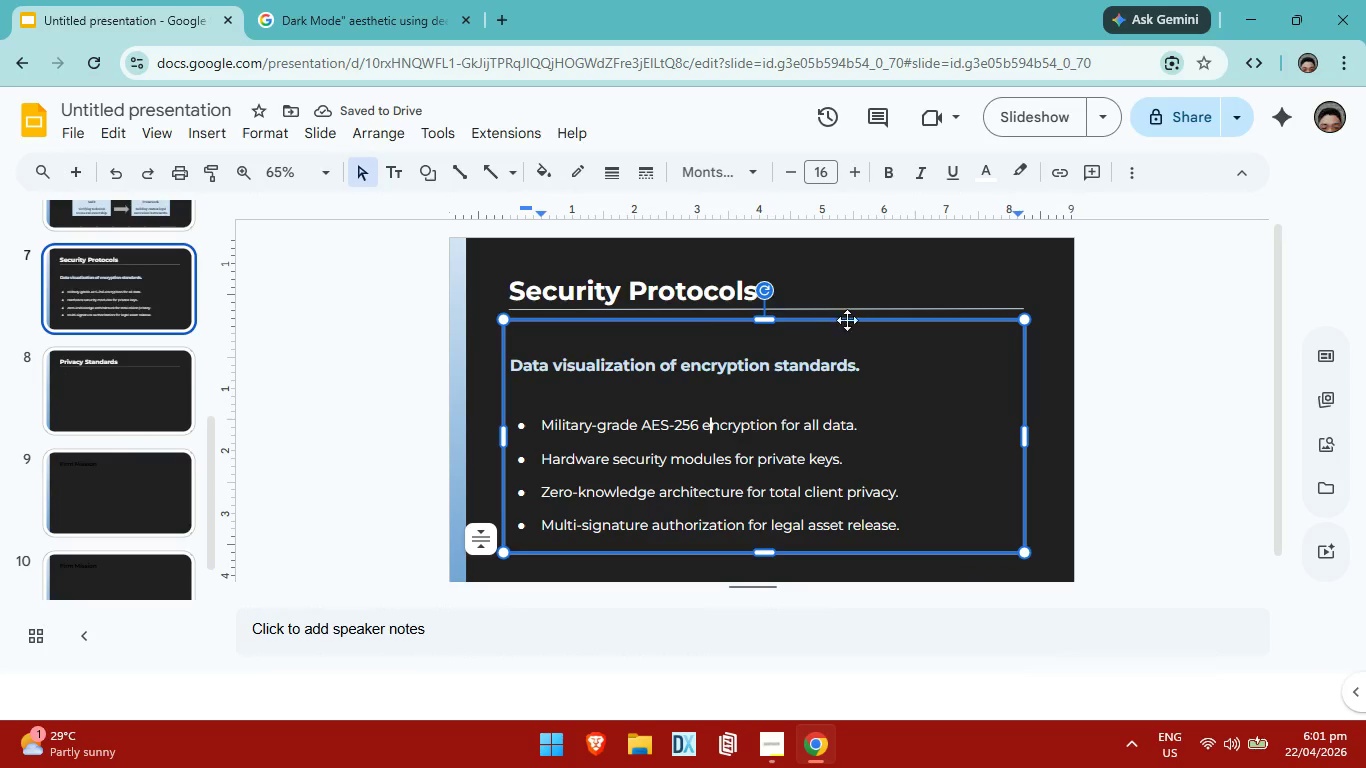 
right_click([848, 318])
 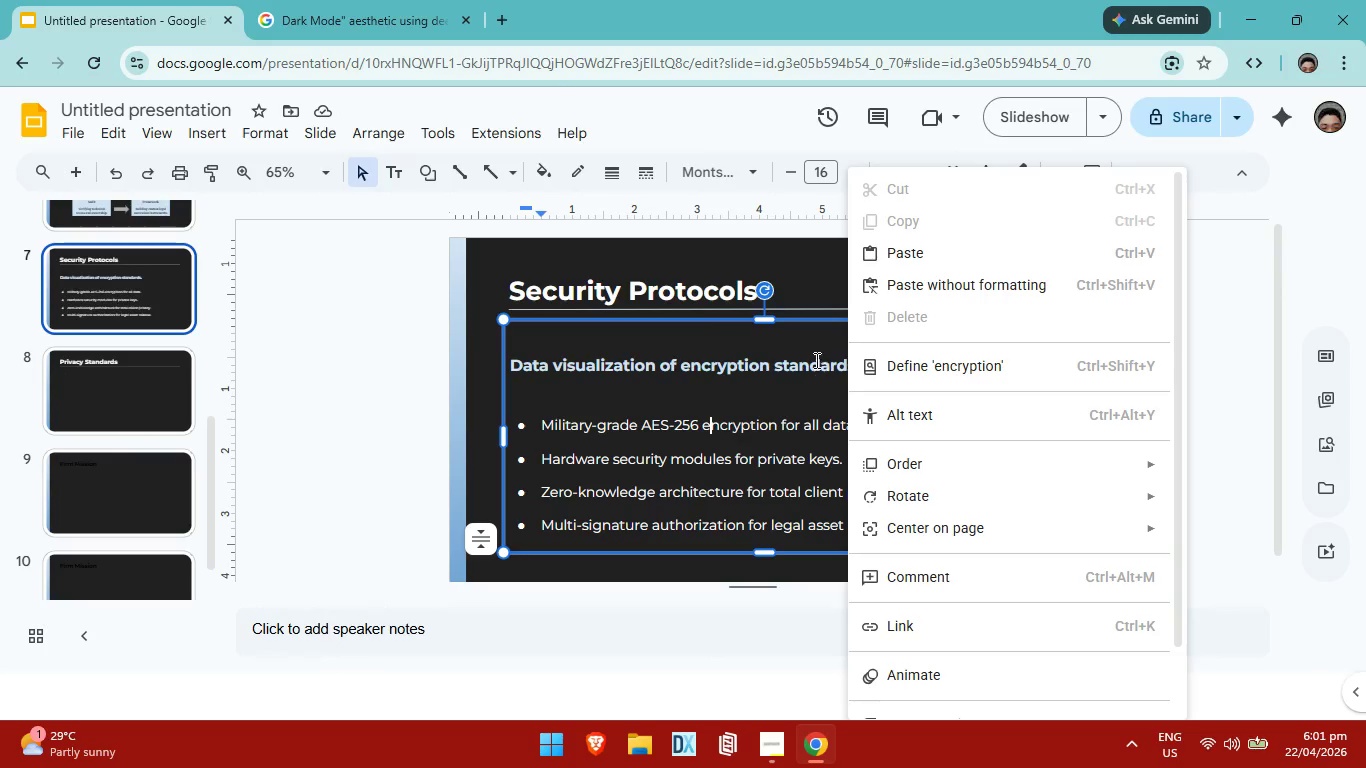 
left_click([822, 342])
 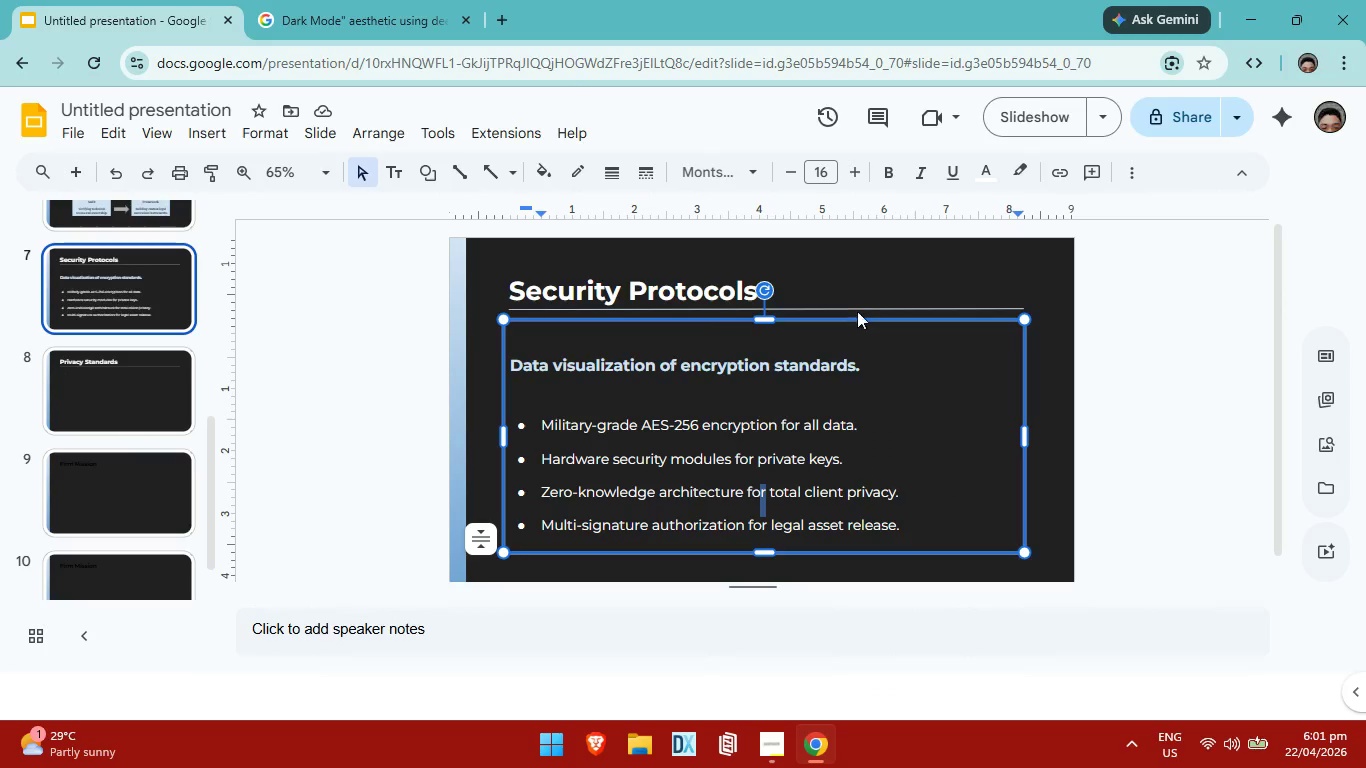 
left_click([860, 321])
 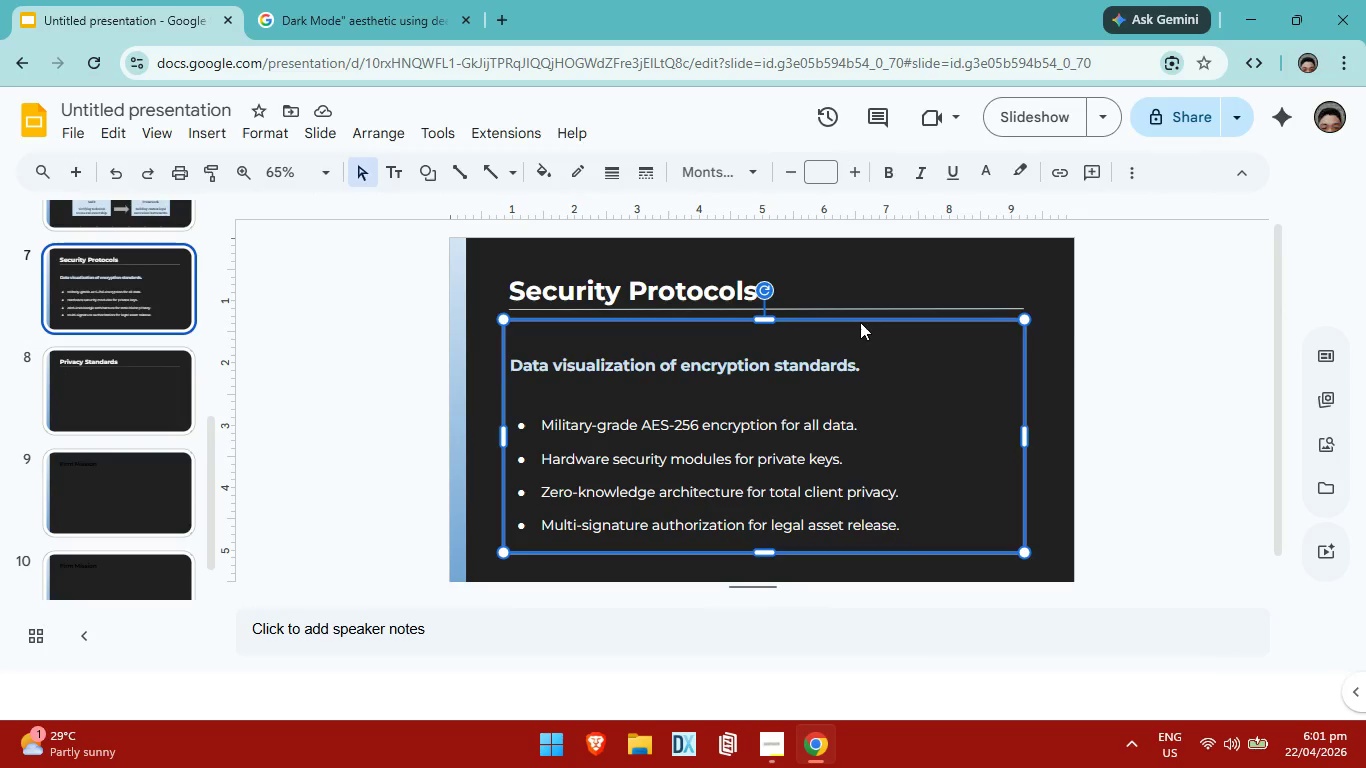 
right_click([860, 322])
 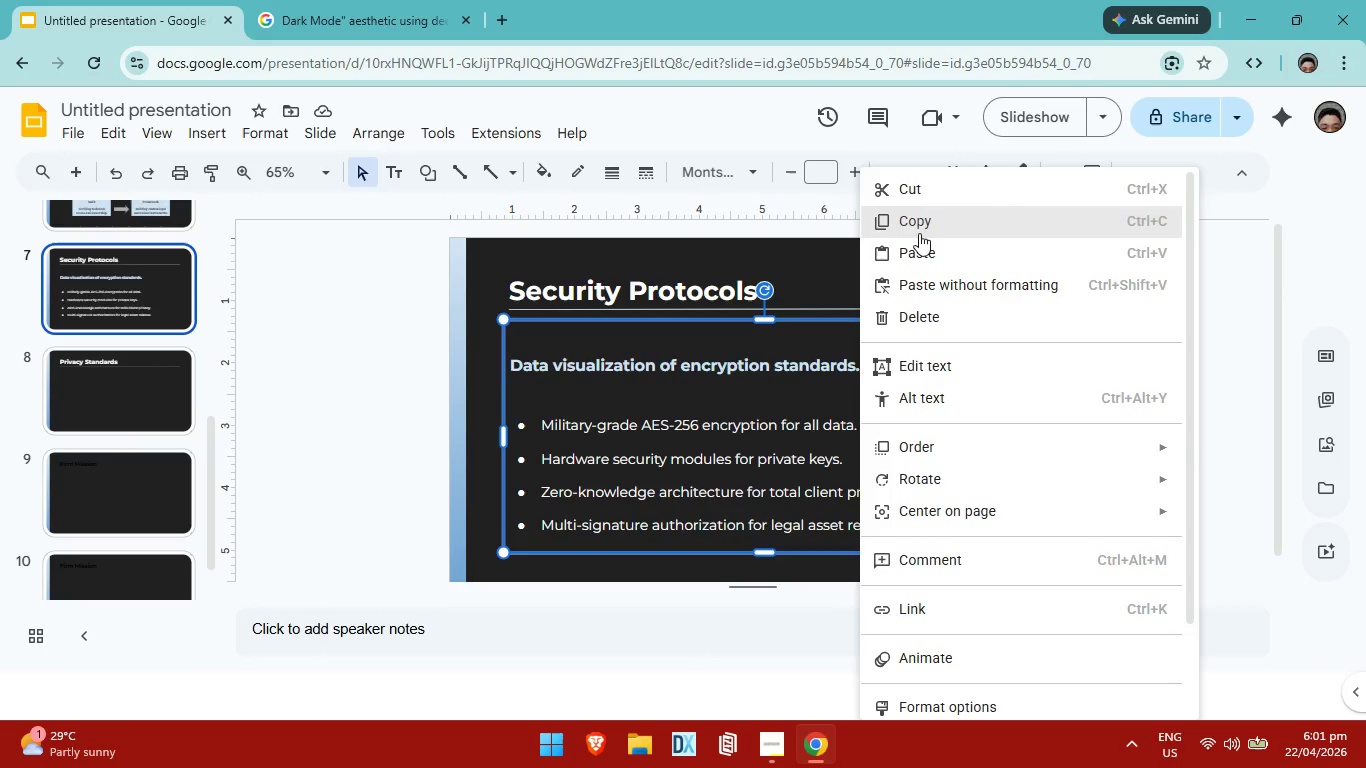 
left_click([919, 225])
 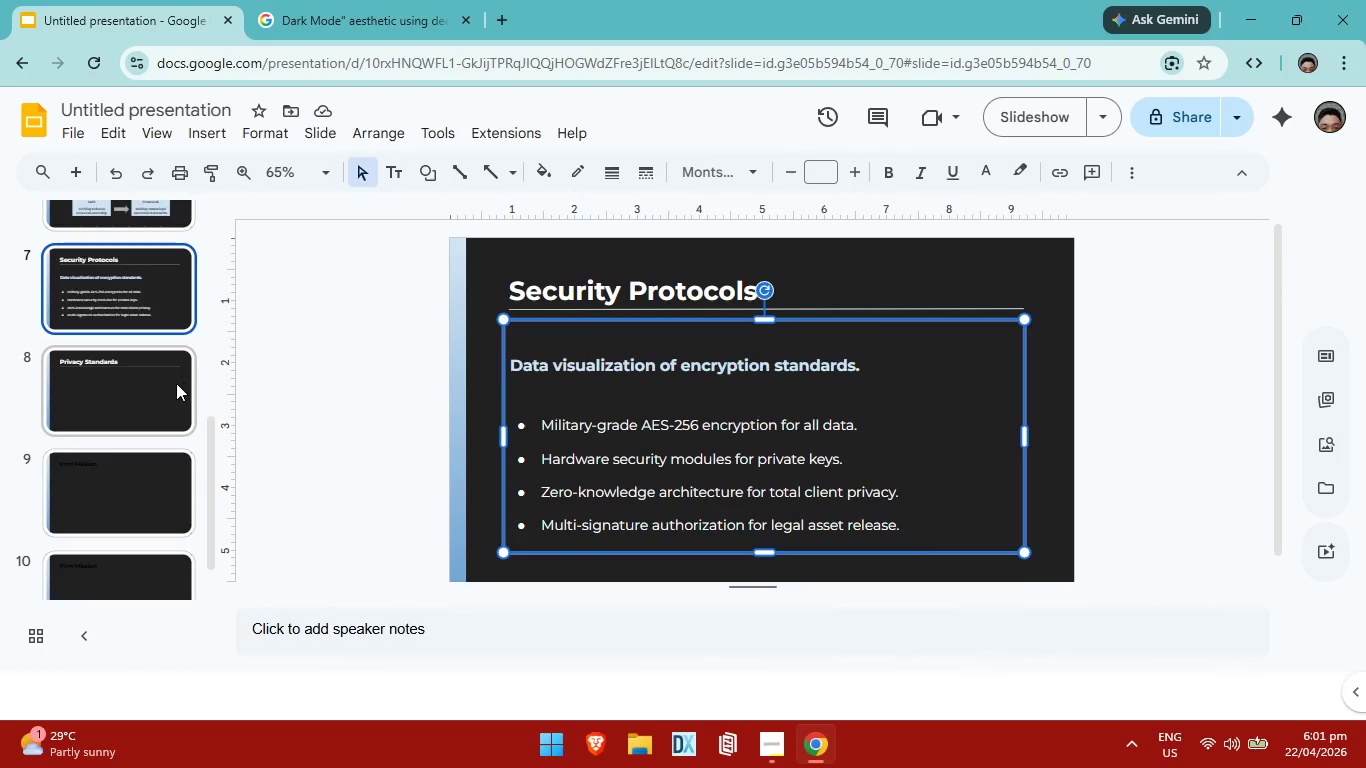 
left_click([176, 383])
 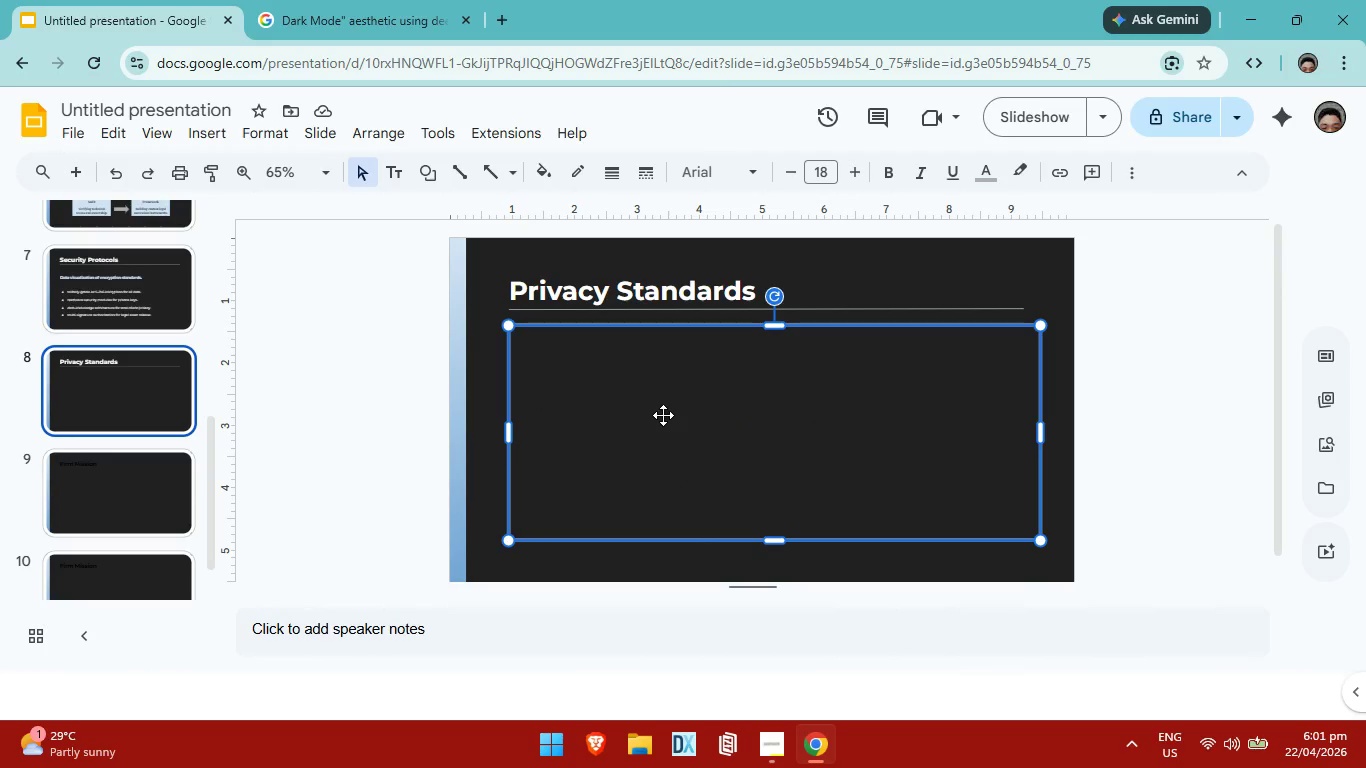 
key(Control+V)
 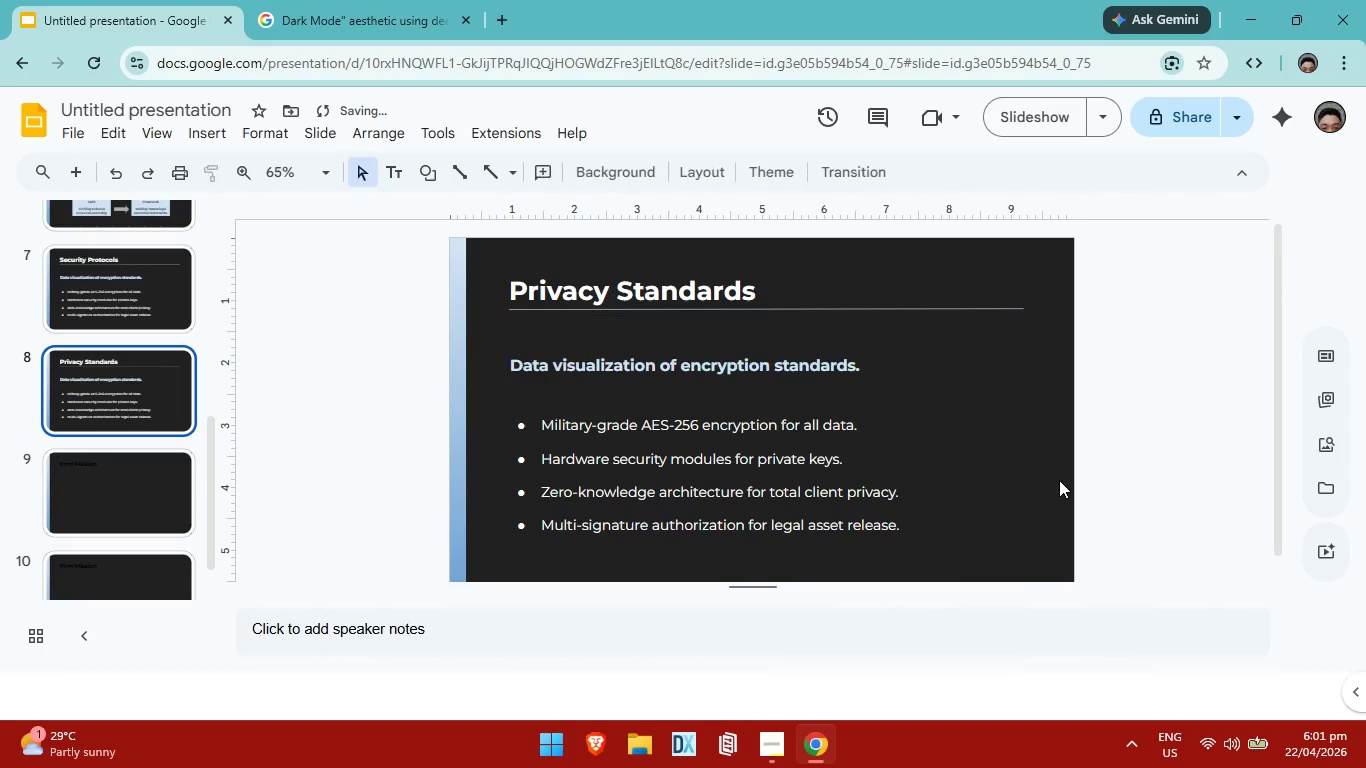 
left_click([831, 455])
 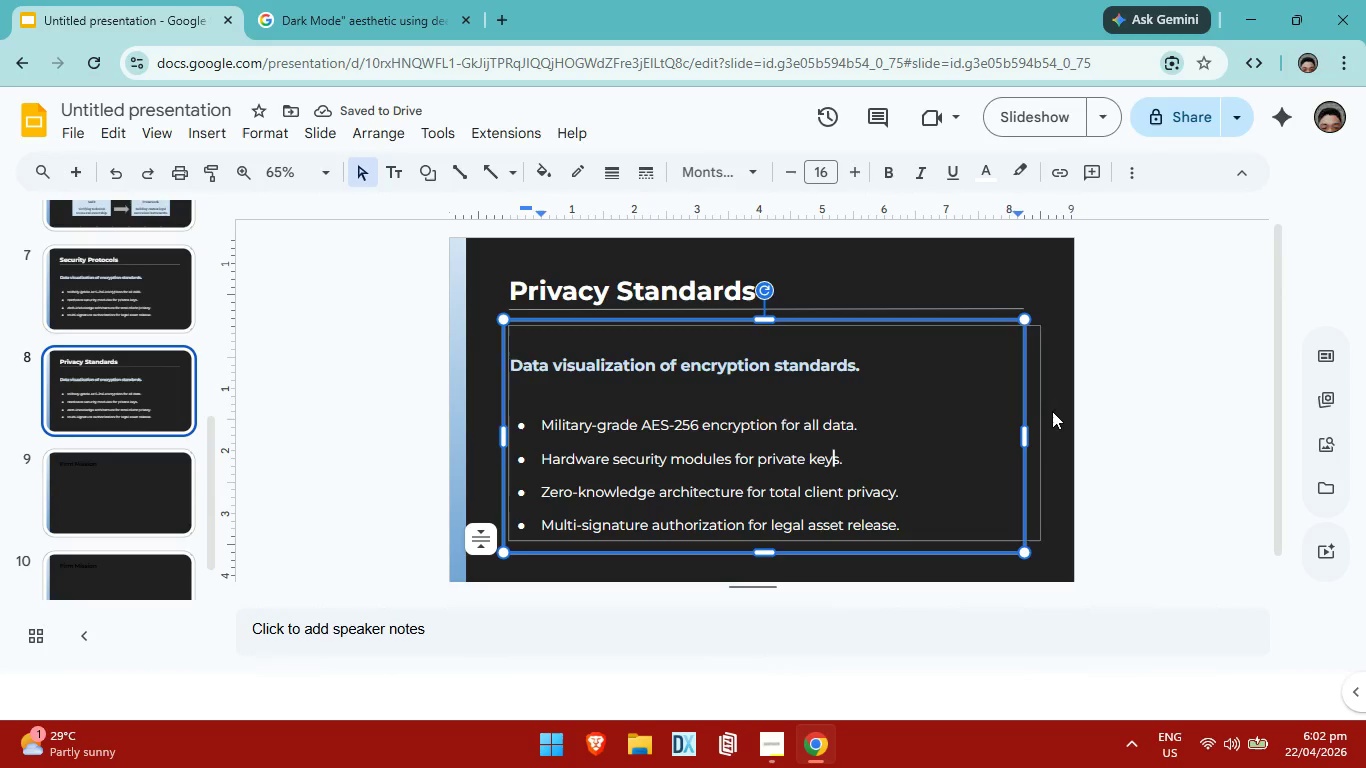 
left_click([1059, 411])
 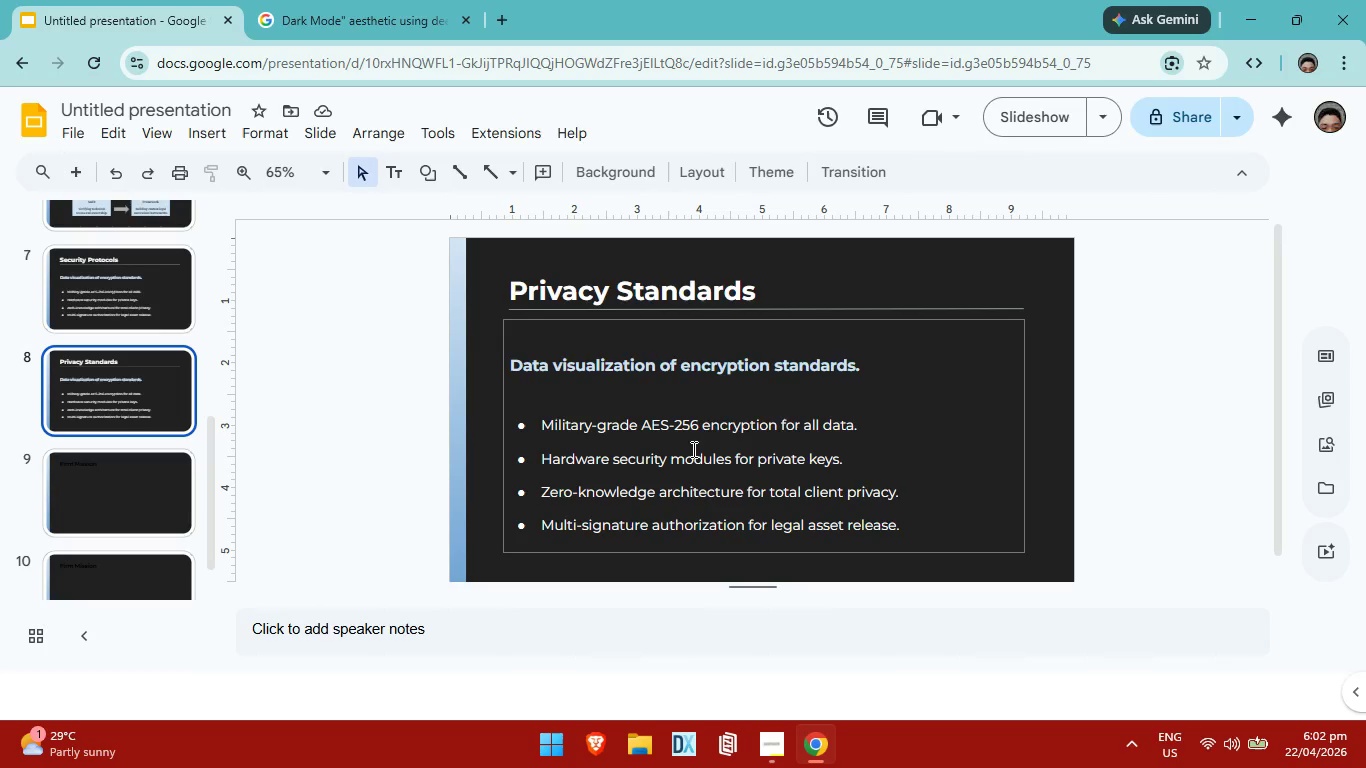 
wait(7.39)
 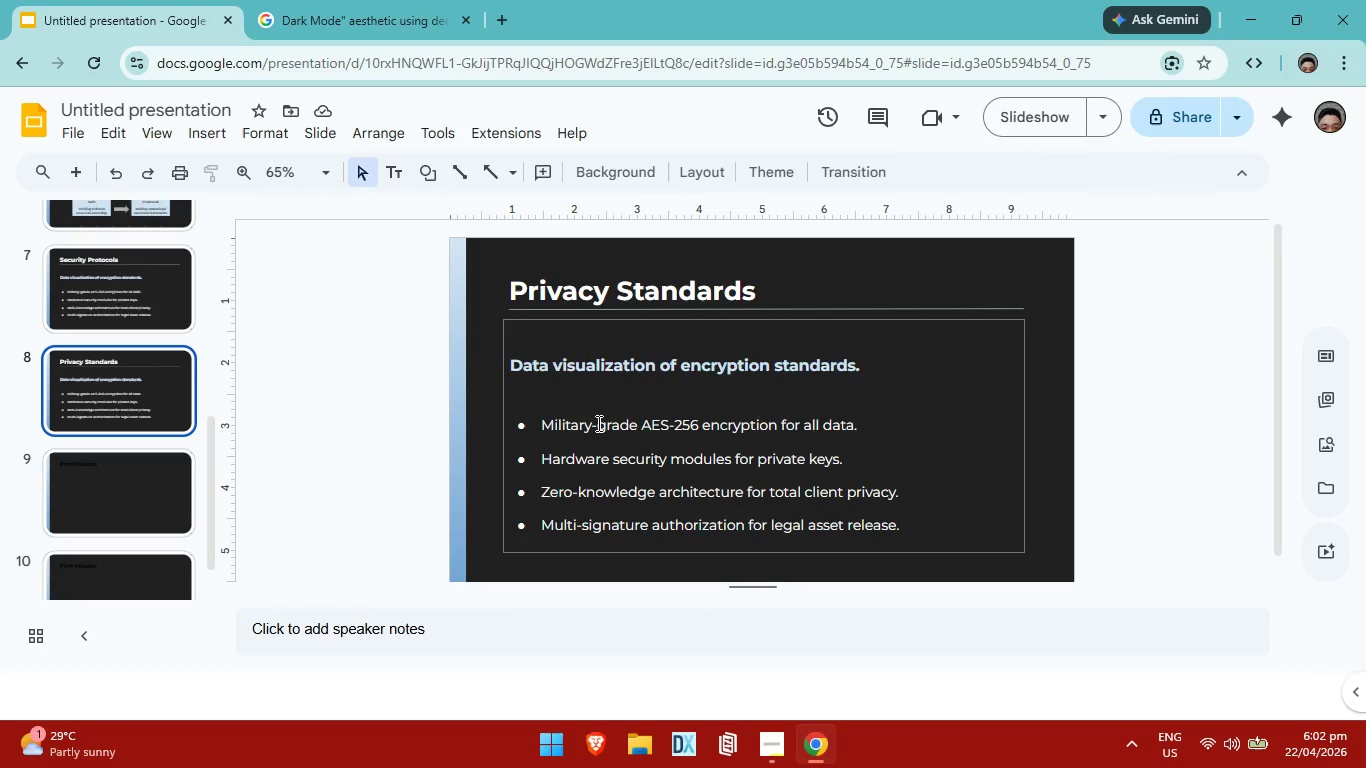 
left_click([884, 365])
 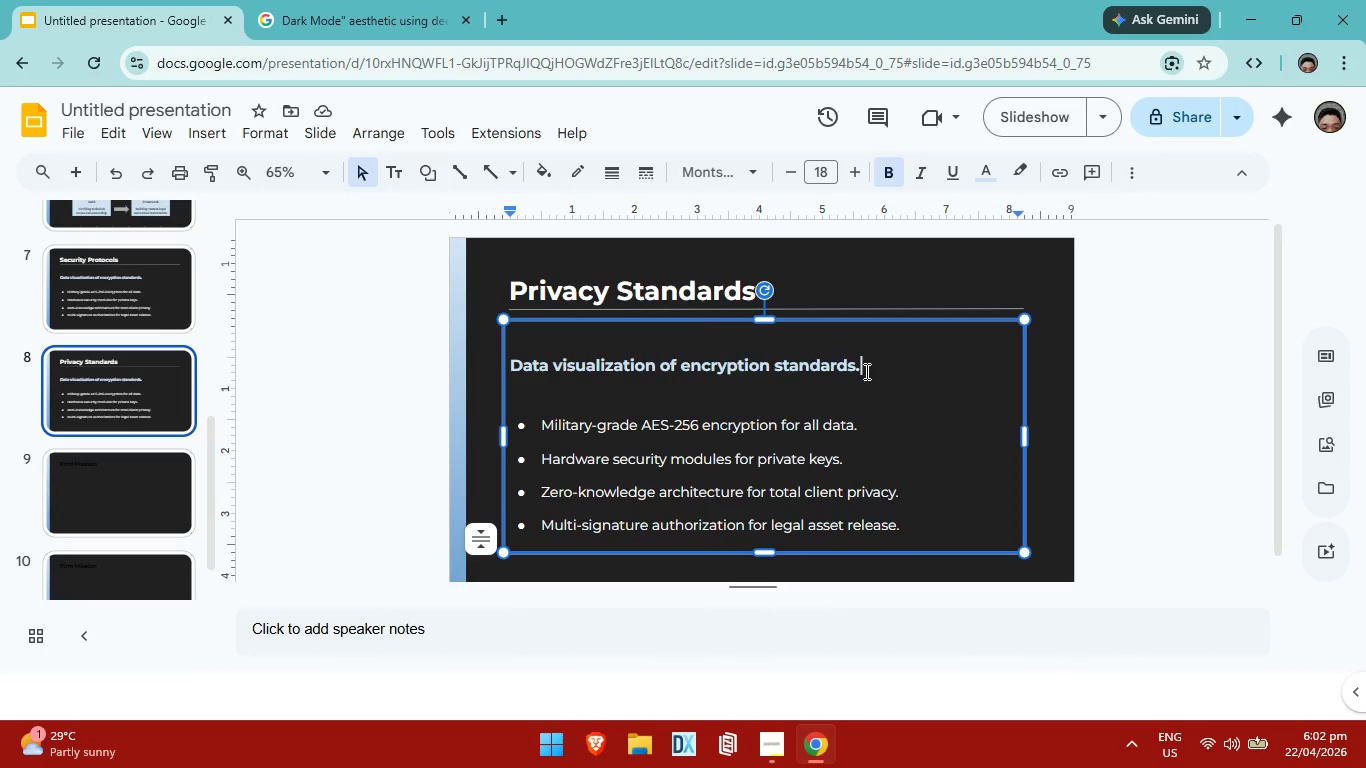 
left_click_drag(start_coordinate=[865, 371], to_coordinate=[498, 371])
 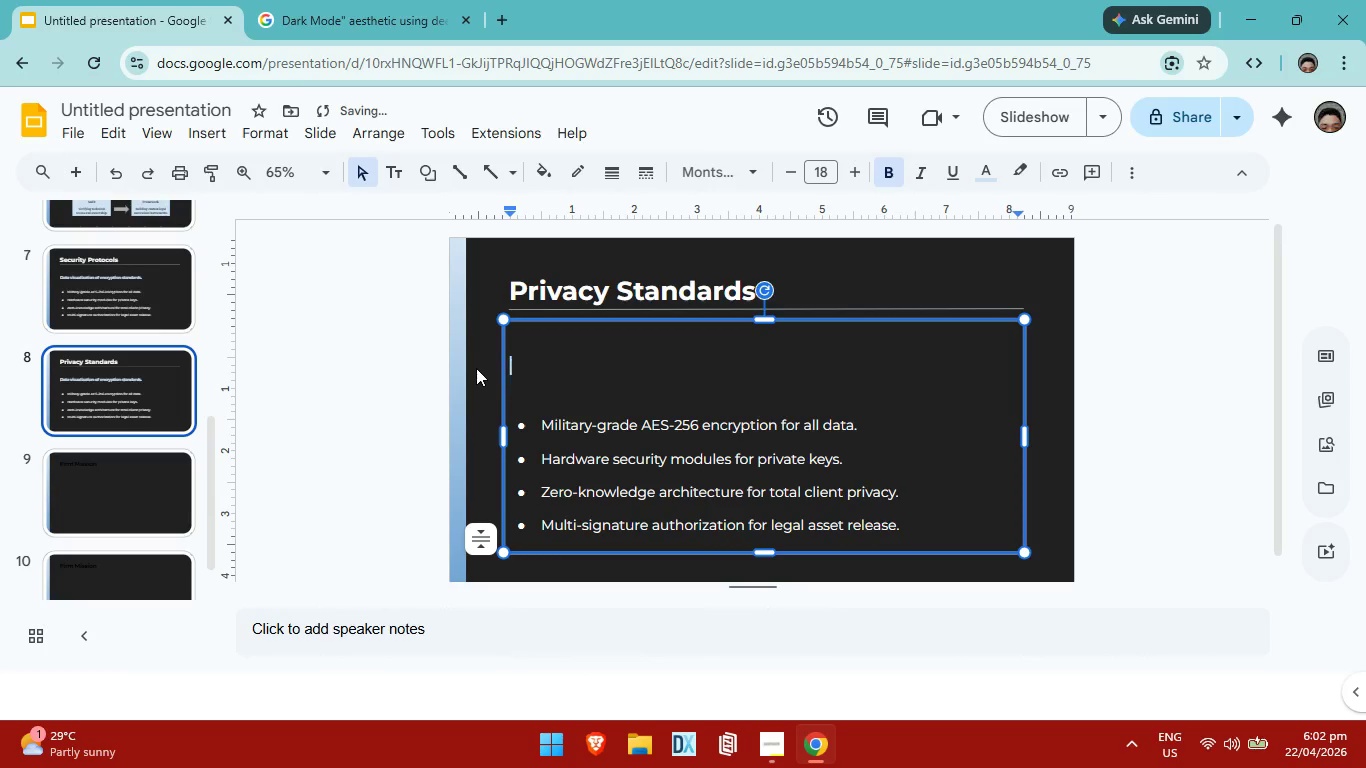 
key(Backspace)
 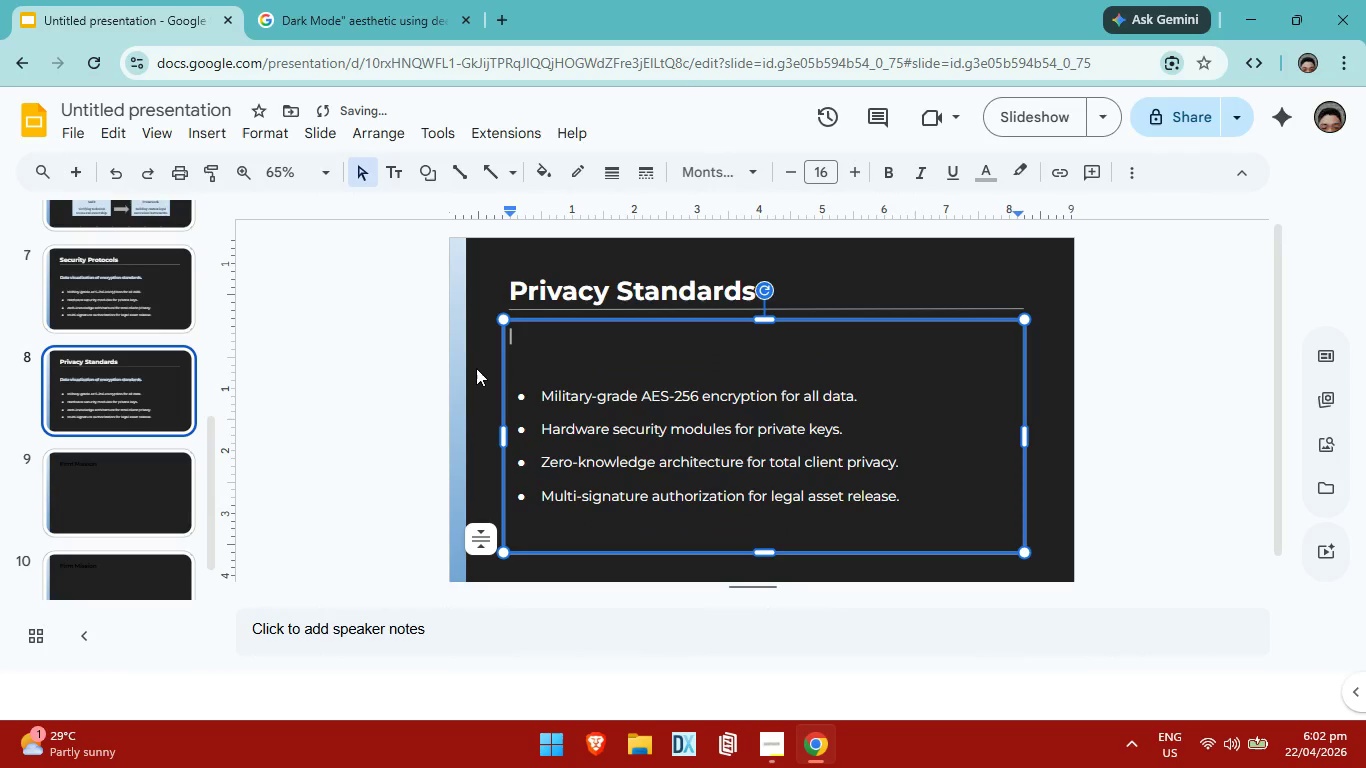 
key(Backspace)
 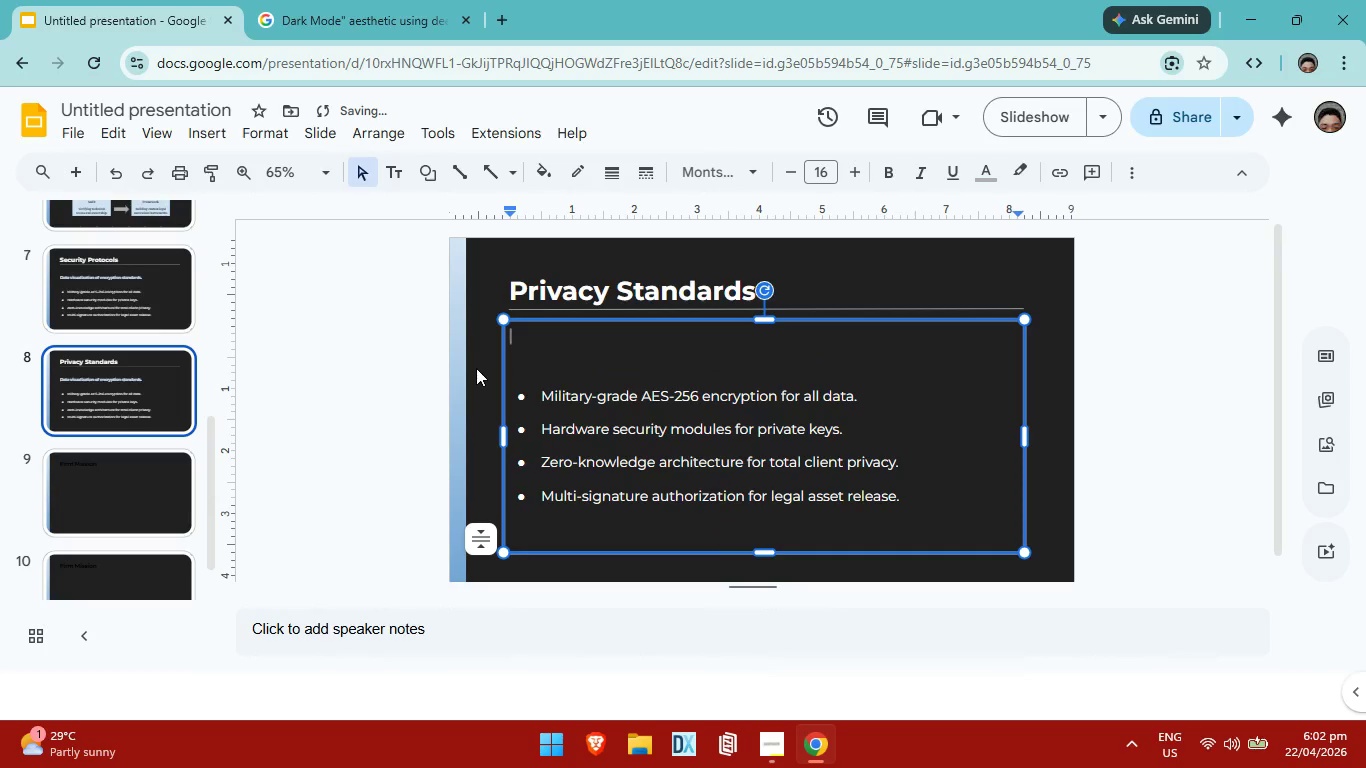 
key(Backspace)
 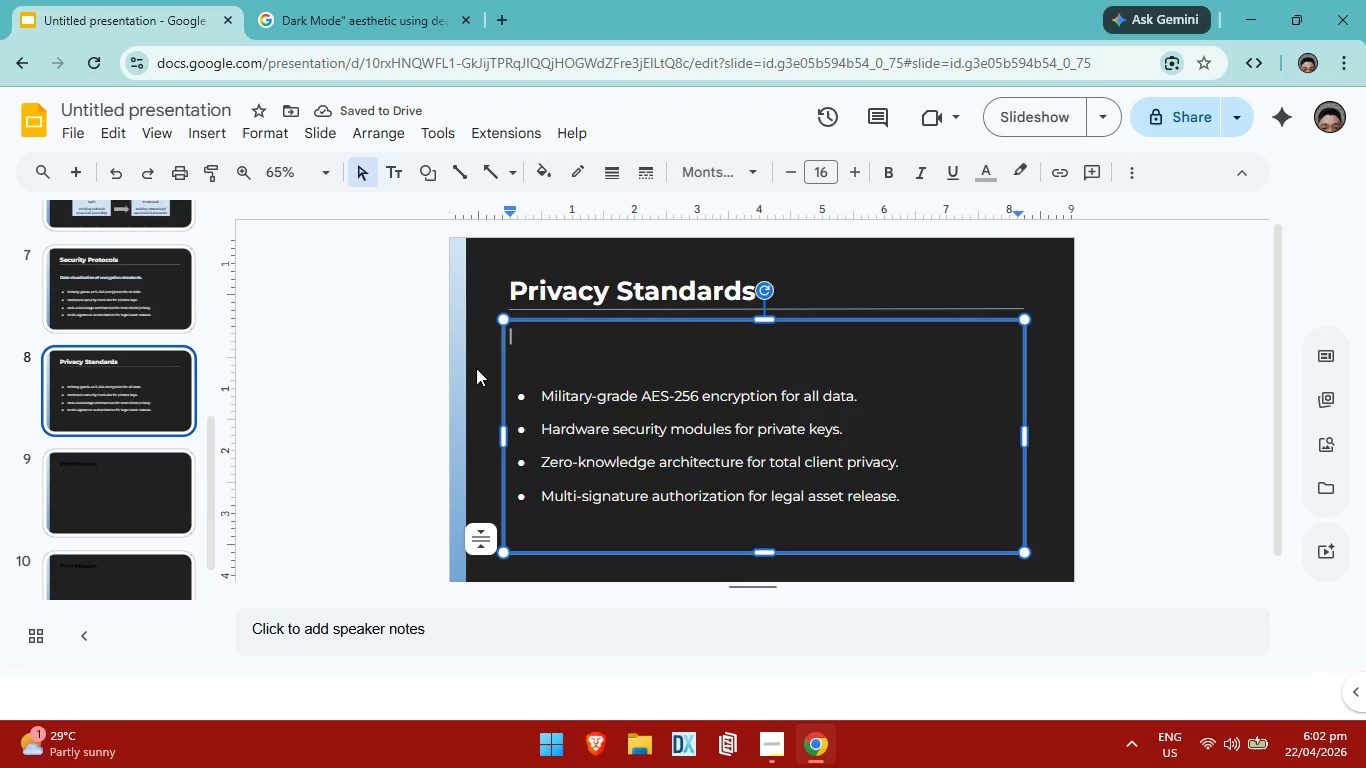 
key(Backspace)
 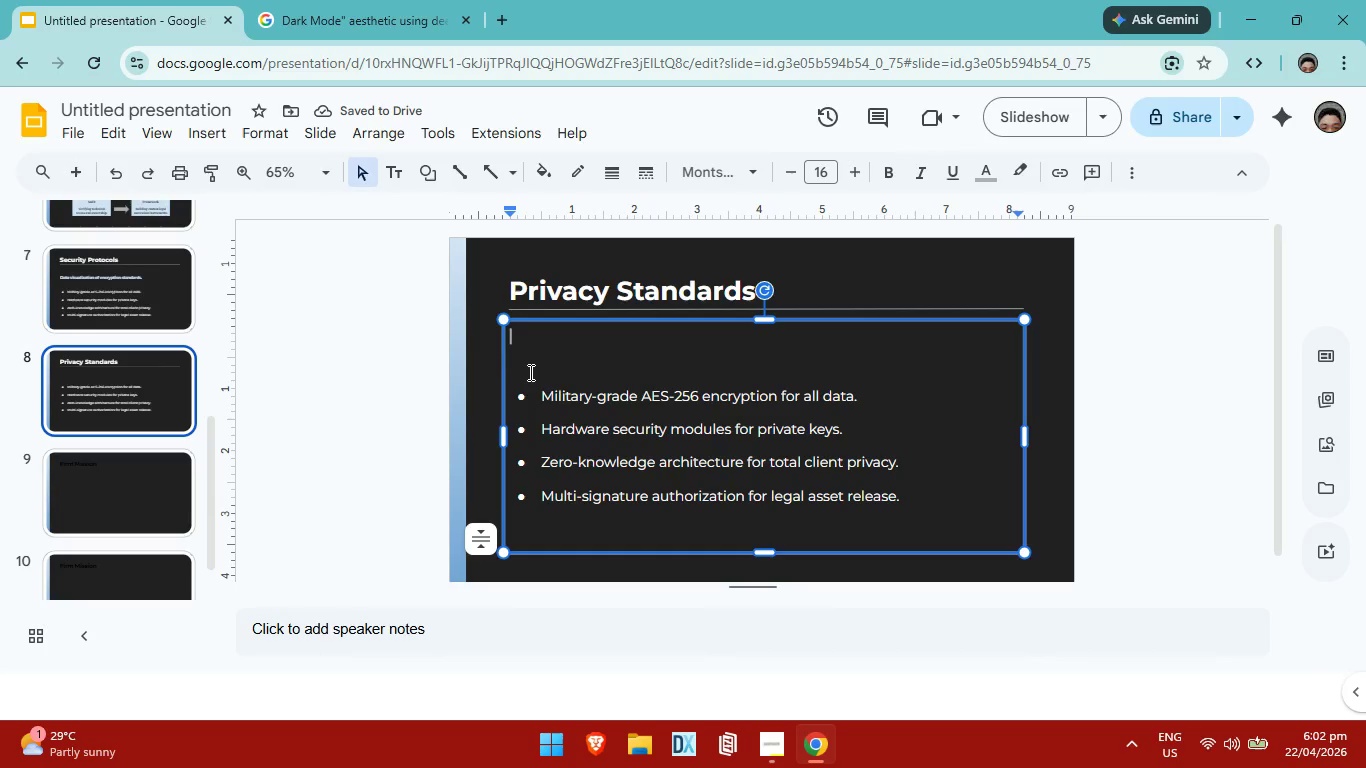 
left_click([529, 372])
 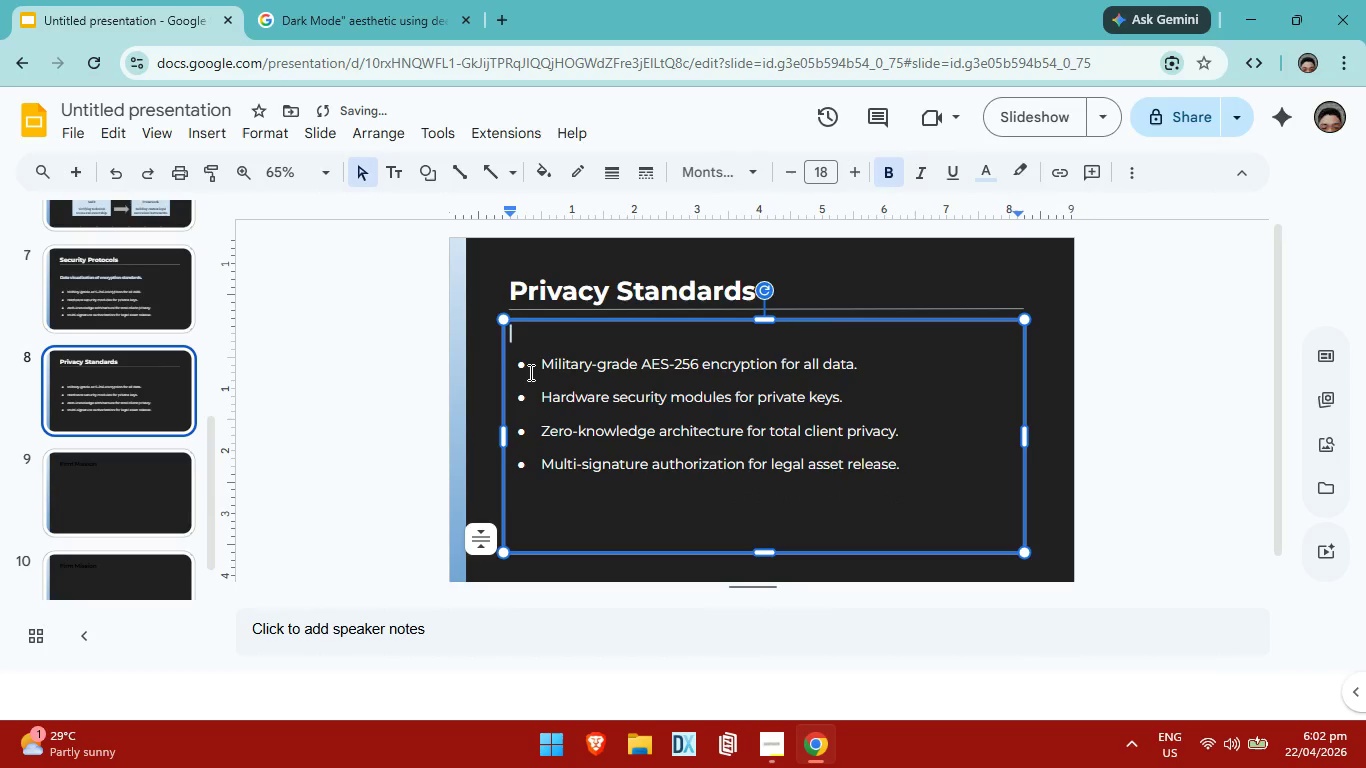 
key(Backspace)
 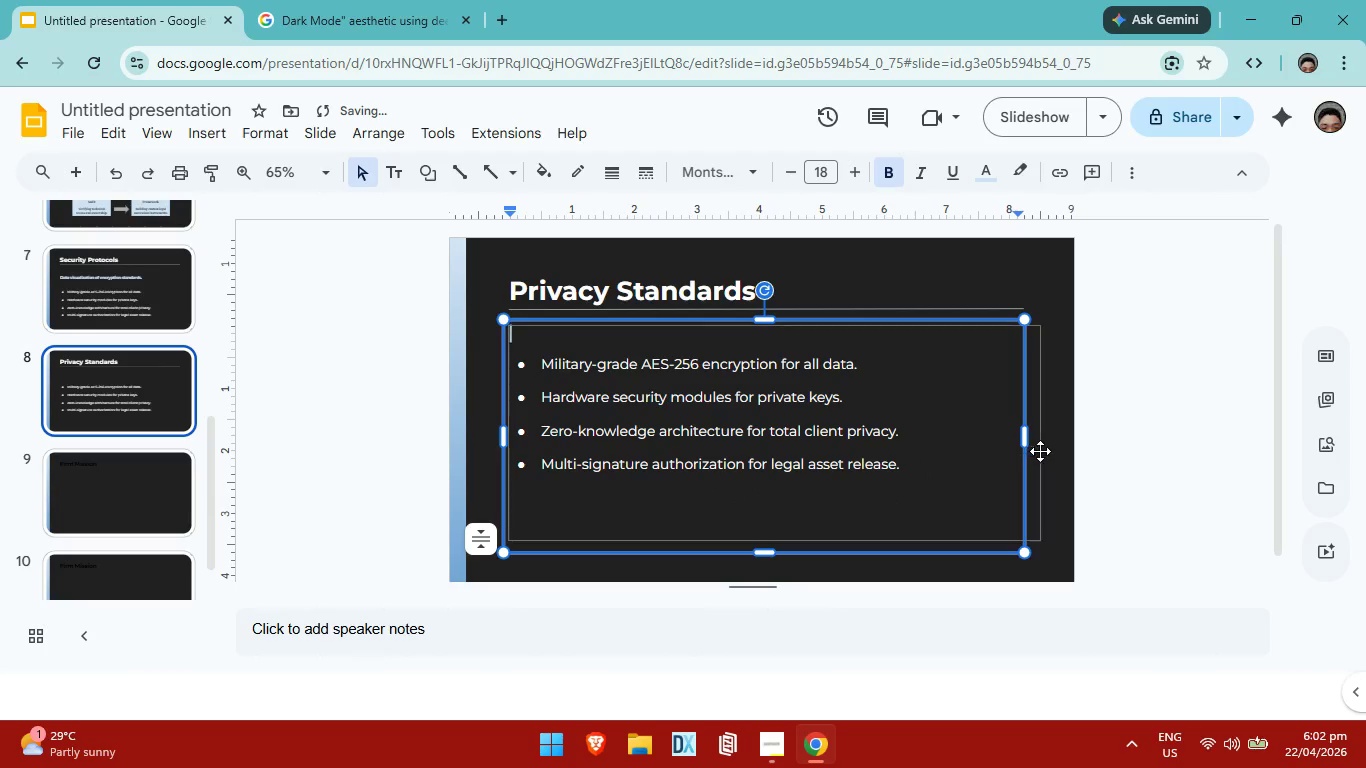 
left_click([1046, 451])
 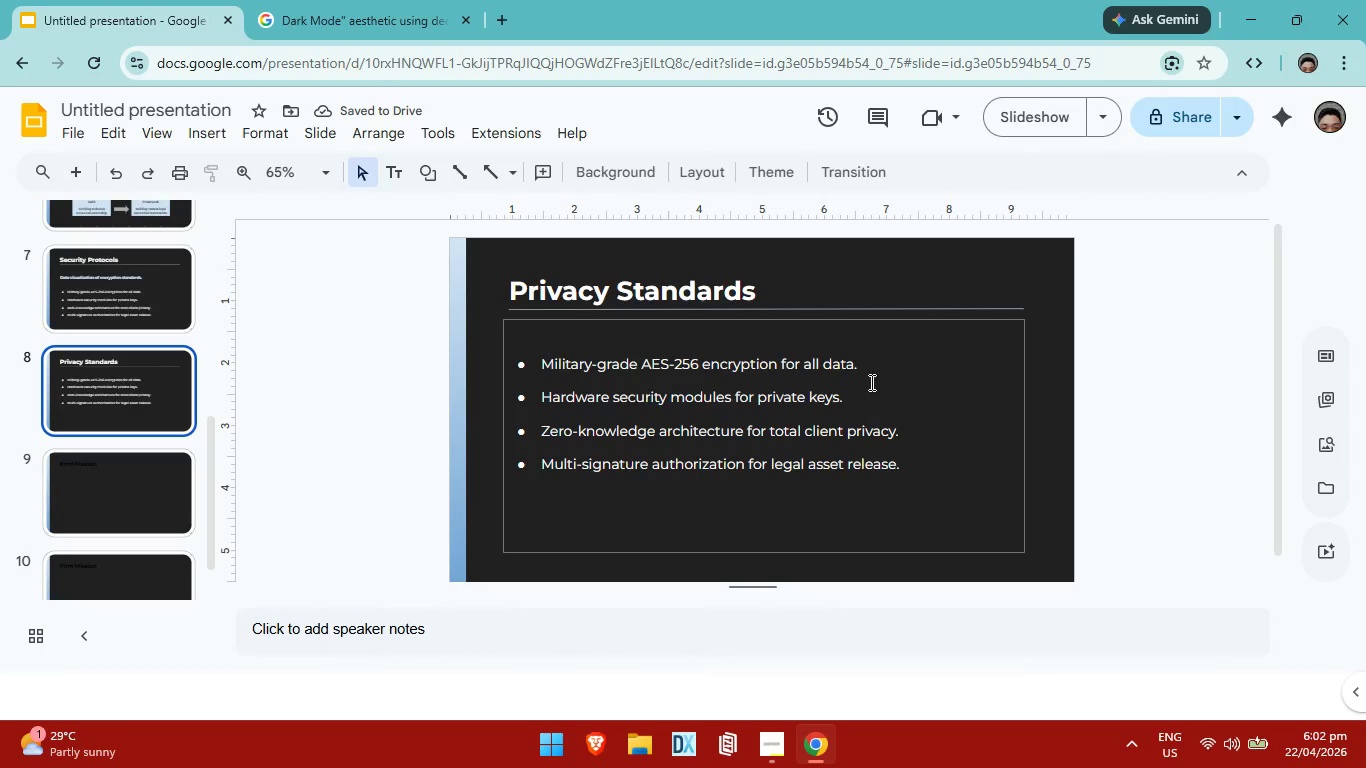 
left_click([865, 369])
 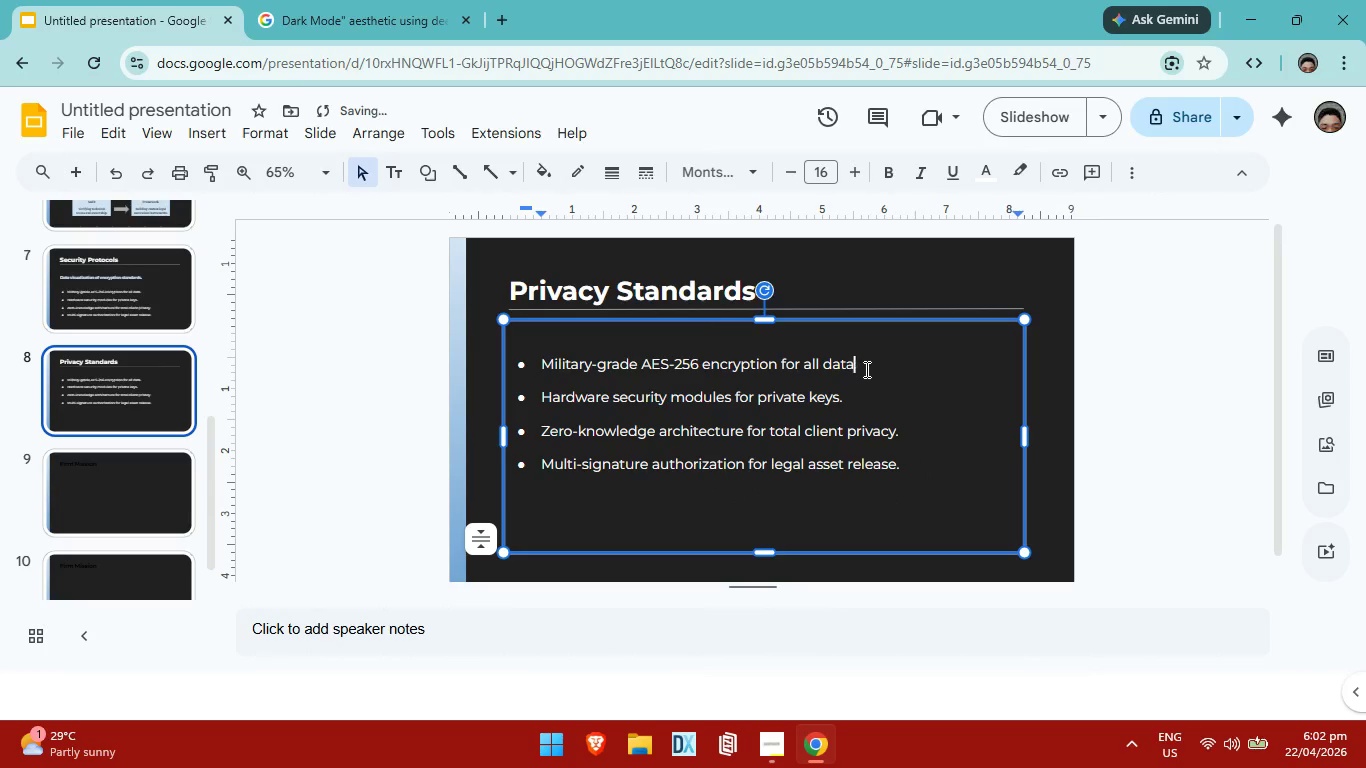 
key(Backspace)
key(Backspace)
key(Backspace)
key(Backspace)
key(Backspace)
key(Backspace)
key(Backspace)
key(Backspace)
key(Backspace)
key(Backspace)
key(Backspace)
key(Backspace)
key(Backspace)
key(Backspace)
key(Backspace)
key(Backspace)
key(Backspace)
key(Backspace)
key(Backspace)
key(Backspace)
key(Backspace)
key(Backspace)
key(Backspace)
key(Backspace)
key(Backspace)
key(Backspace)
key(Backspace)
key(Backspace)
key(Backspace)
key(Backspace)
key(Backspace)
key(Backspace)
key(Backspace)
key(Backspace)
type(Global compliance with data protection laws.)
 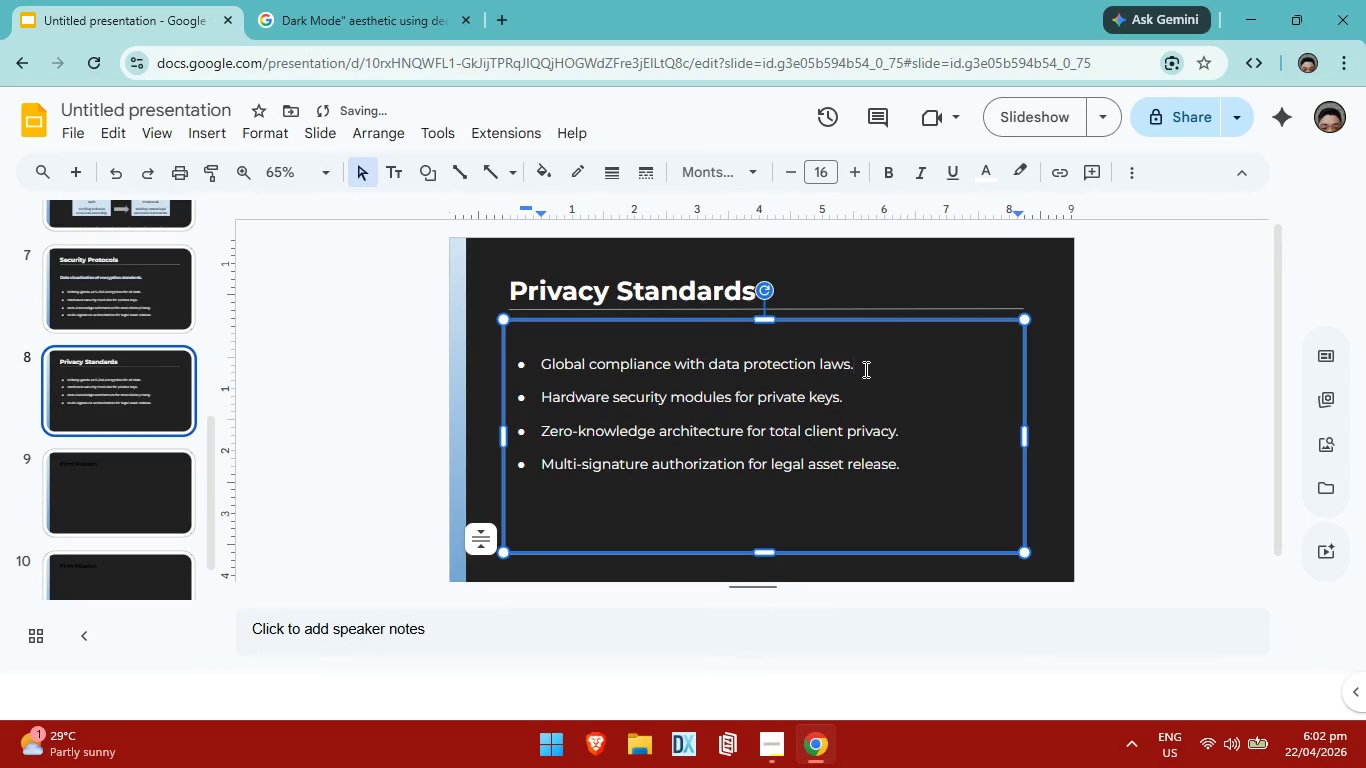 
left_click([858, 398])
 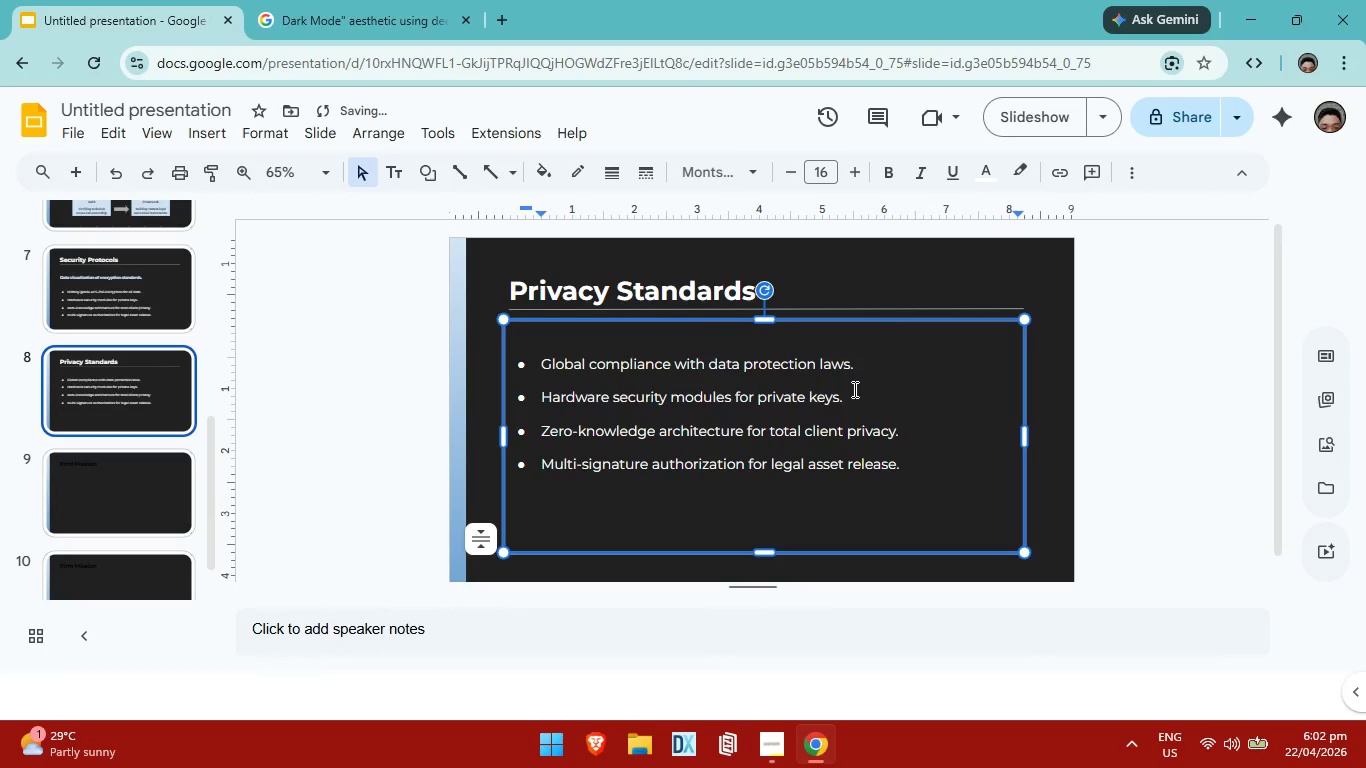 
key(Backspace)
key(Backspace)
key(Backspace)
key(Backspace)
key(Backspace)
key(Backspace)
key(Backspace)
key(Backspace)
key(Backspace)
key(Backspace)
key(Backspace)
key(Backspace)
key(Backspace)
key(Backspace)
key(Backspace)
key(Backspace)
key(Backspace)
key(Backspace)
key(Backspace)
key(Backspace)
key(Backspace)
key(Backspace)
key(Backspace)
key(Backspace)
key(Backspace)
key(Backspace)
key(Backspace)
key(Backspace)
key(Backspace)
key(Backspace)
key(Backspace)
key(Backspace)
key(Backspace)
key(Backspace)
key(Backspace)
key(Backspace)
key(Backspace)
key(Backspace)
key(Backspace)
key(Backspace)
key(Backspace)
key(Backspace)
key(Backspace)
type(Anonymized vault structures for high-[r)
key(Backspace)
key(Backspace)
type(profile clients.)
 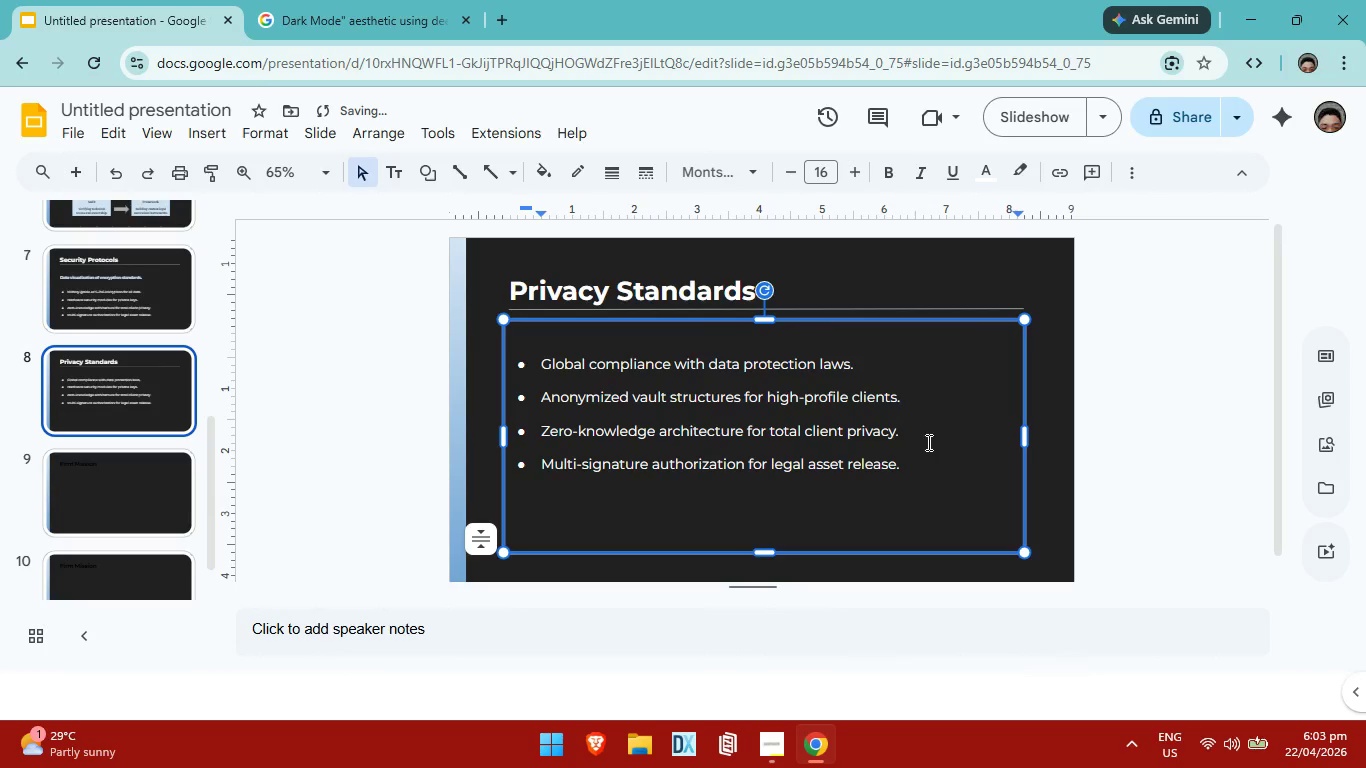 
left_click([920, 439])
 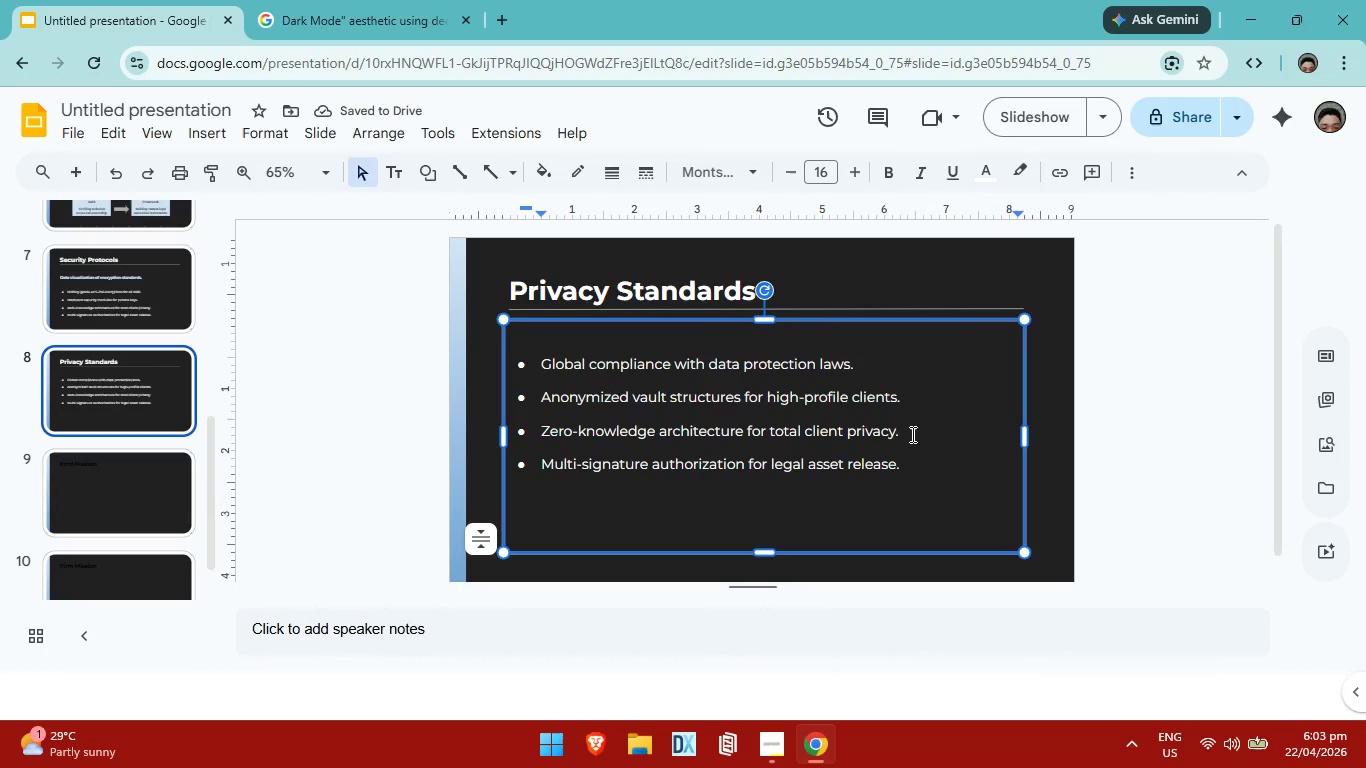 
hold_key(key=Backspace, duration=0.72)
 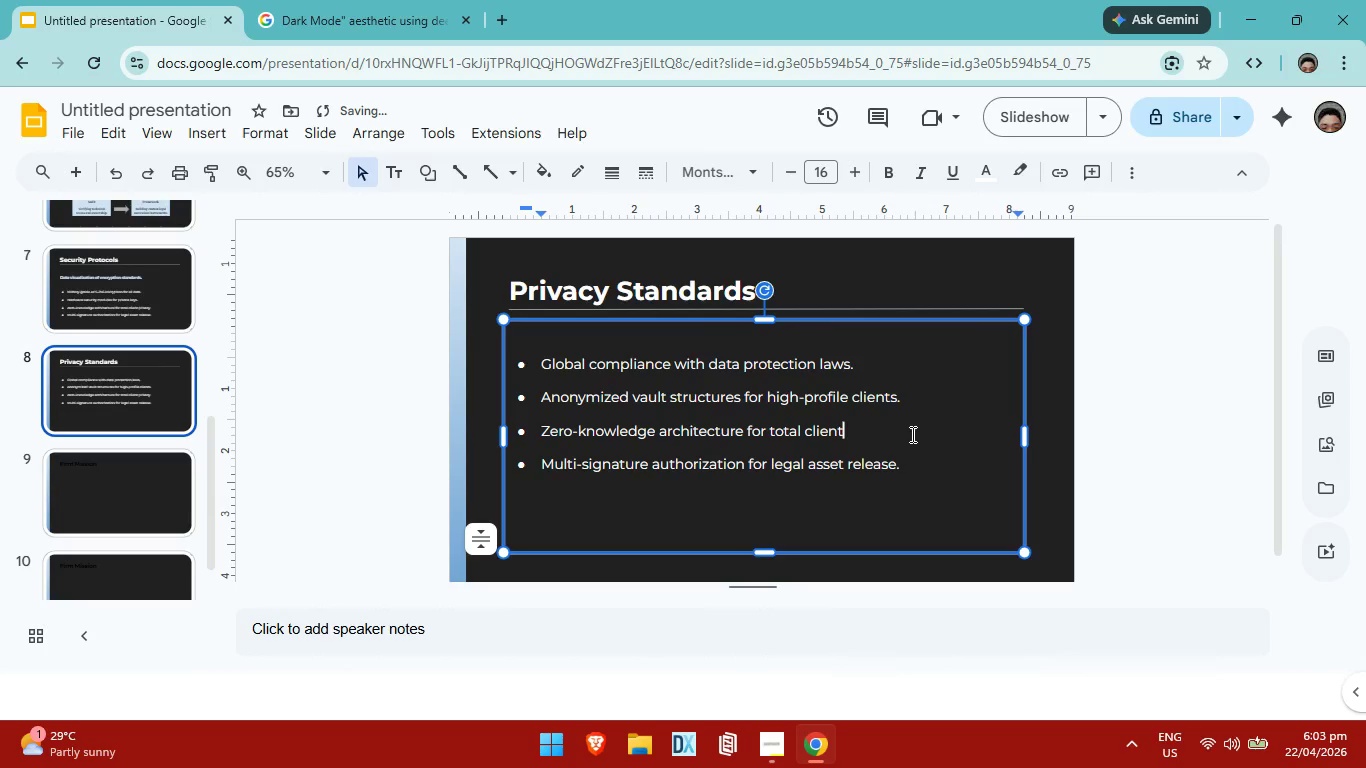 
key(Backspace)
key(Backspace)
key(Backspace)
key(Backspace)
key(Backspace)
key(Backspace)
key(Backspace)
key(Backspace)
key(Backspace)
key(Backspace)
key(Backspace)
key(Backspace)
key(Backspace)
key(Backspace)
key(Backspace)
key(Backspace)
key(Backspace)
key(Backspace)
key(Backspace)
key(Backspace)
key(Backspace)
key(Backspace)
key(Backspace)
key(Backspace)
key(Backspace)
key(Backspace)
key(Backspace)
key(Backspace)
key(Backspace)
key(Backspace)
key(Backspace)
key(Backspace)
type(Strict internal access control )
key(Backspace)
type(s and aut)
key(Backspace)
type(diting )
key(Backspace)
type(. )
 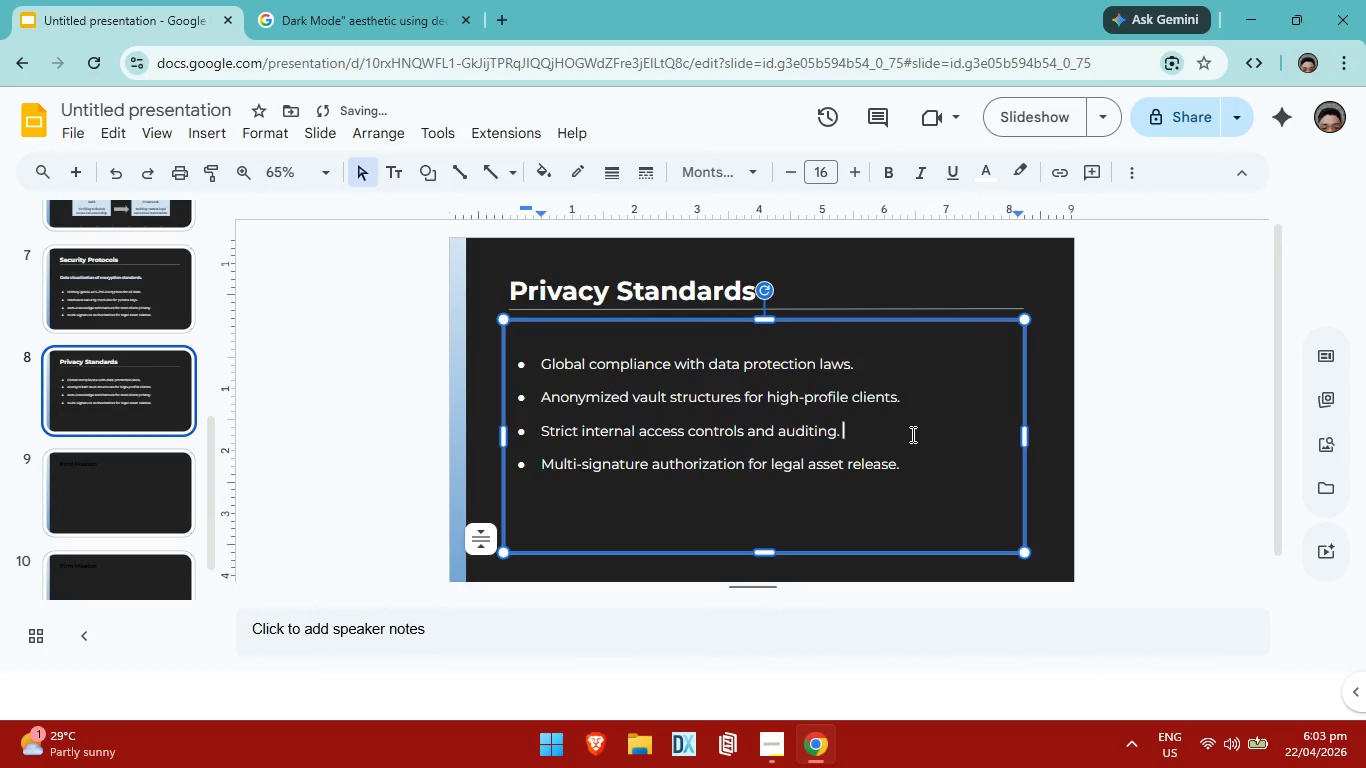 
left_click([907, 472])
 